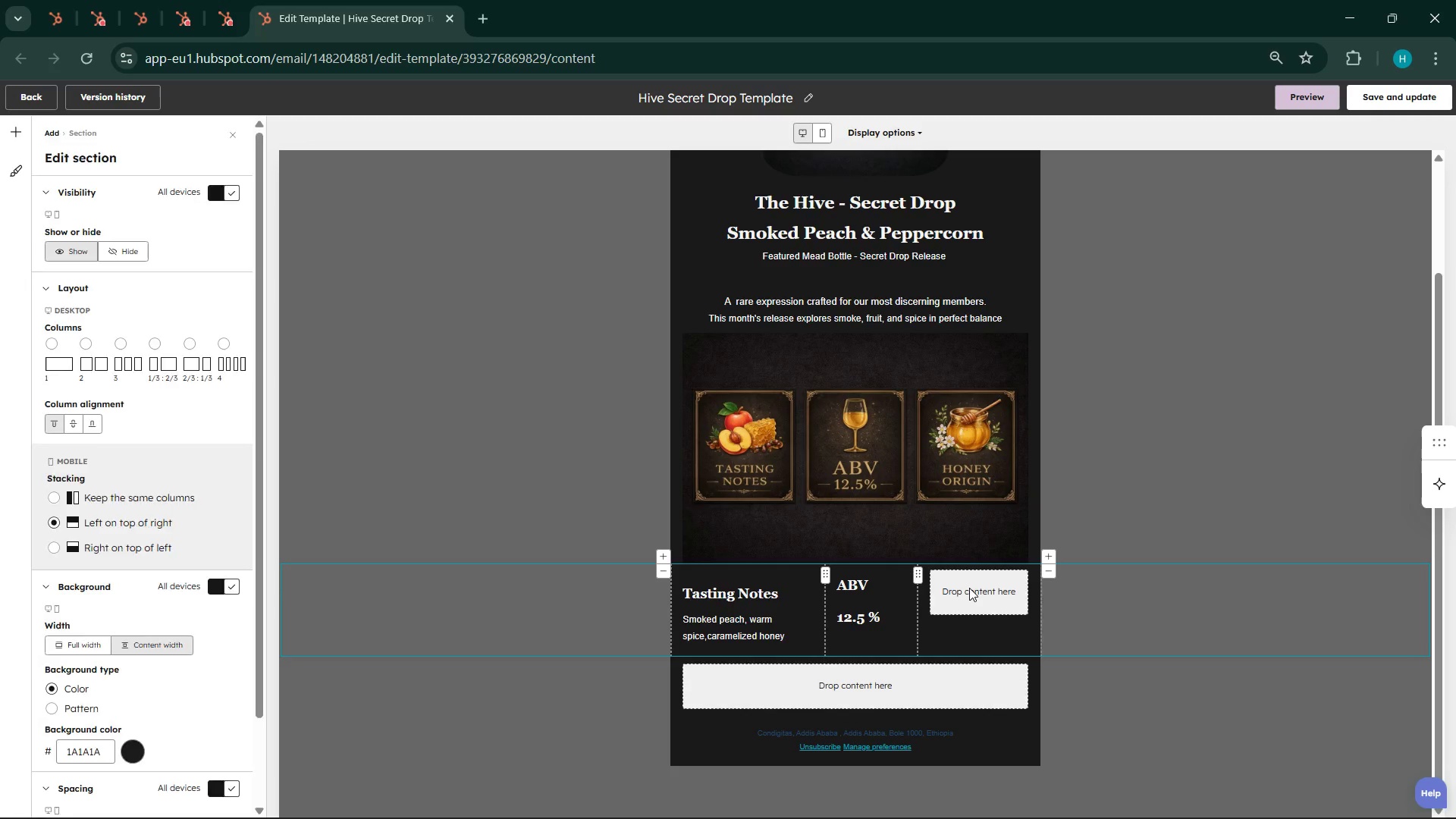 
double_click([969, 588])
 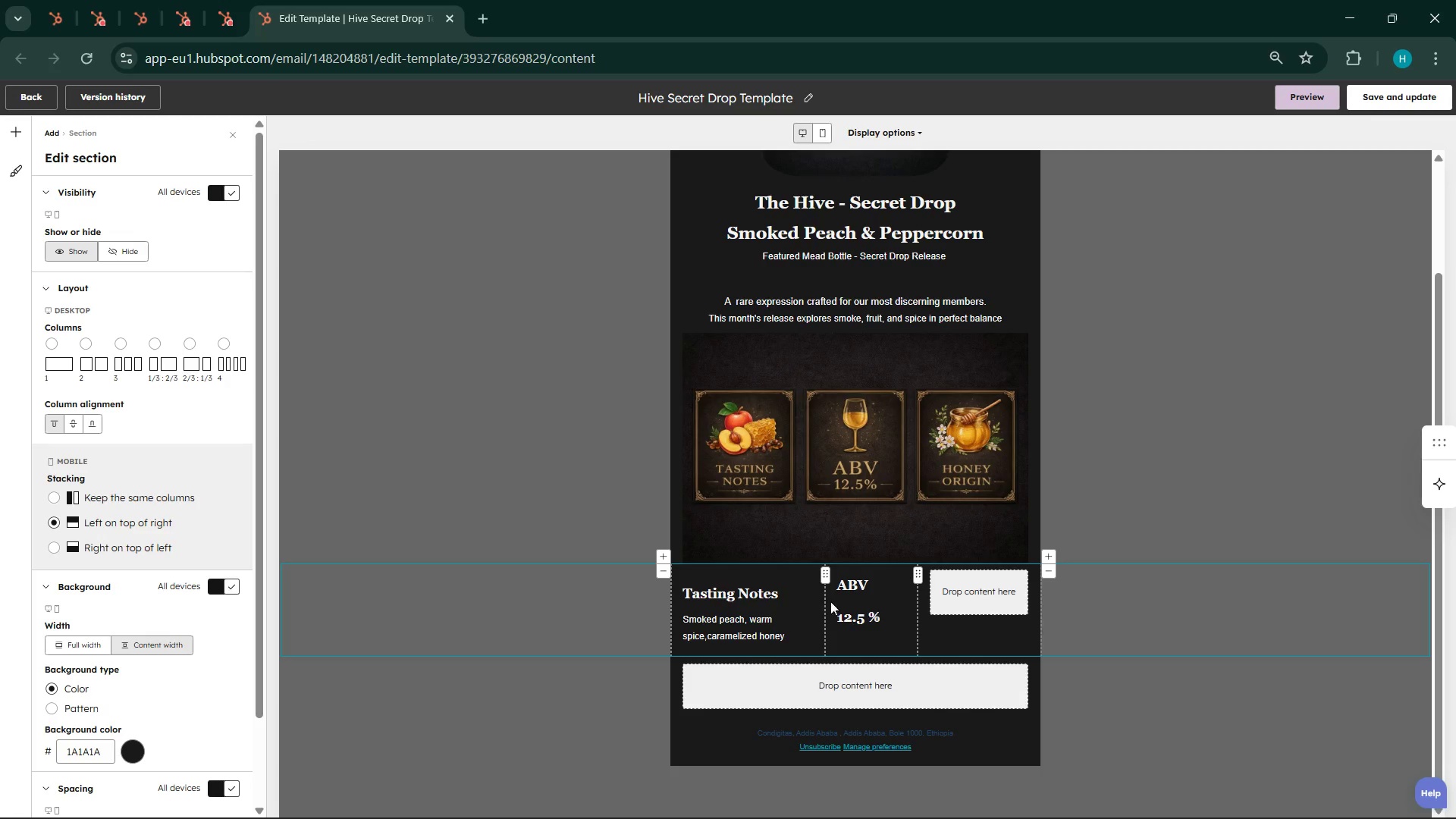 
left_click([839, 582])
 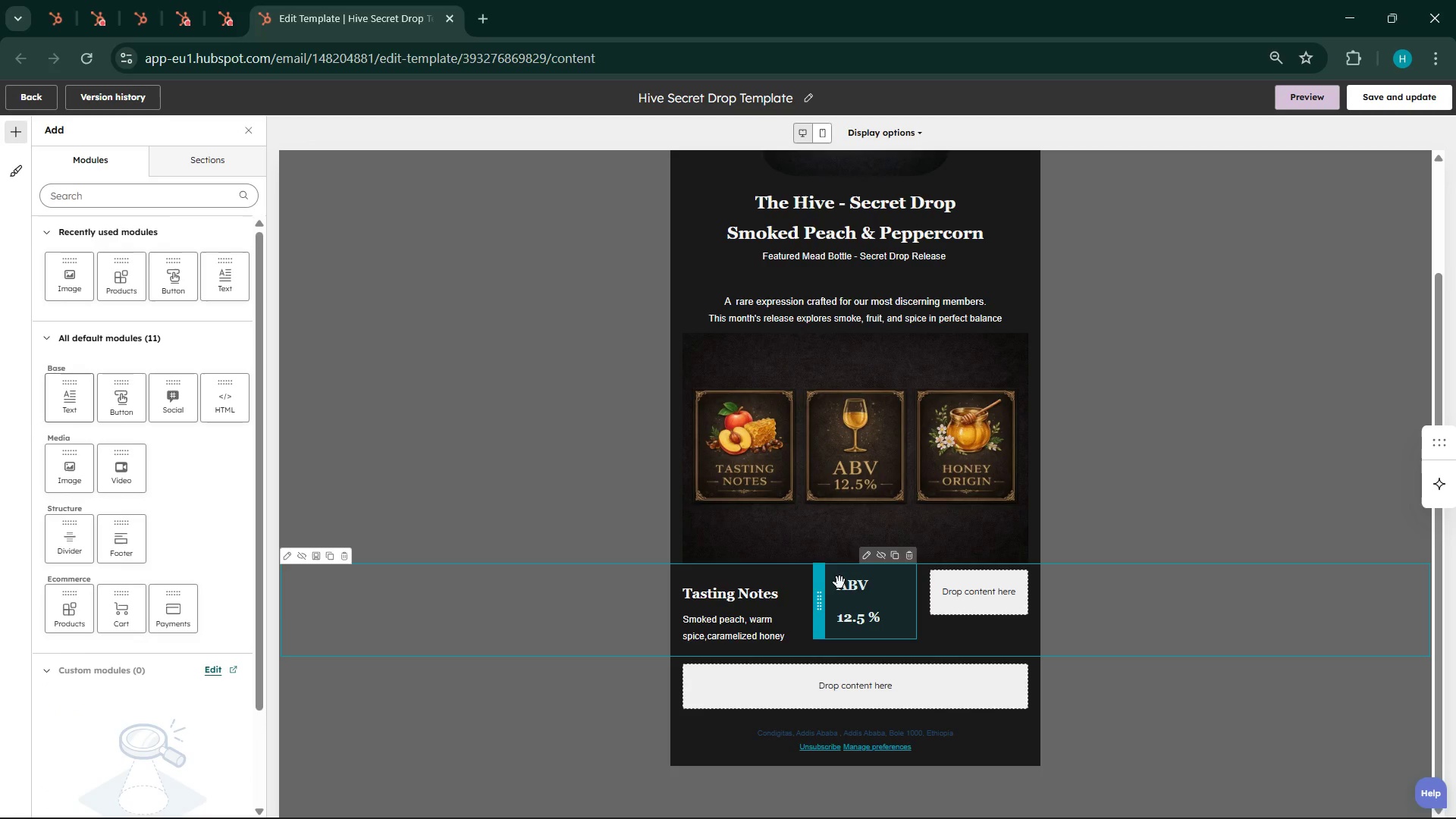 
double_click([839, 582])
 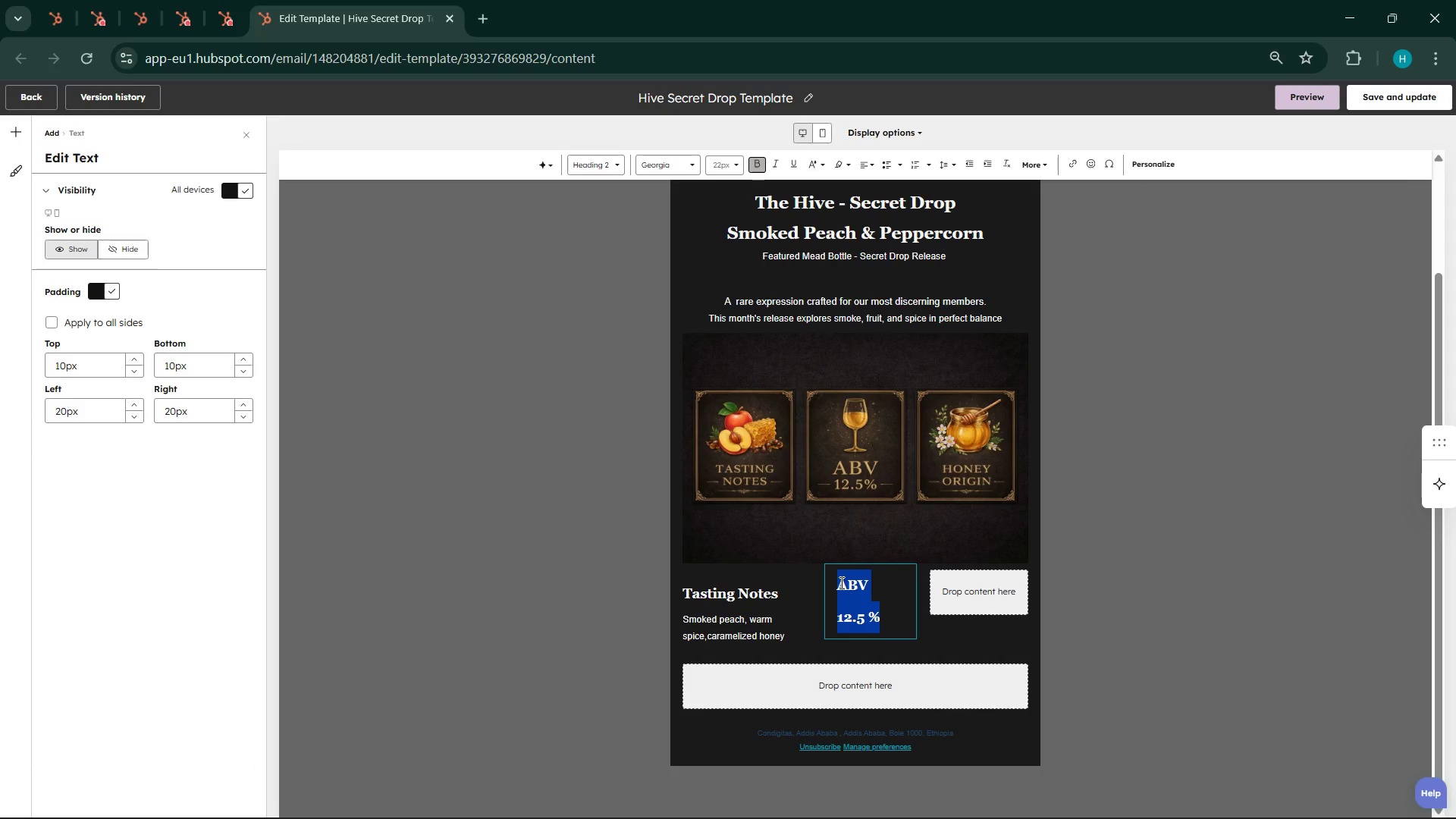 
left_click([840, 582])
 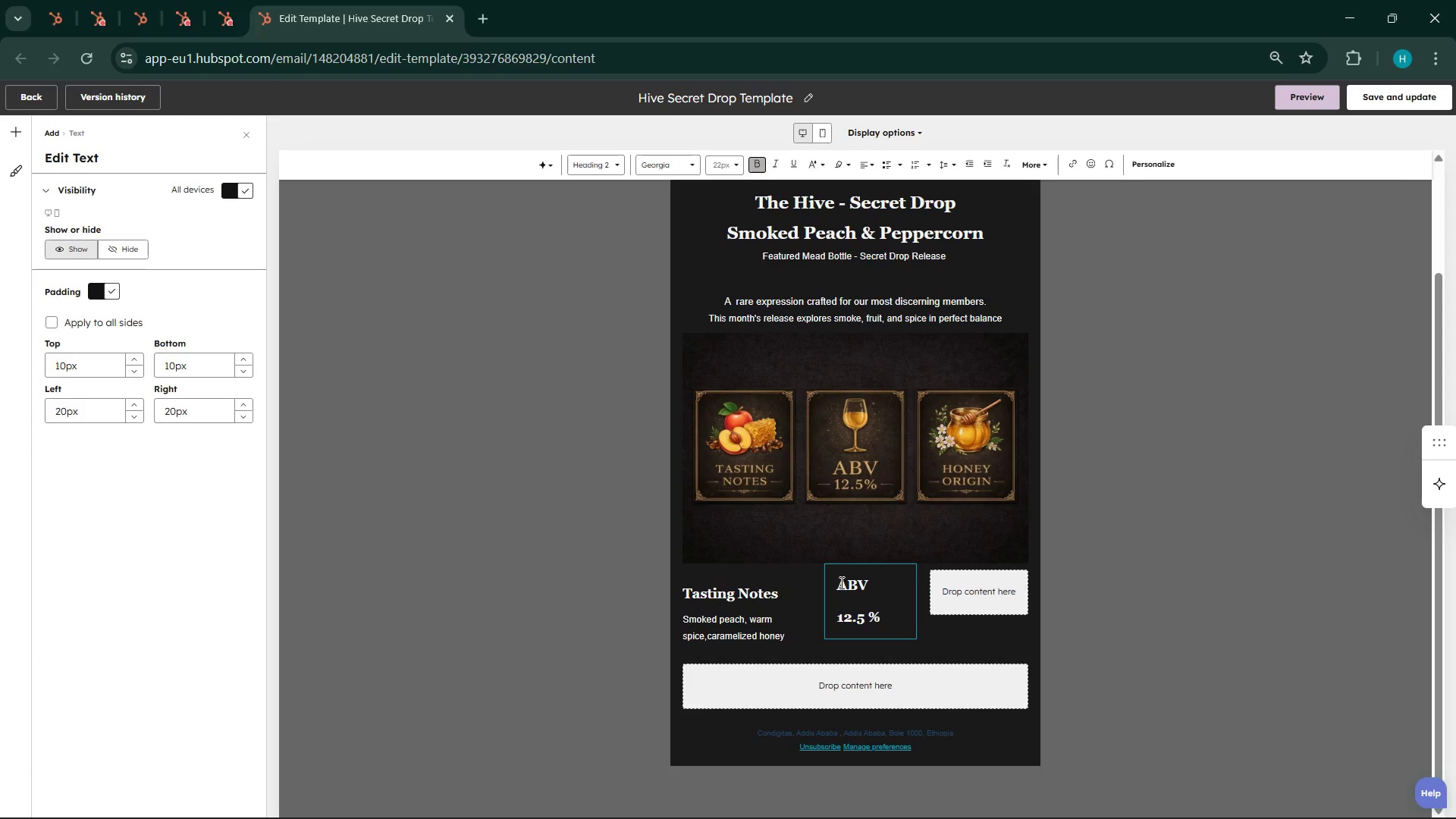 
key(Enter)
 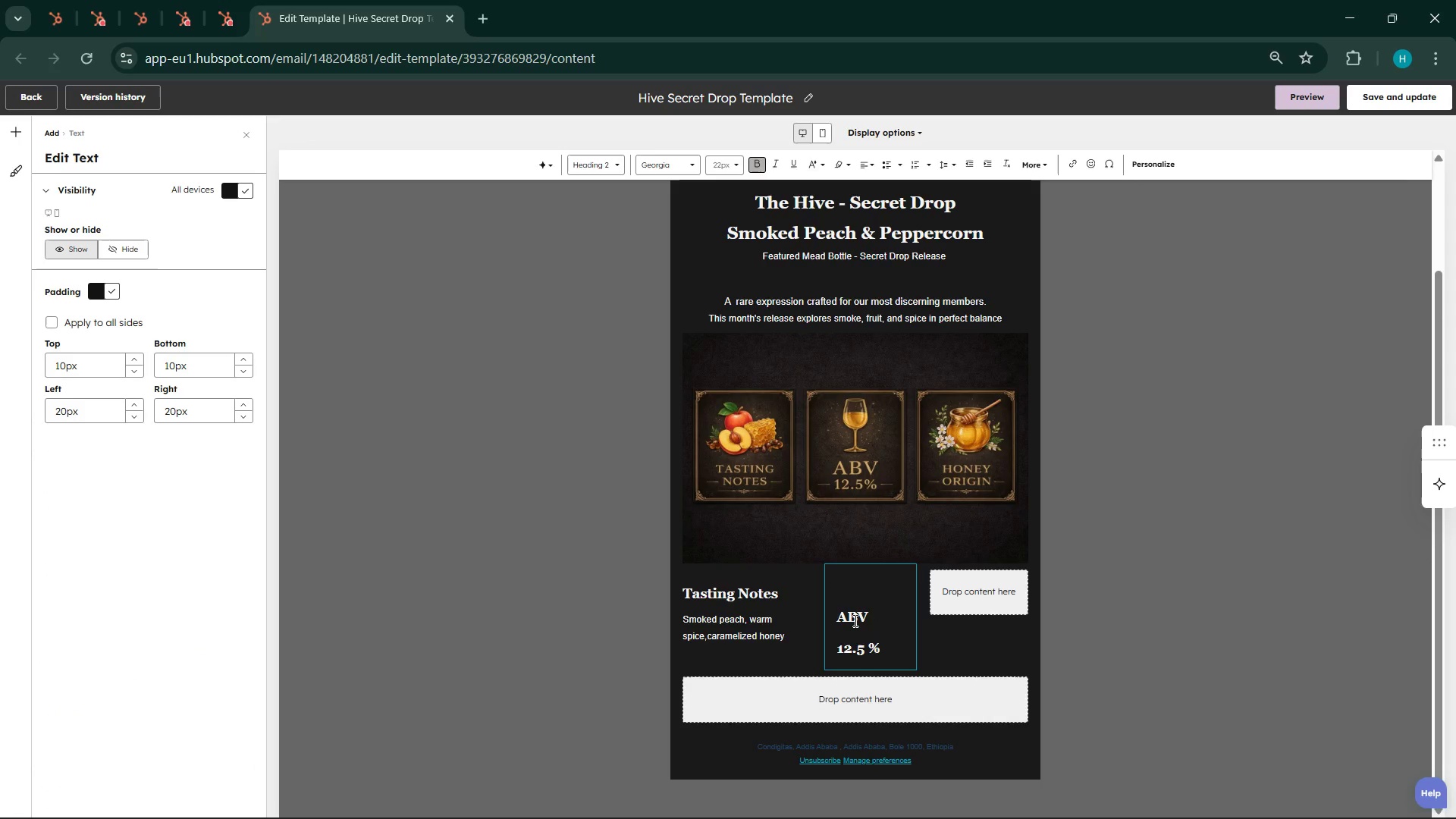 
key(Backspace)
 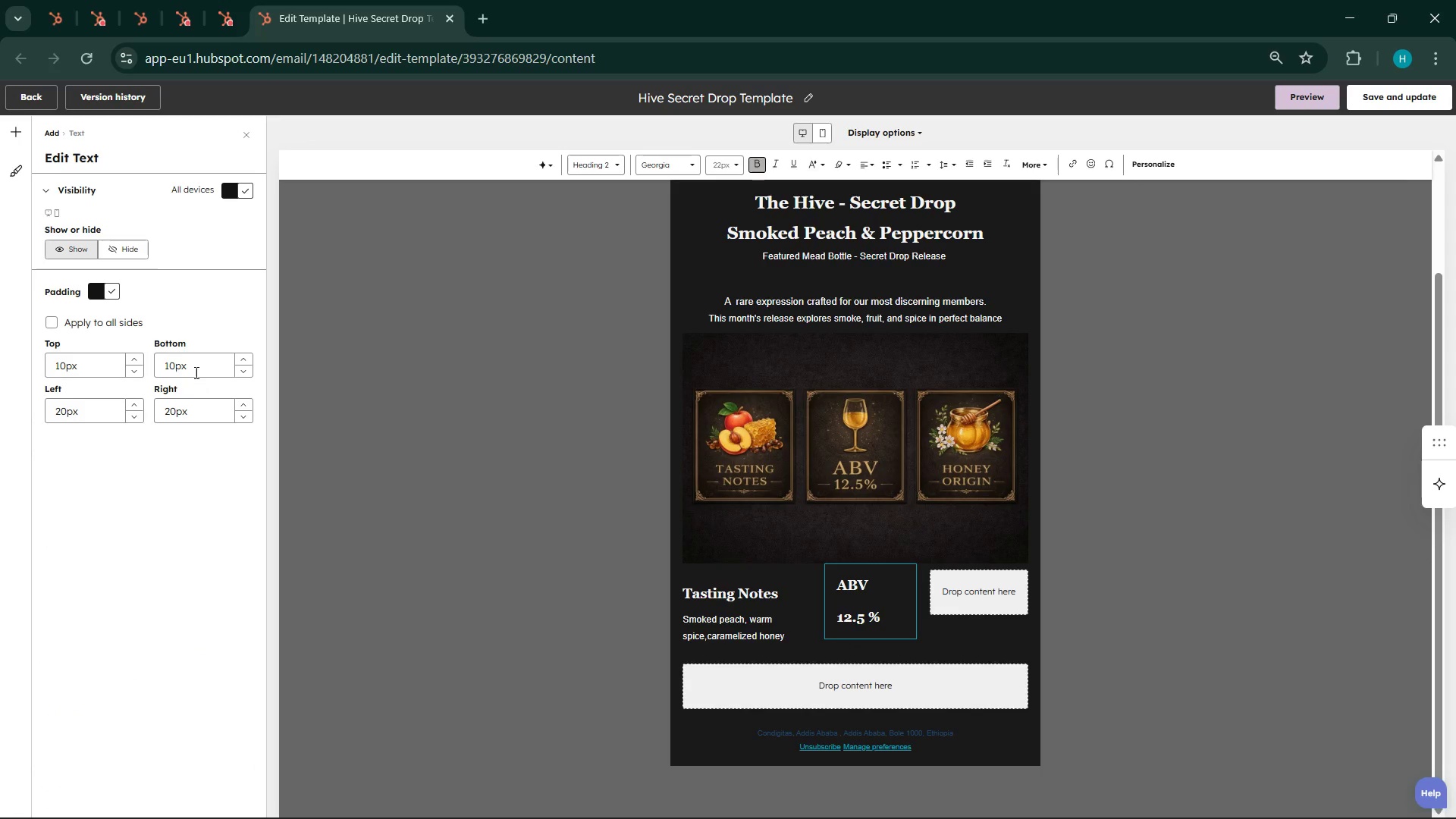 
double_click([178, 362])
 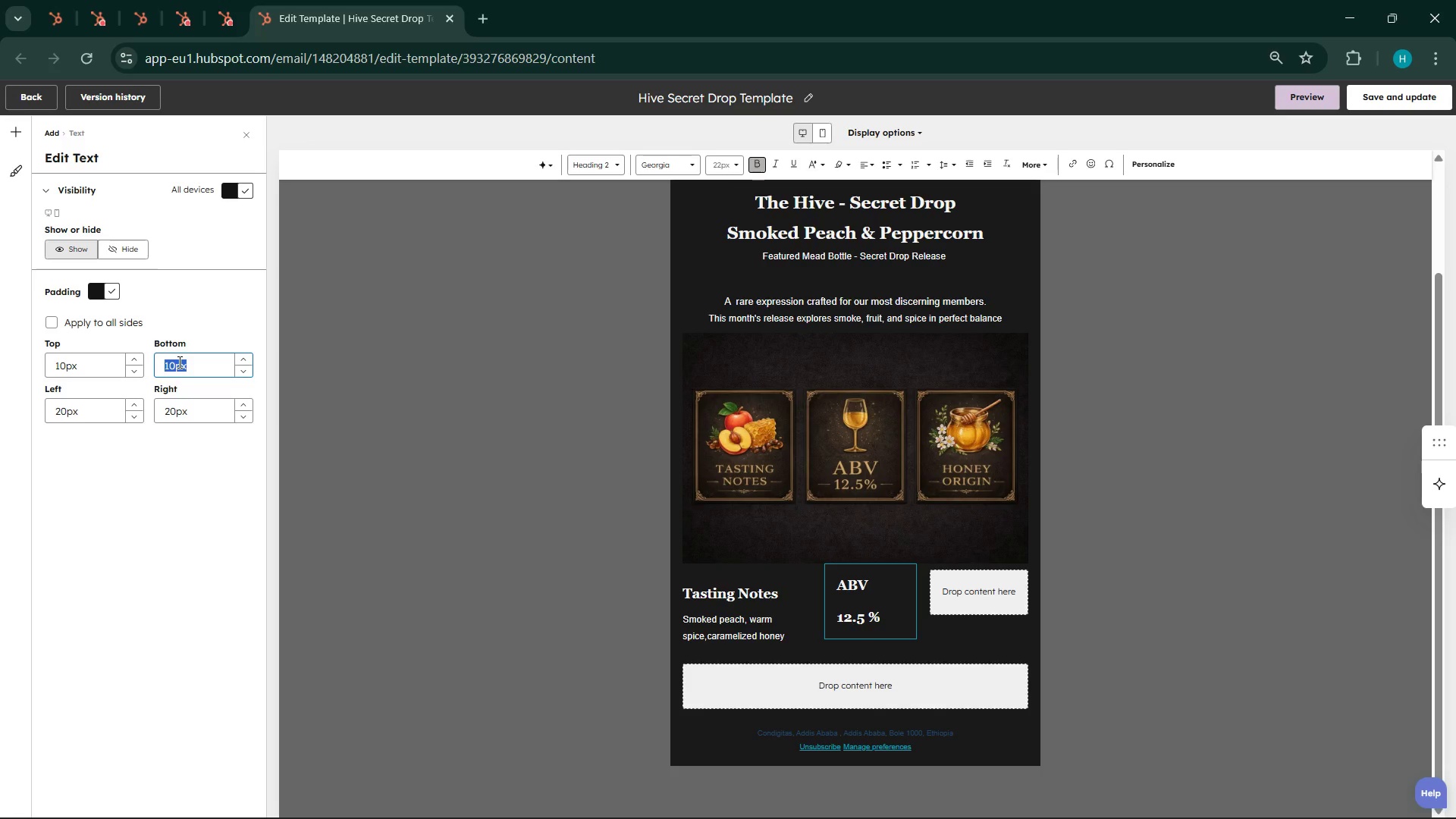 
key(0)
 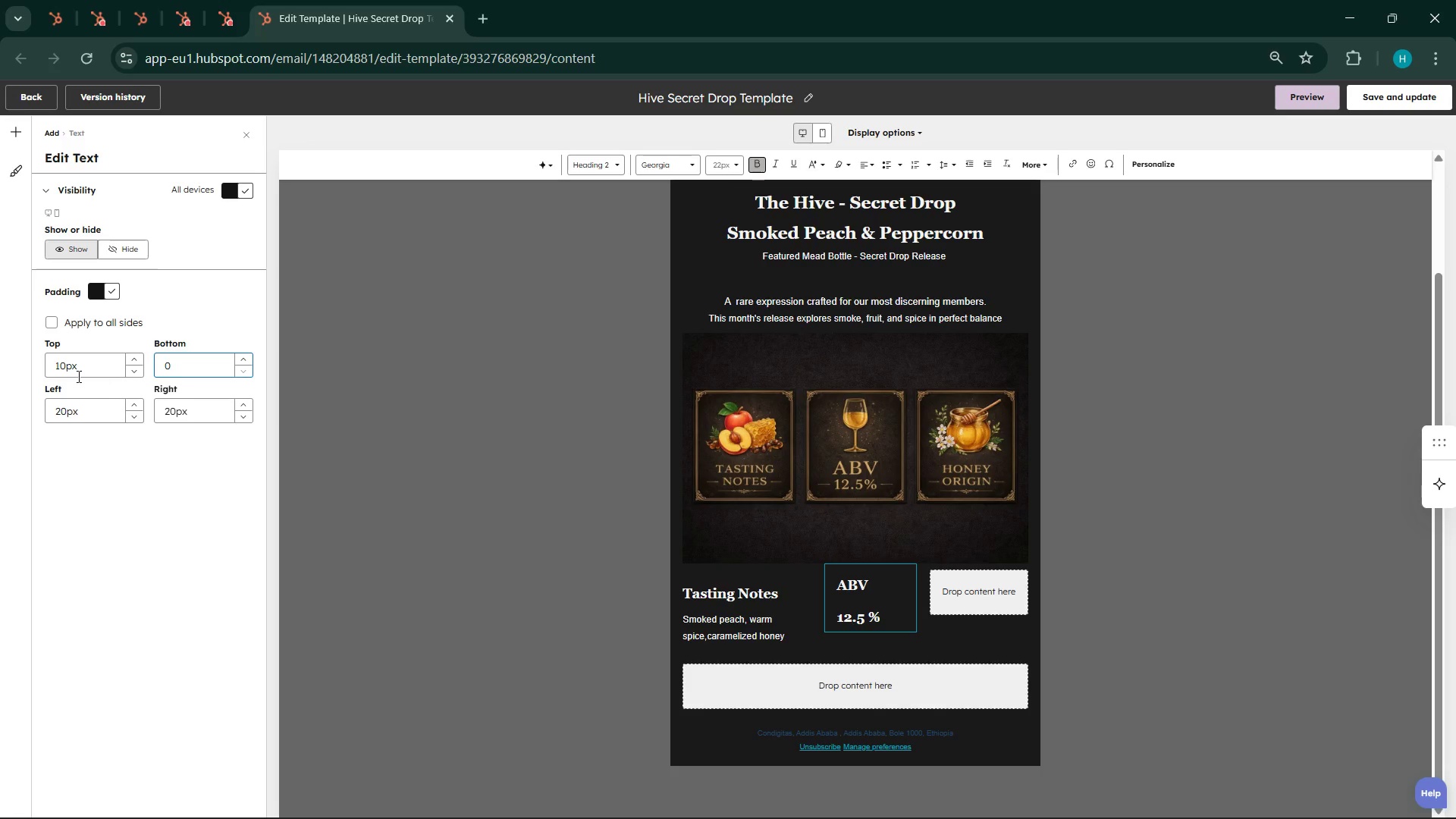 
double_click([74, 366])
 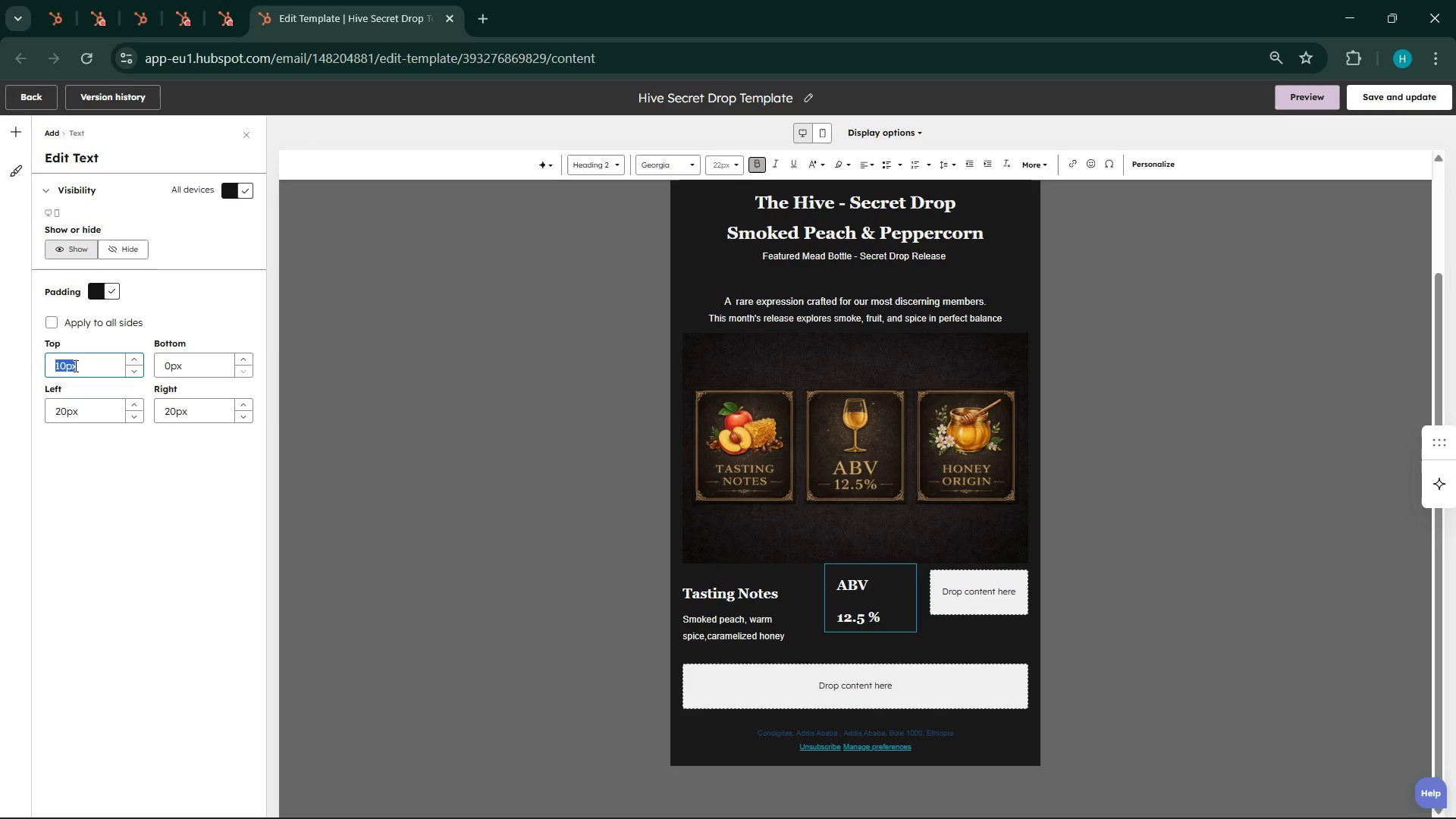 
key(0)
 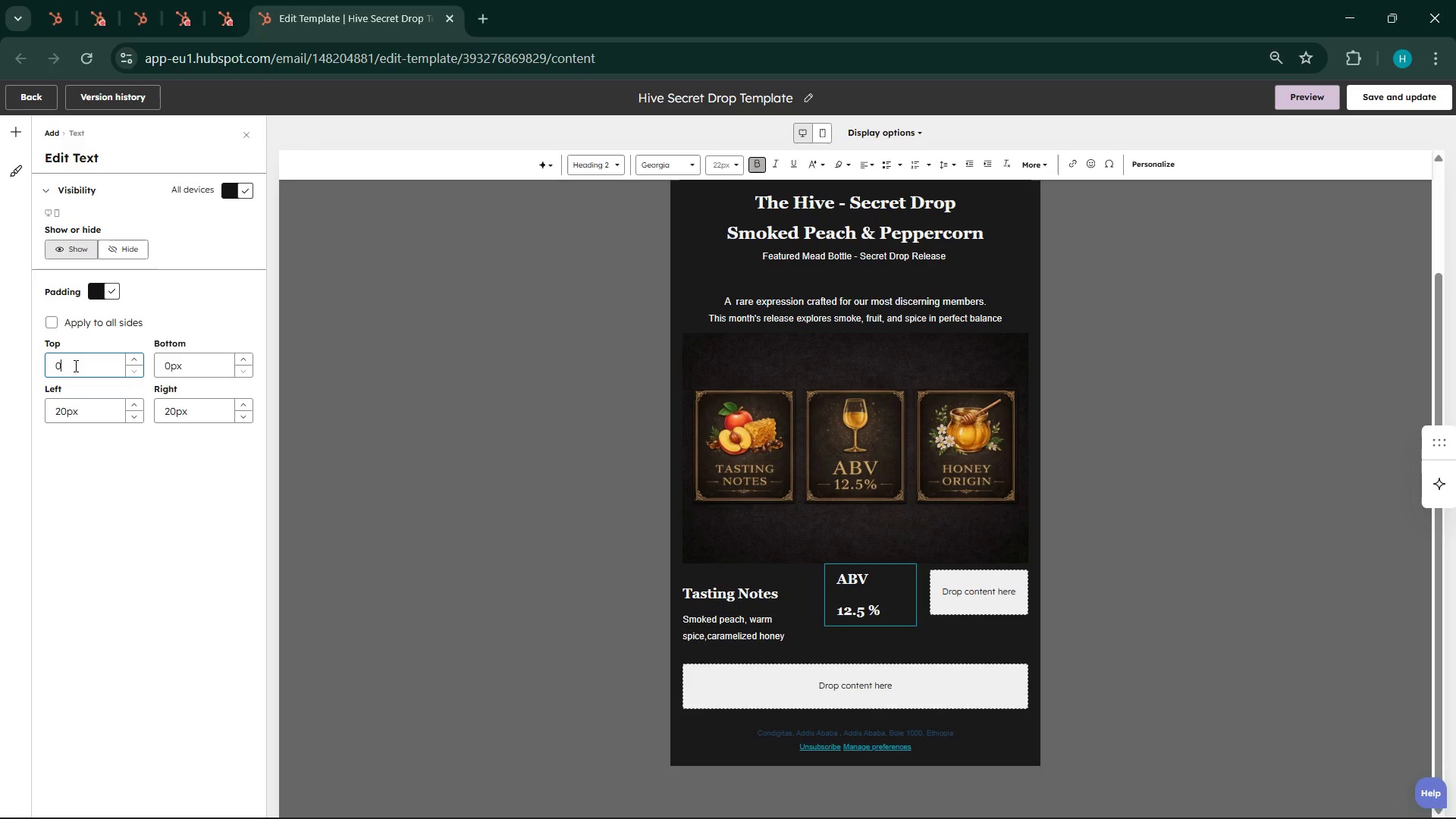 
type(9)
key(Backspace)
key(Backspace)
key(Backspace)
type(20)
 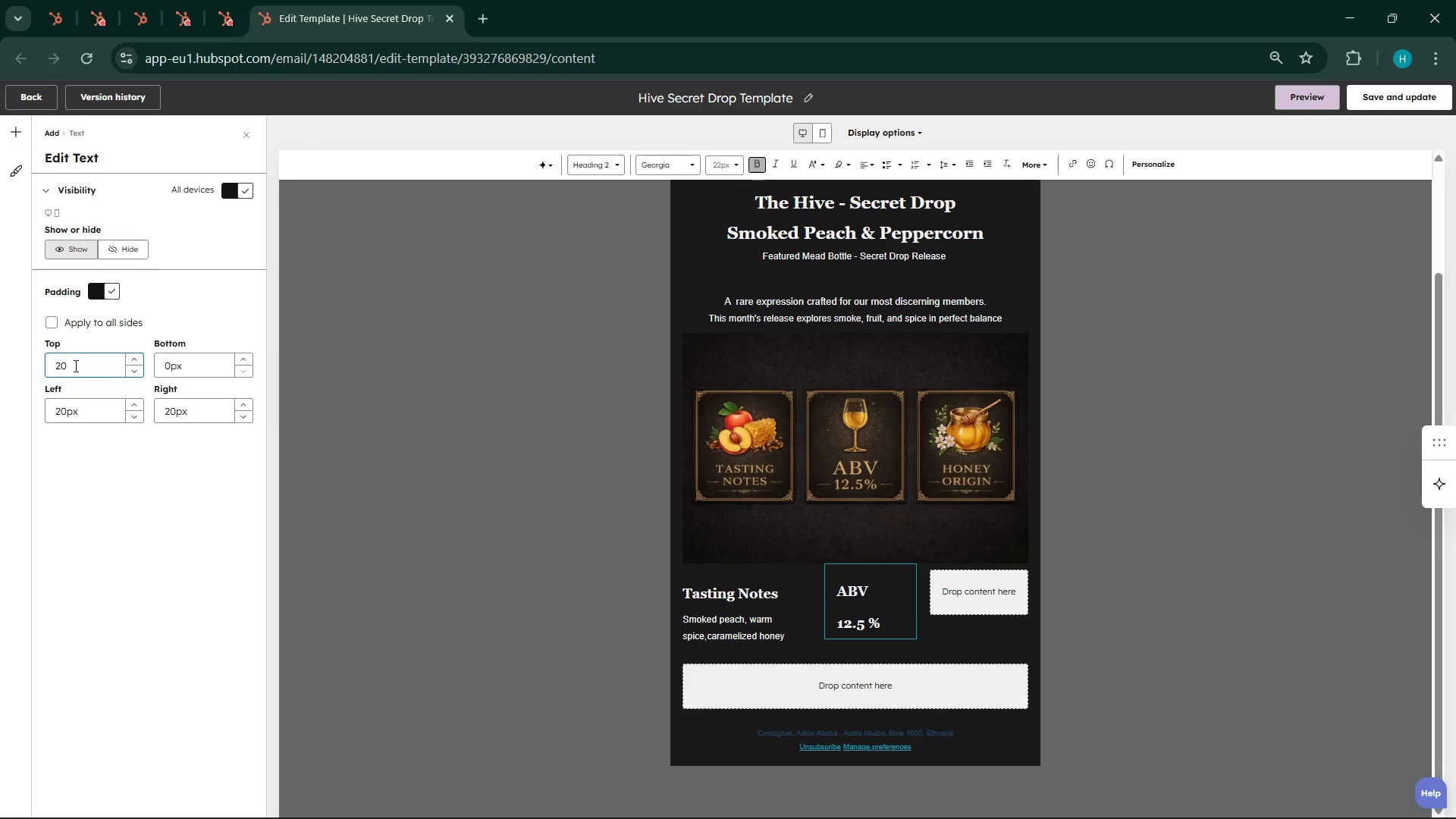 
key(Backspace)
 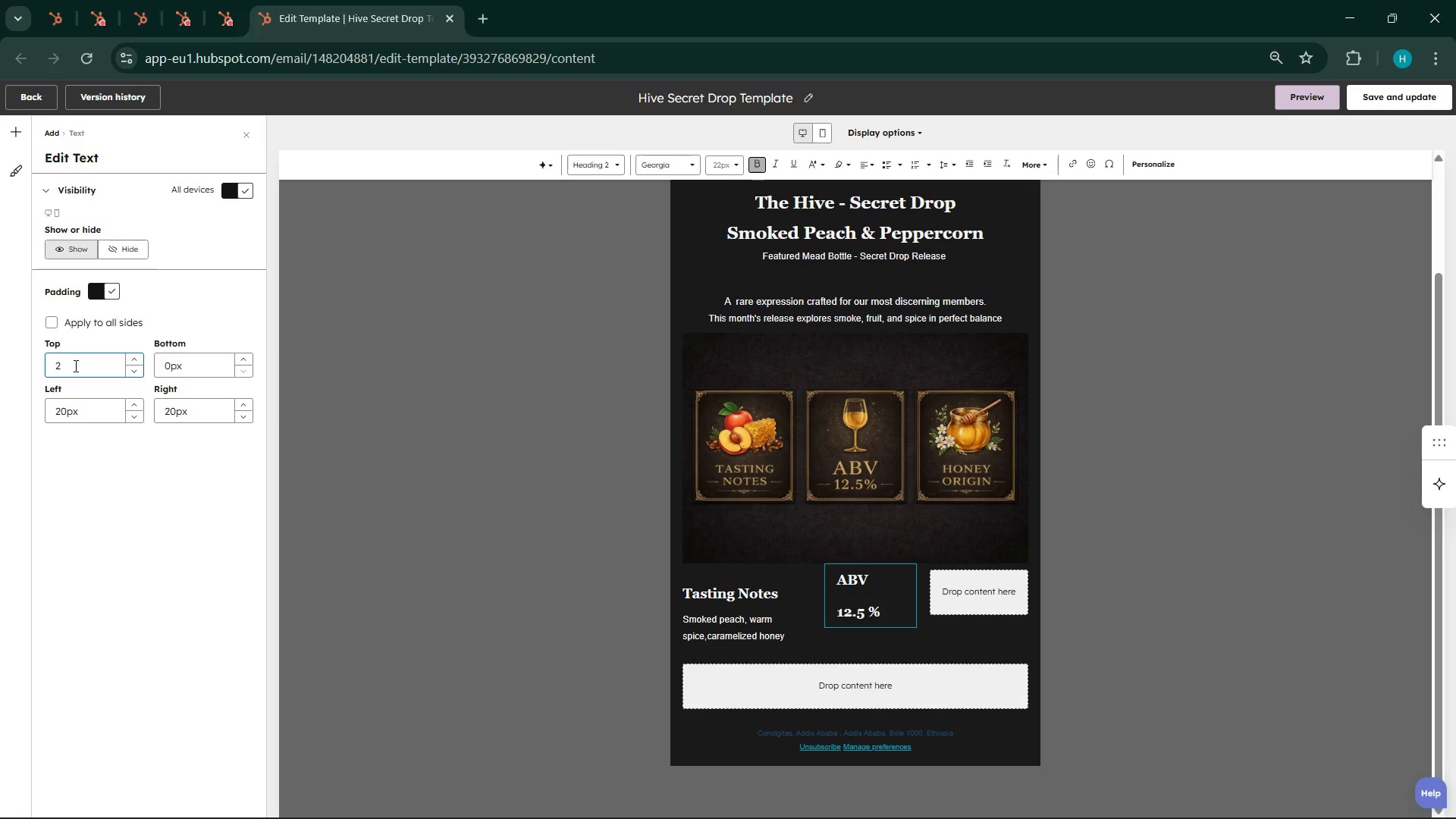 
key(5)
 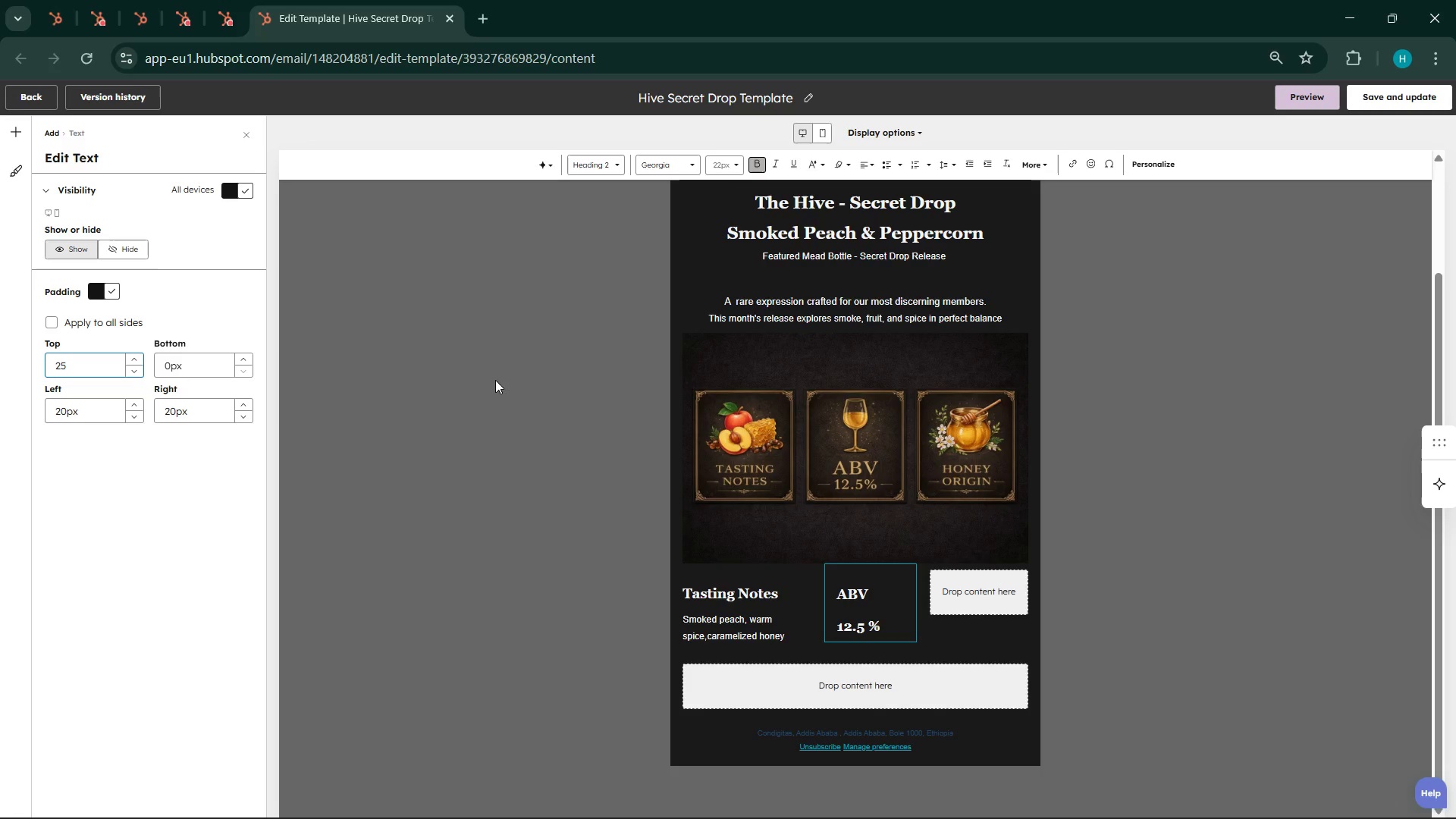 
wait(6.17)
 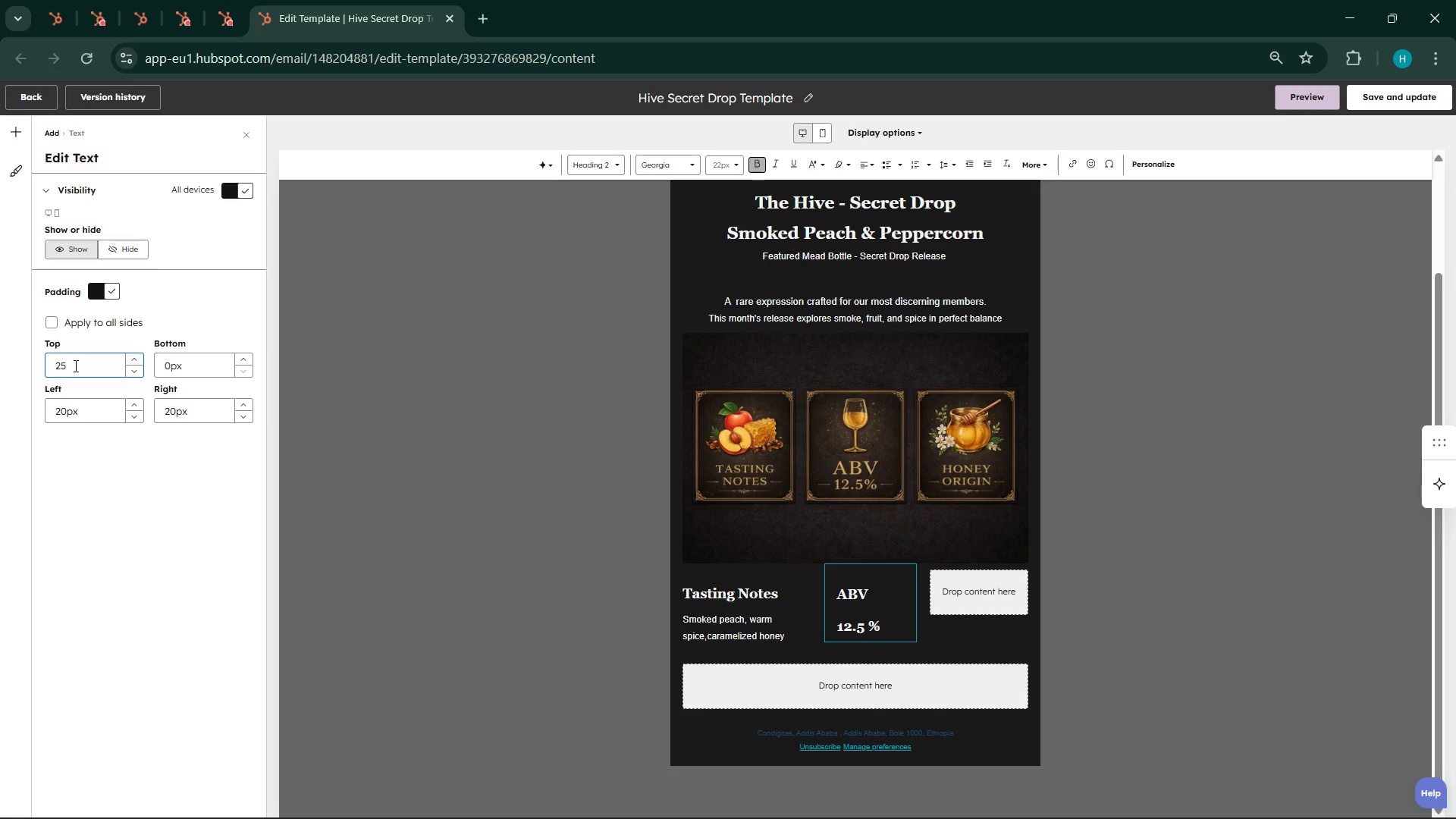 
key(Backspace)
key(Backspace)
type(30)
 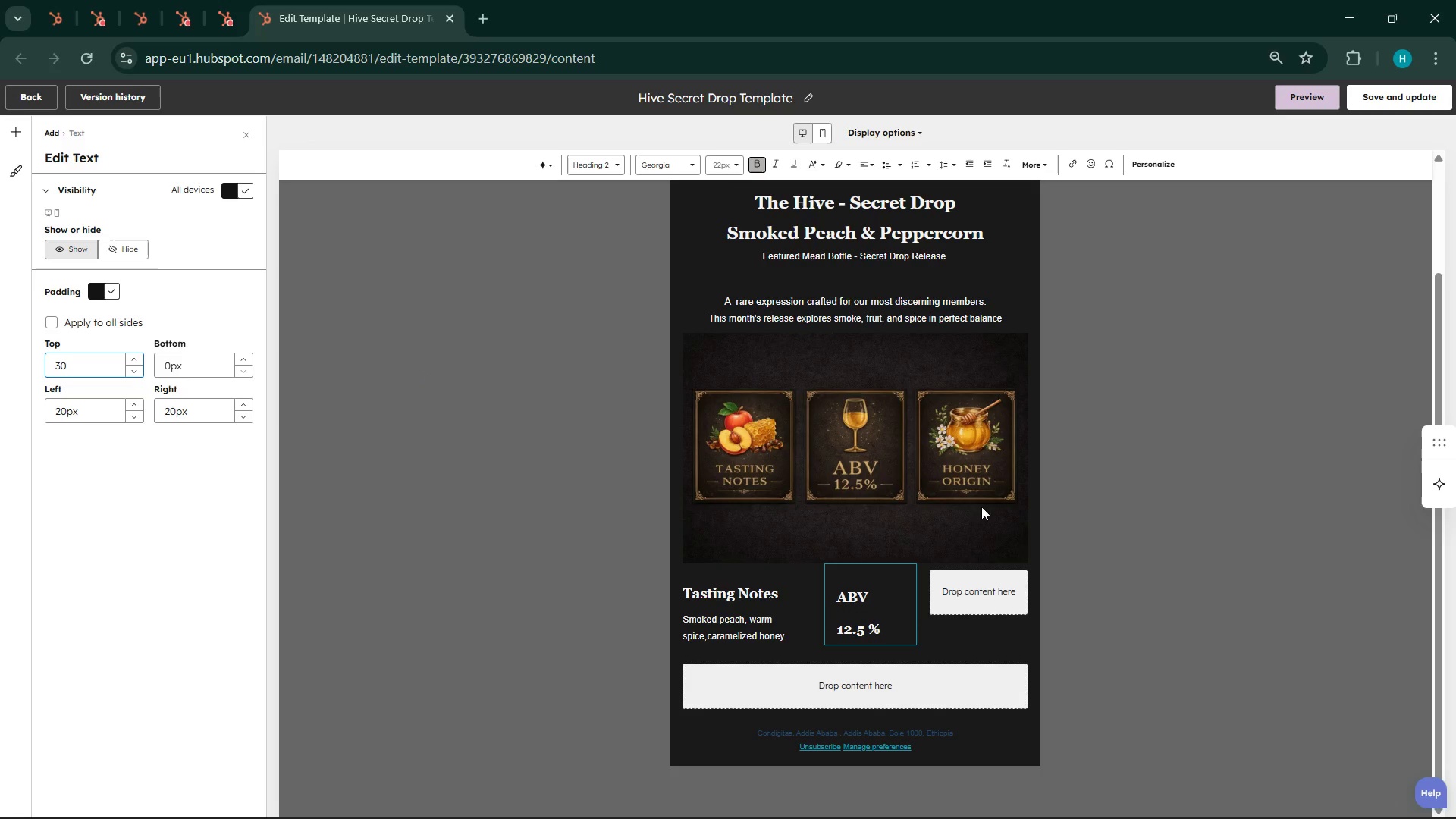 
left_click([1003, 600])
 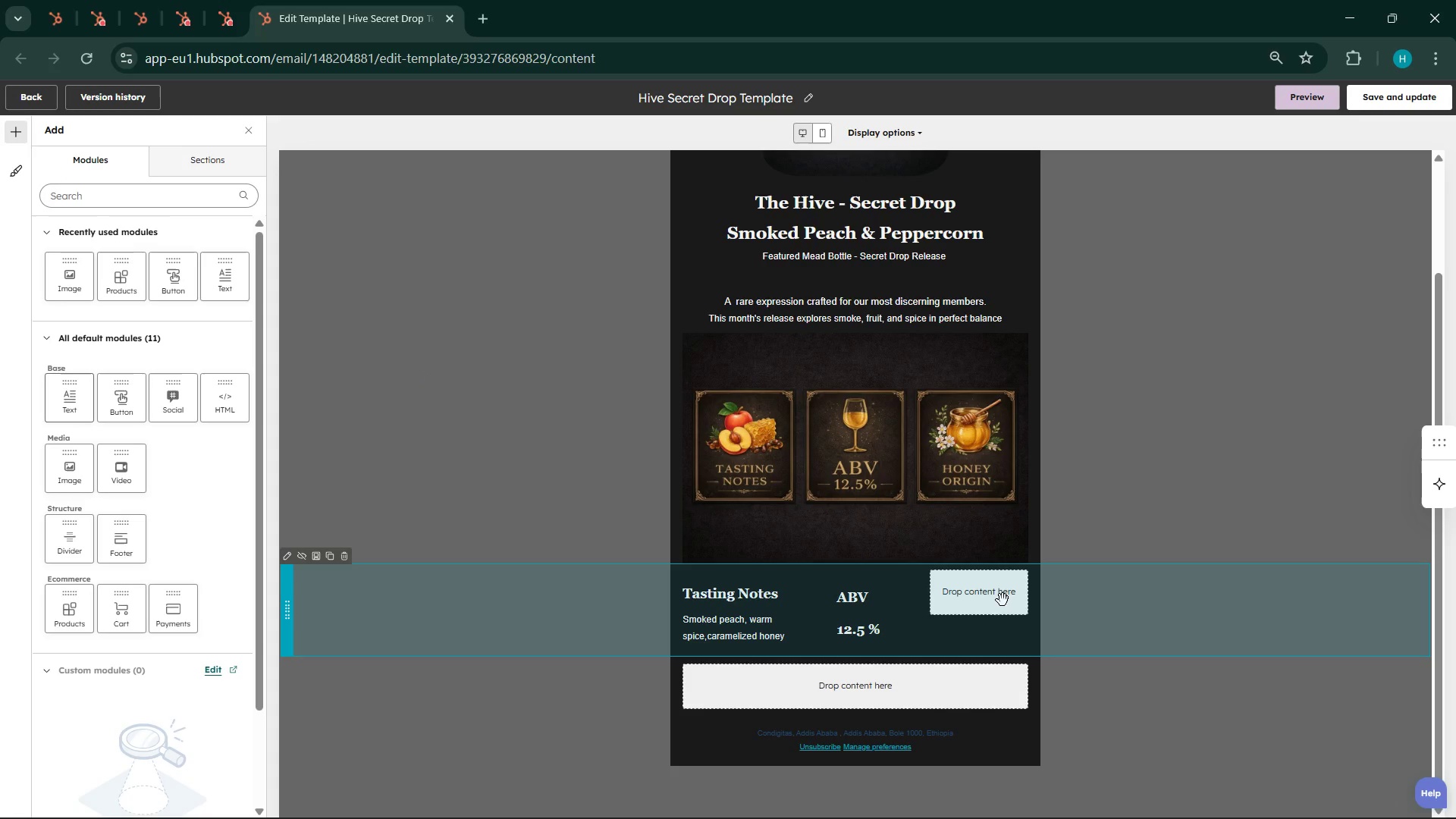 
wait(5.08)
 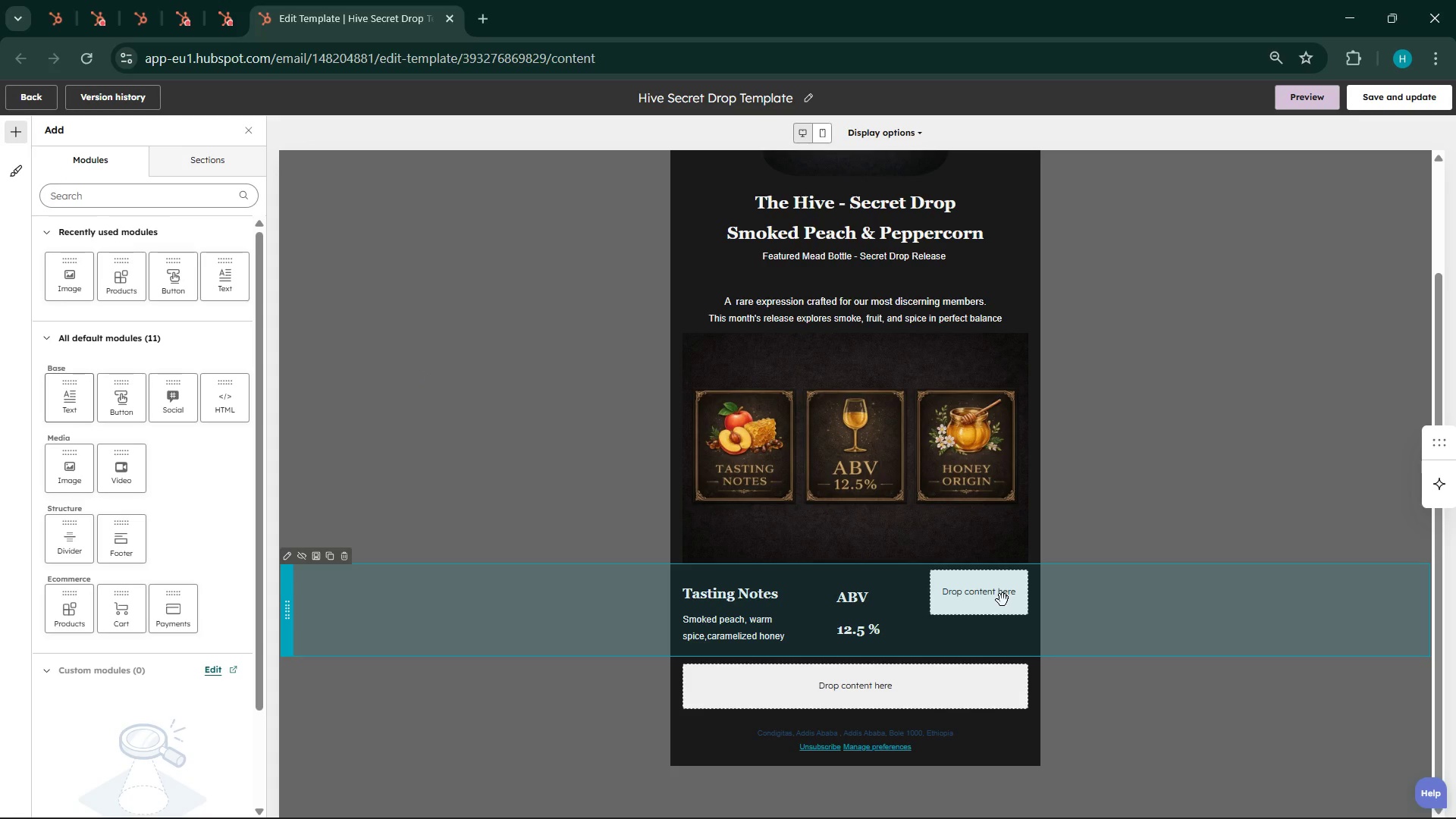 
left_click([984, 601])
 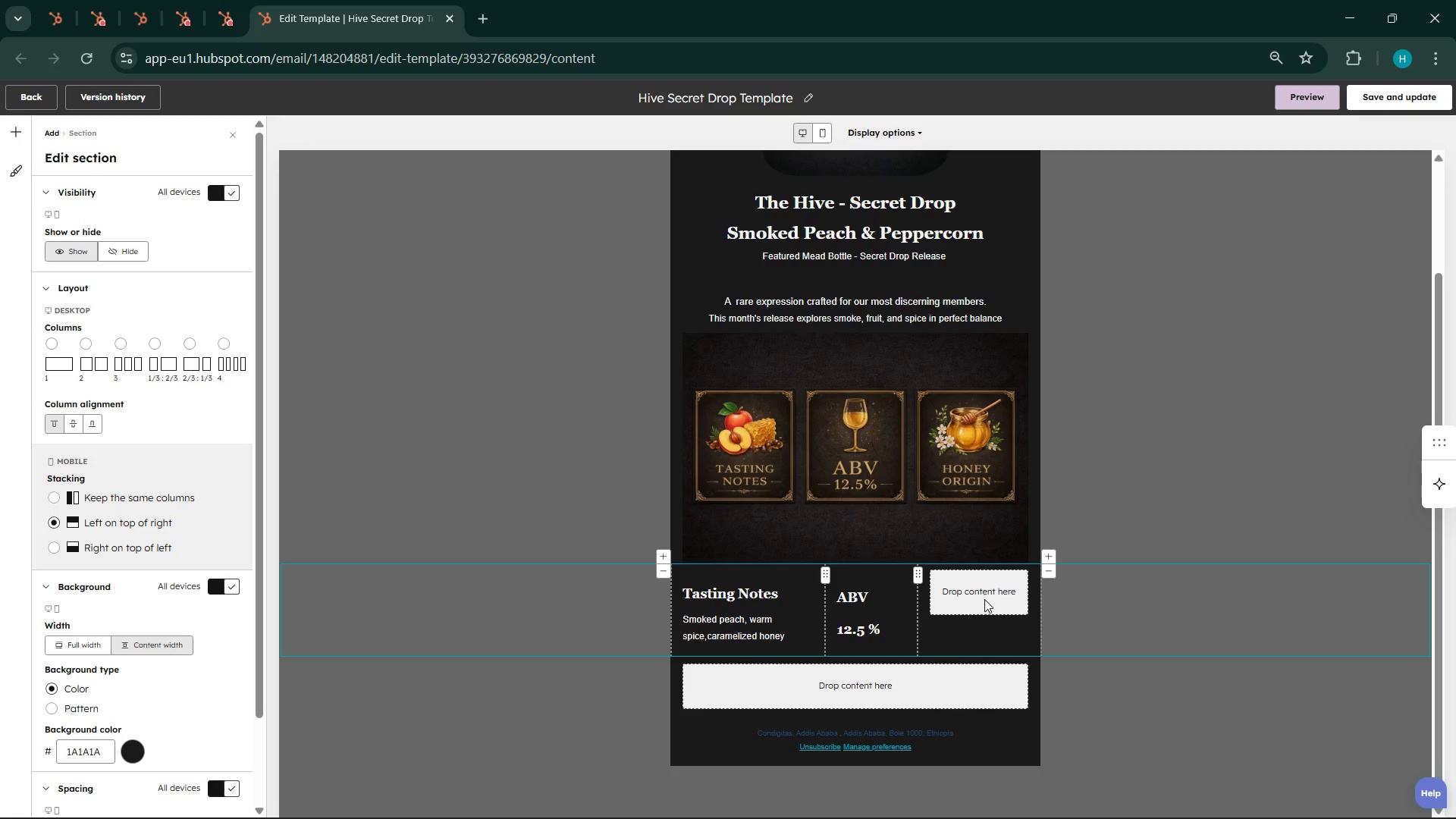 
double_click([971, 591])
 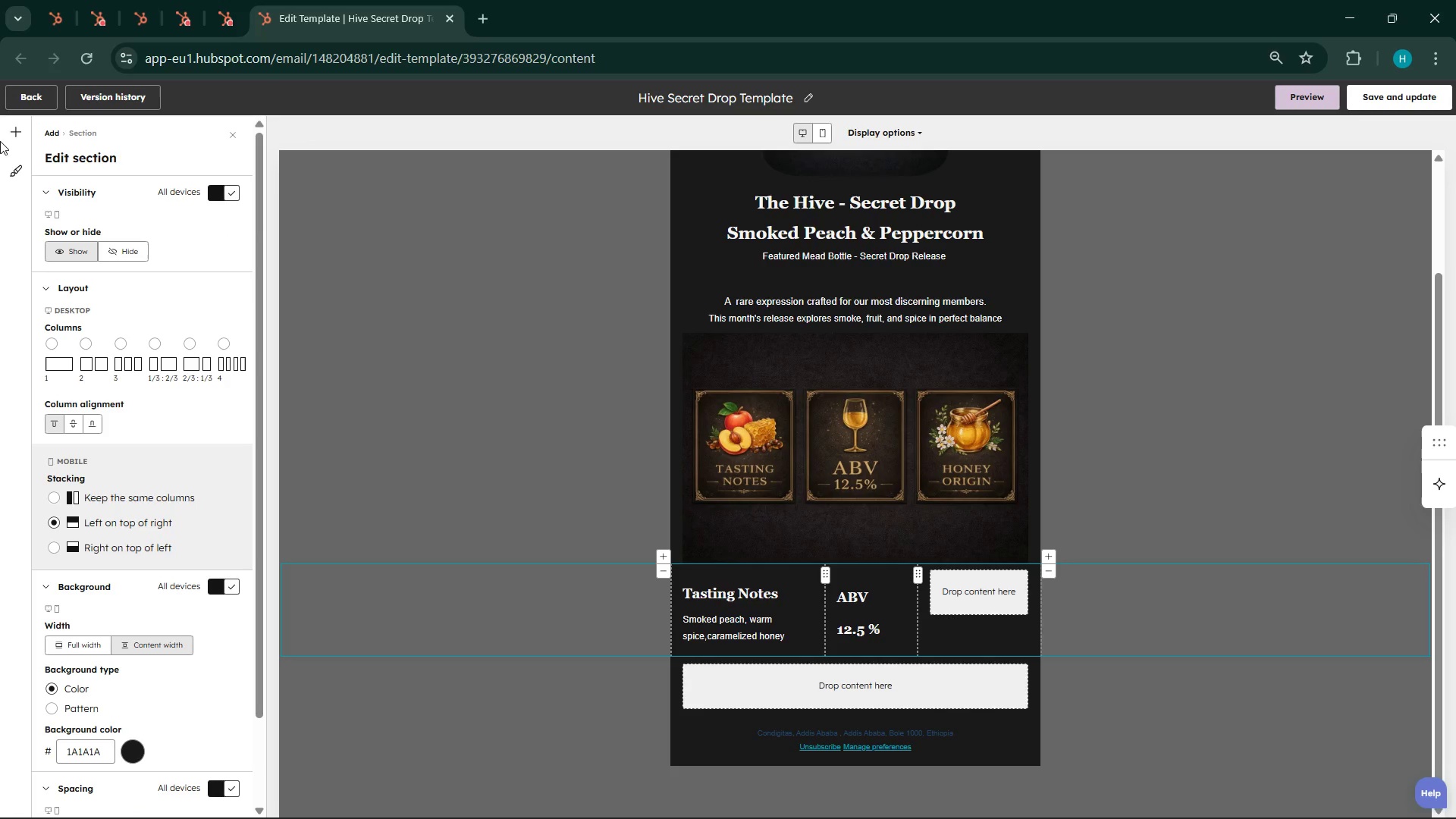 
left_click([0, 121])
 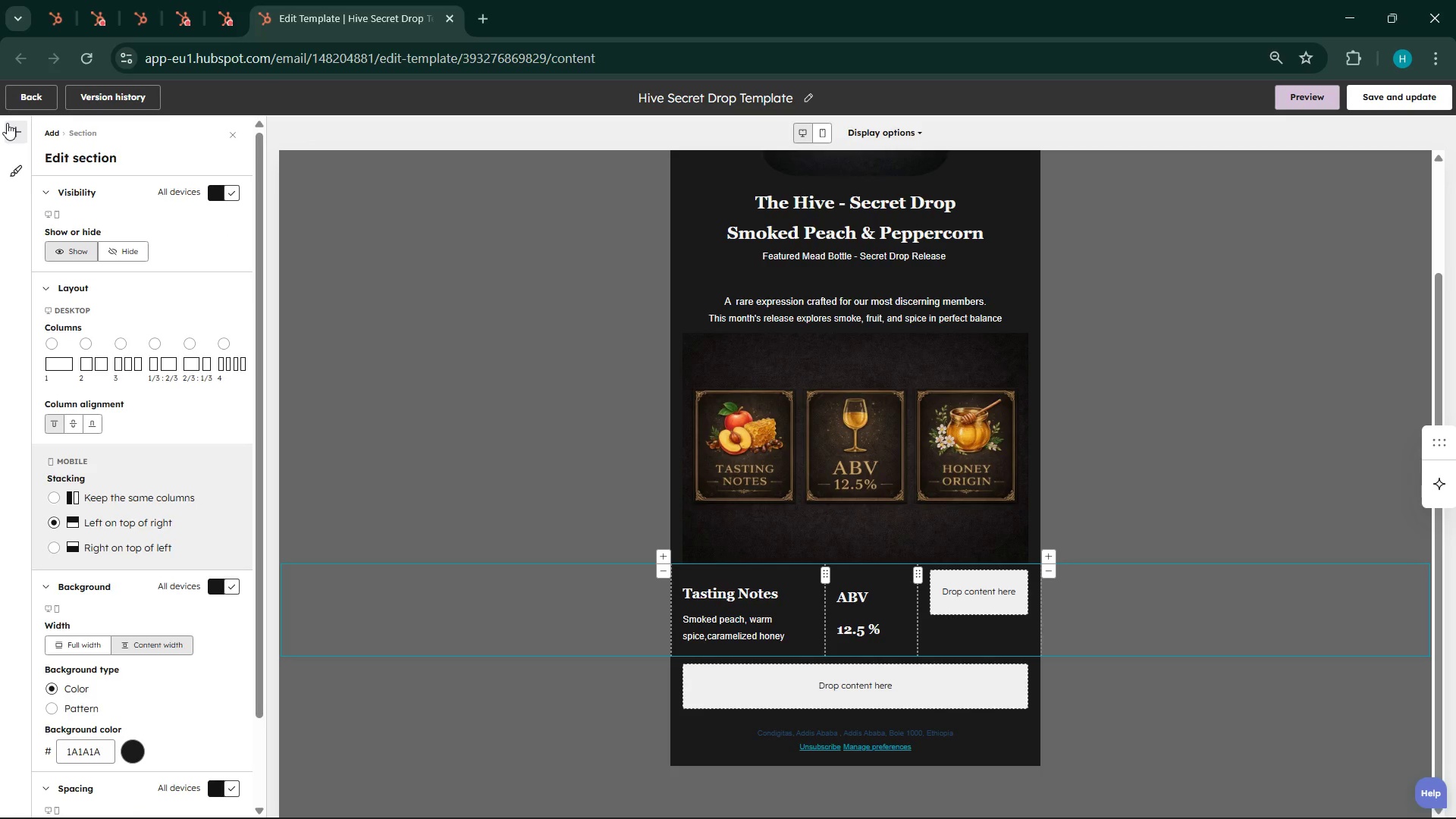 
left_click([7, 123])
 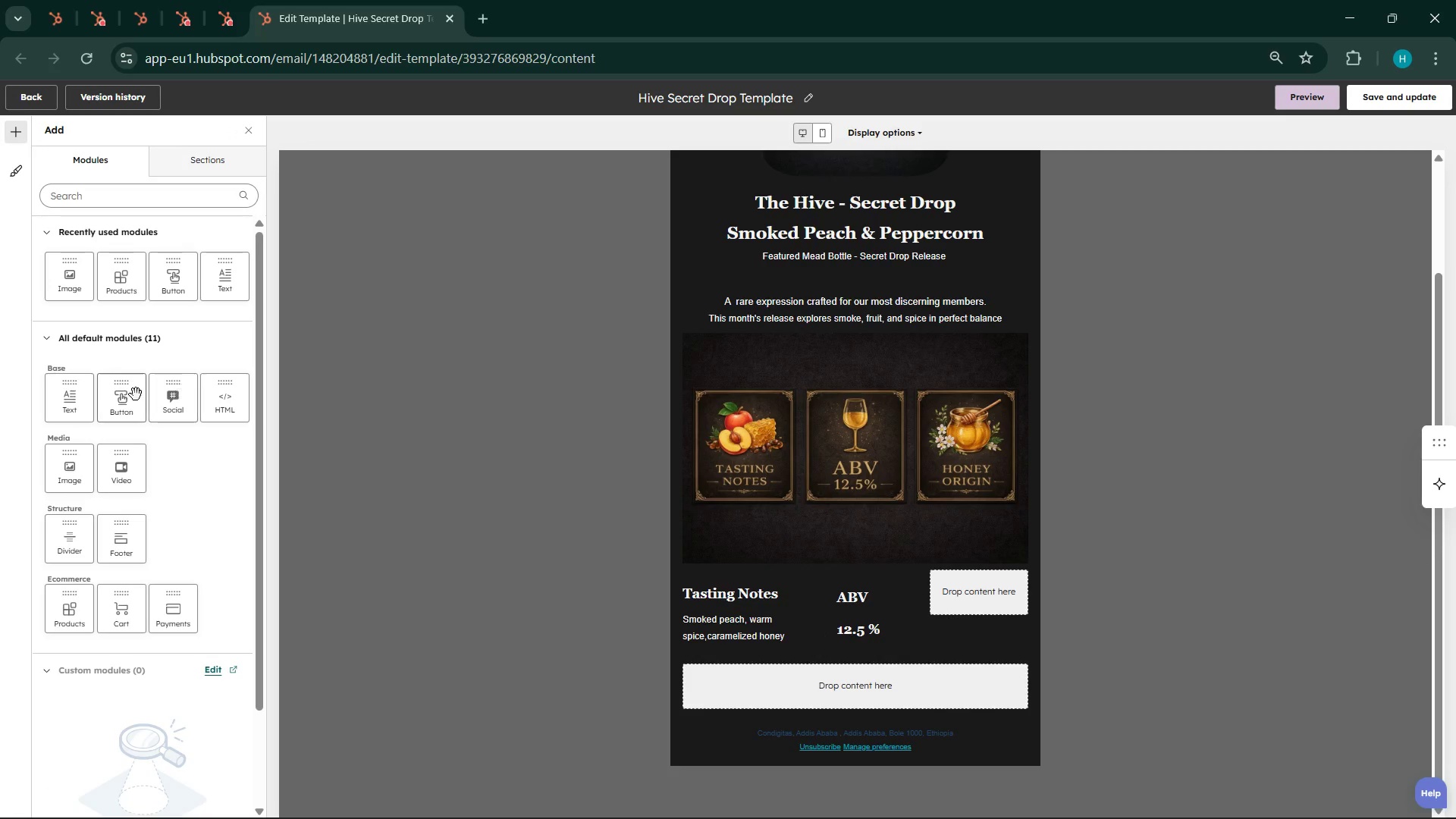 
left_click_drag(start_coordinate=[62, 408], to_coordinate=[968, 601])
 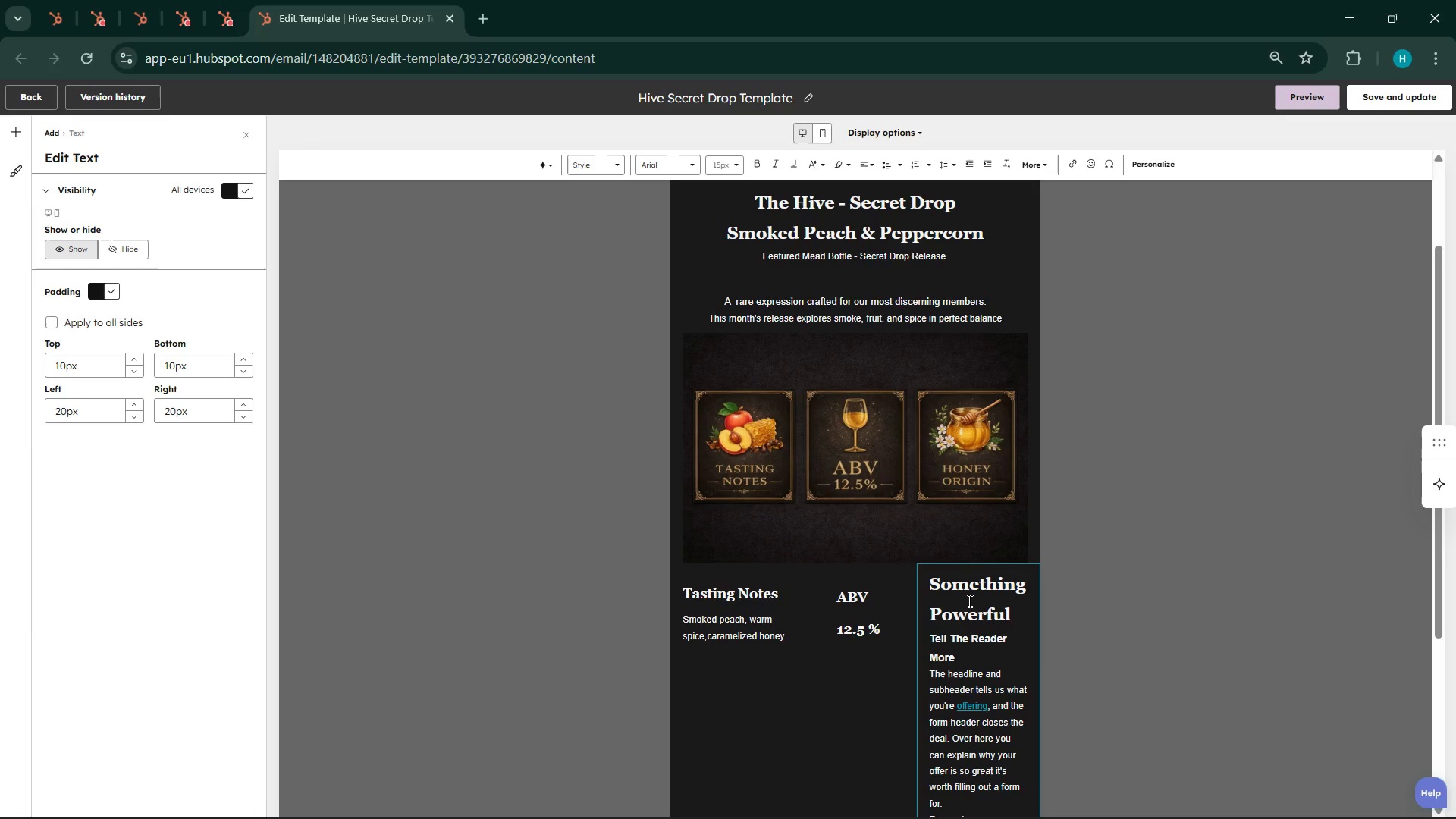 
scroll: coordinate [1009, 643], scroll_direction: down, amount: 4.0
 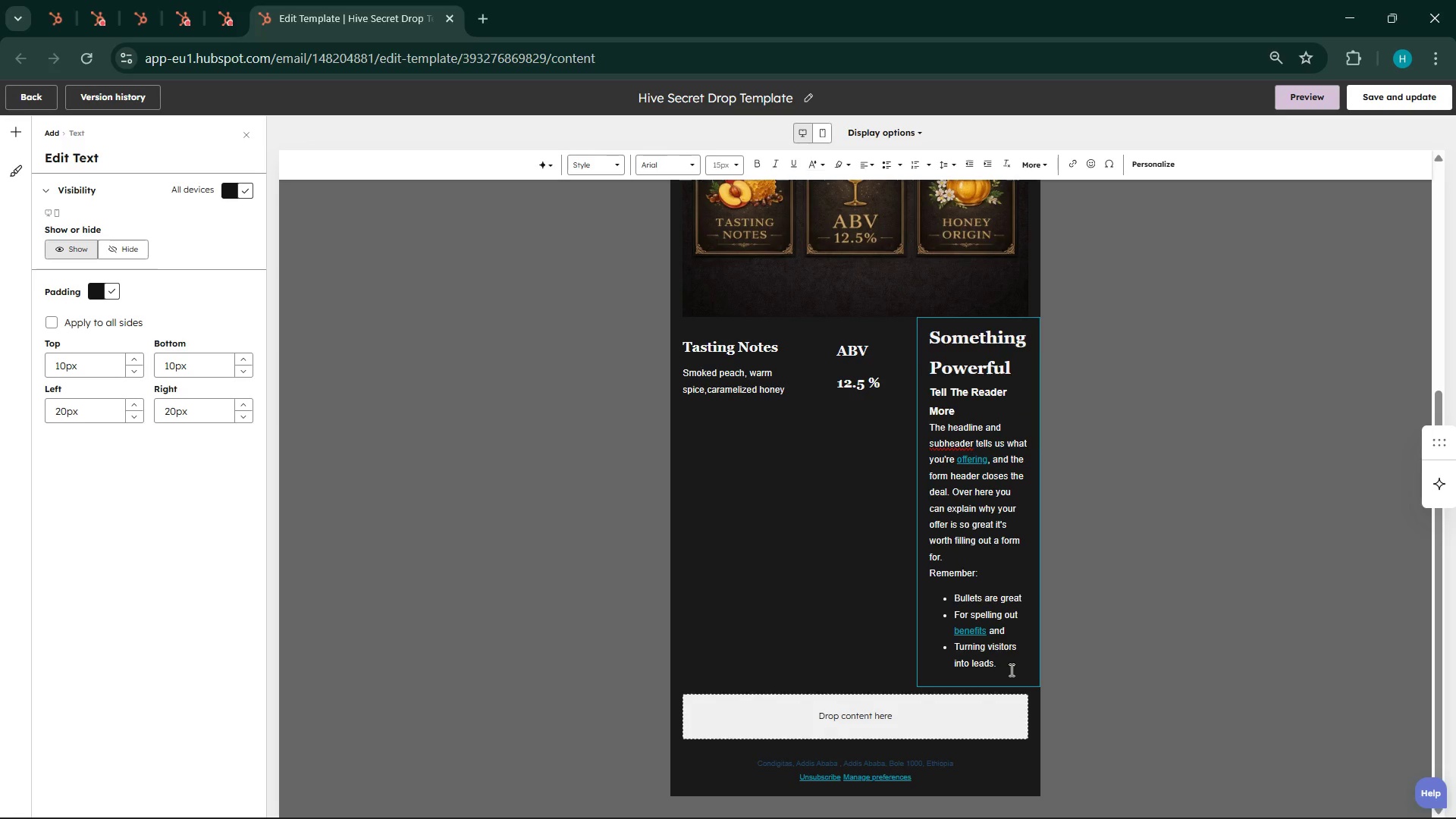 
left_click_drag(start_coordinate=[1006, 670], to_coordinate=[948, 498])
 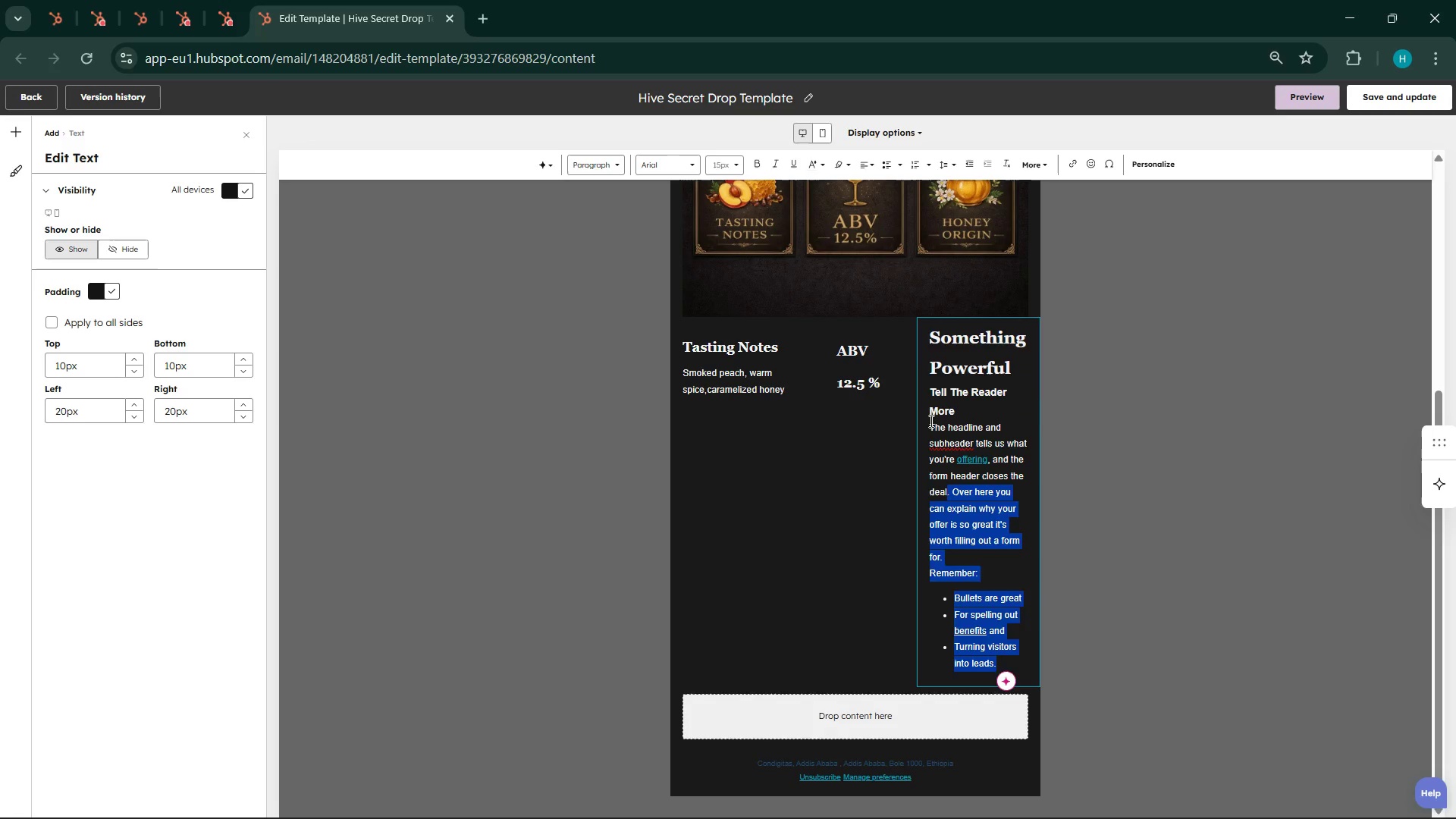 
left_click([930, 421])
 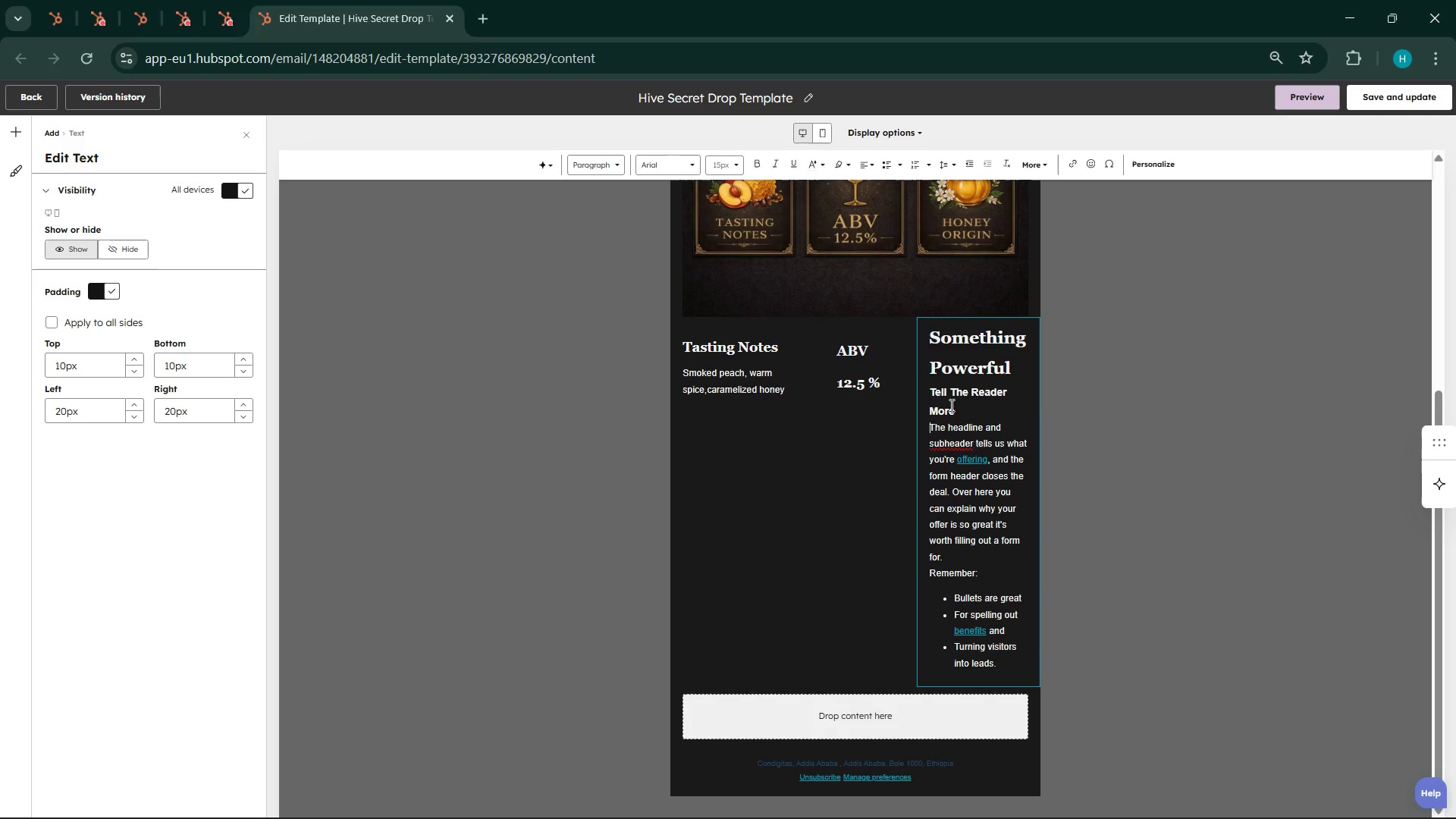 
left_click_drag(start_coordinate=[954, 411], to_coordinate=[921, 374])
 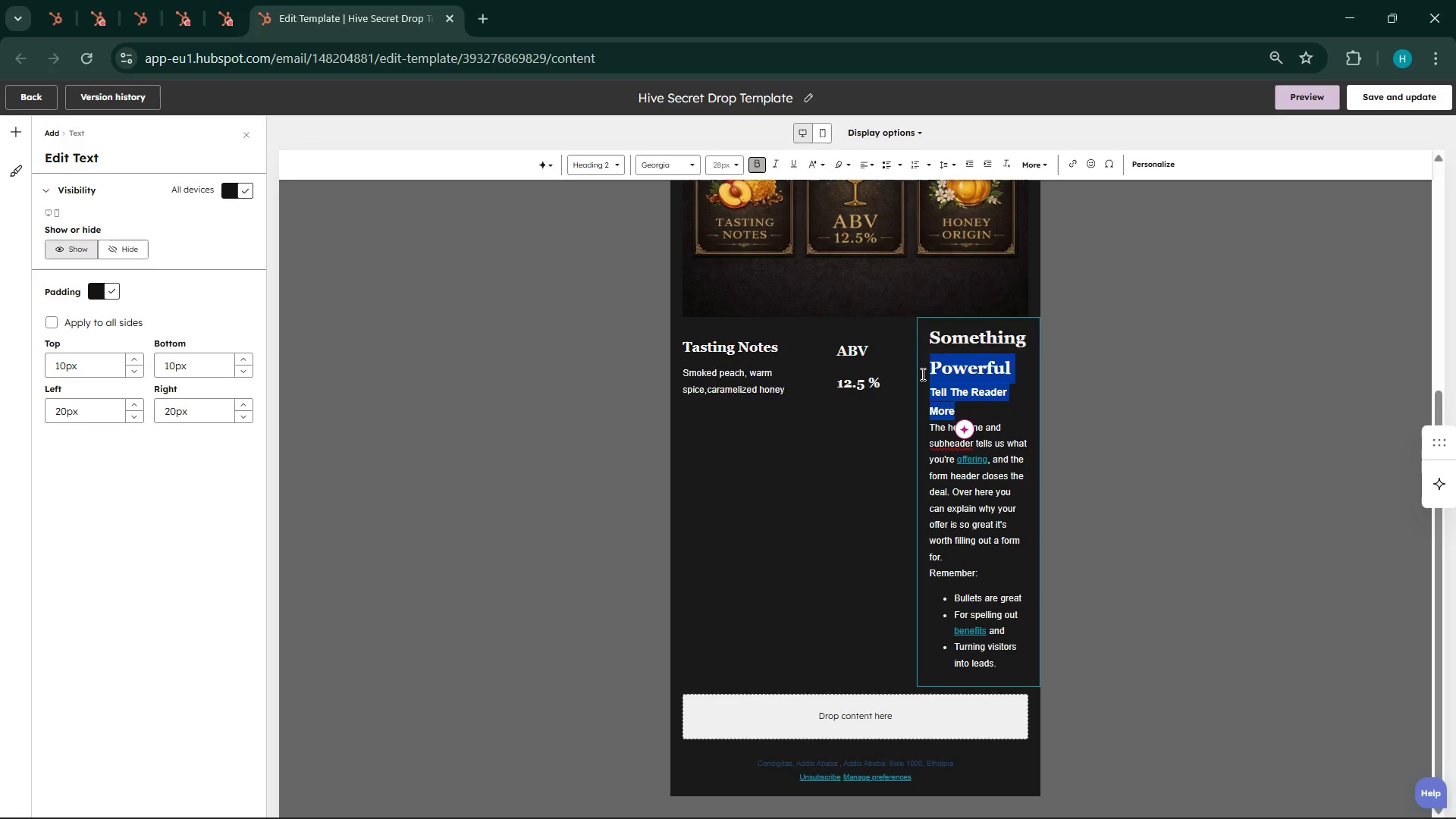 
key(Backspace)
 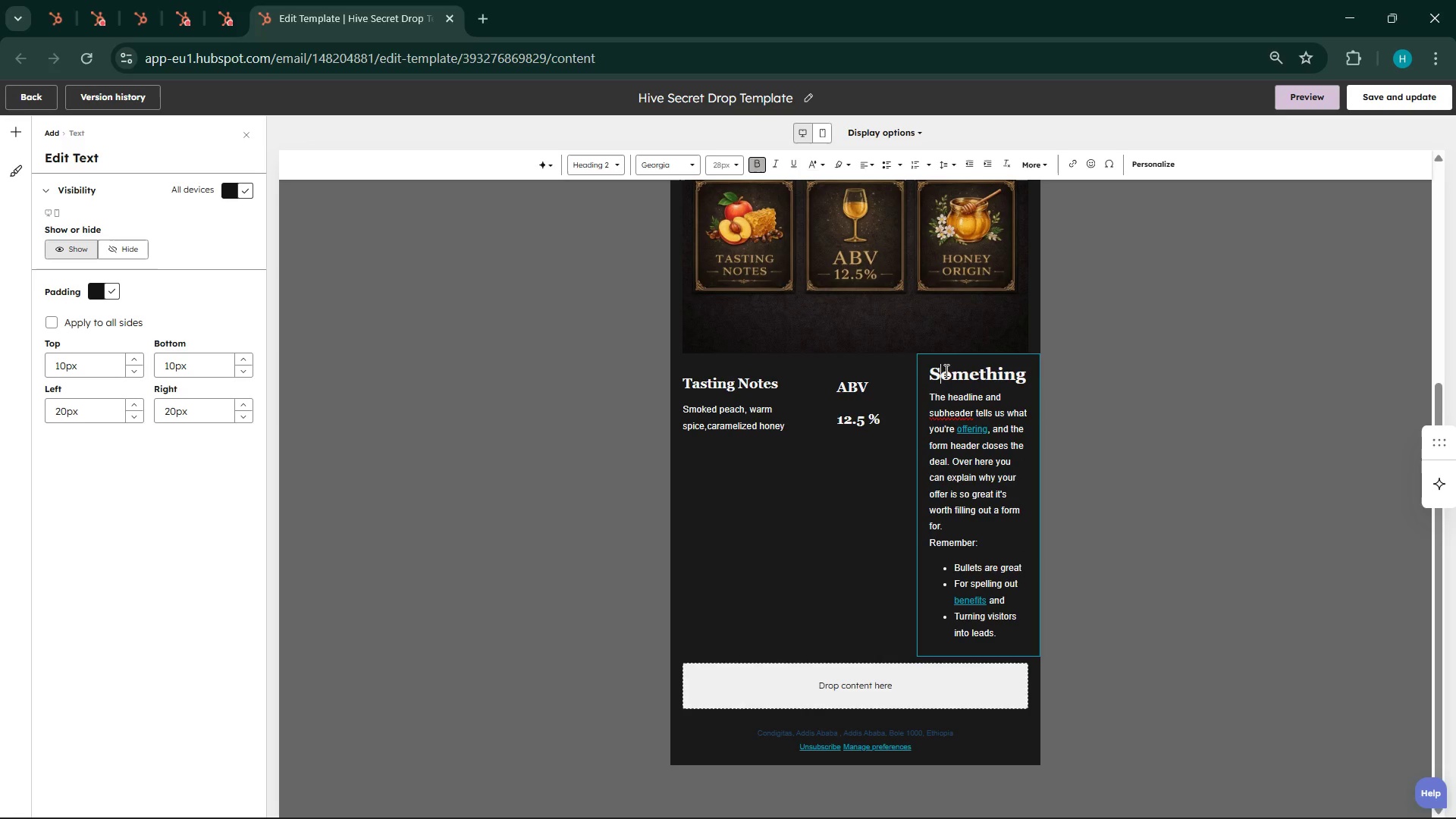 
double_click([945, 370])
 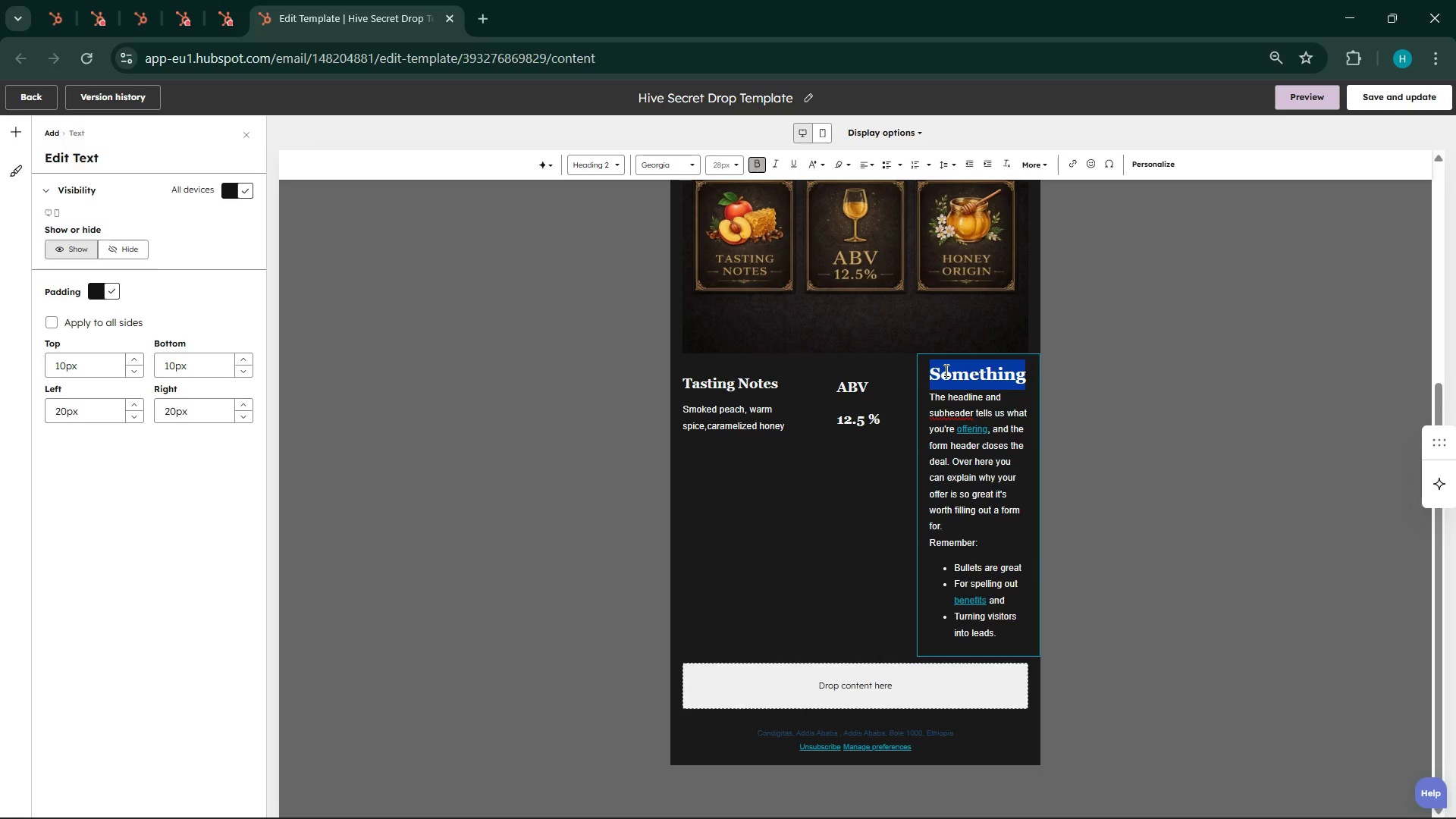 
triple_click([945, 370])
 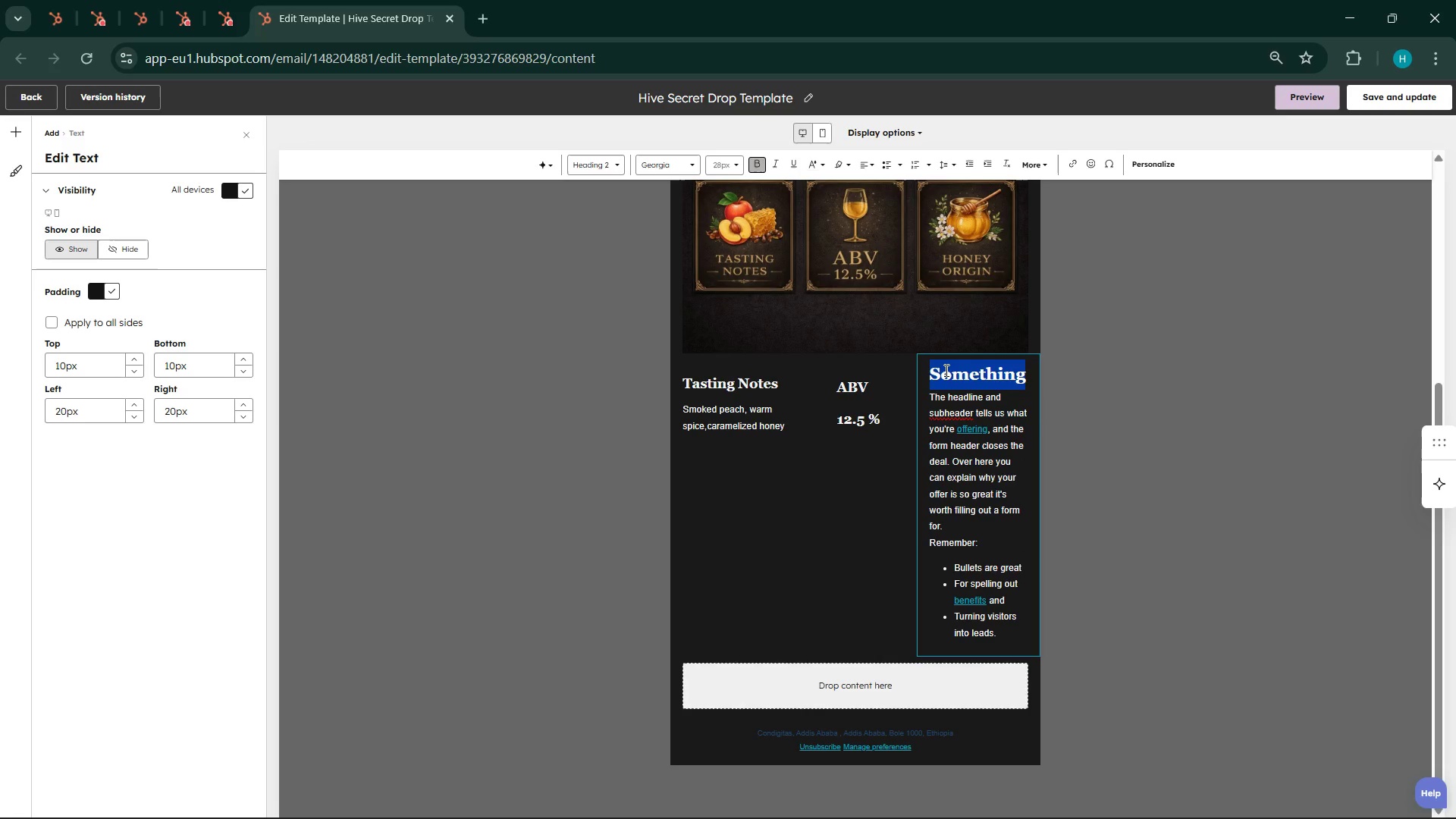 
type(Honey Orgini)
 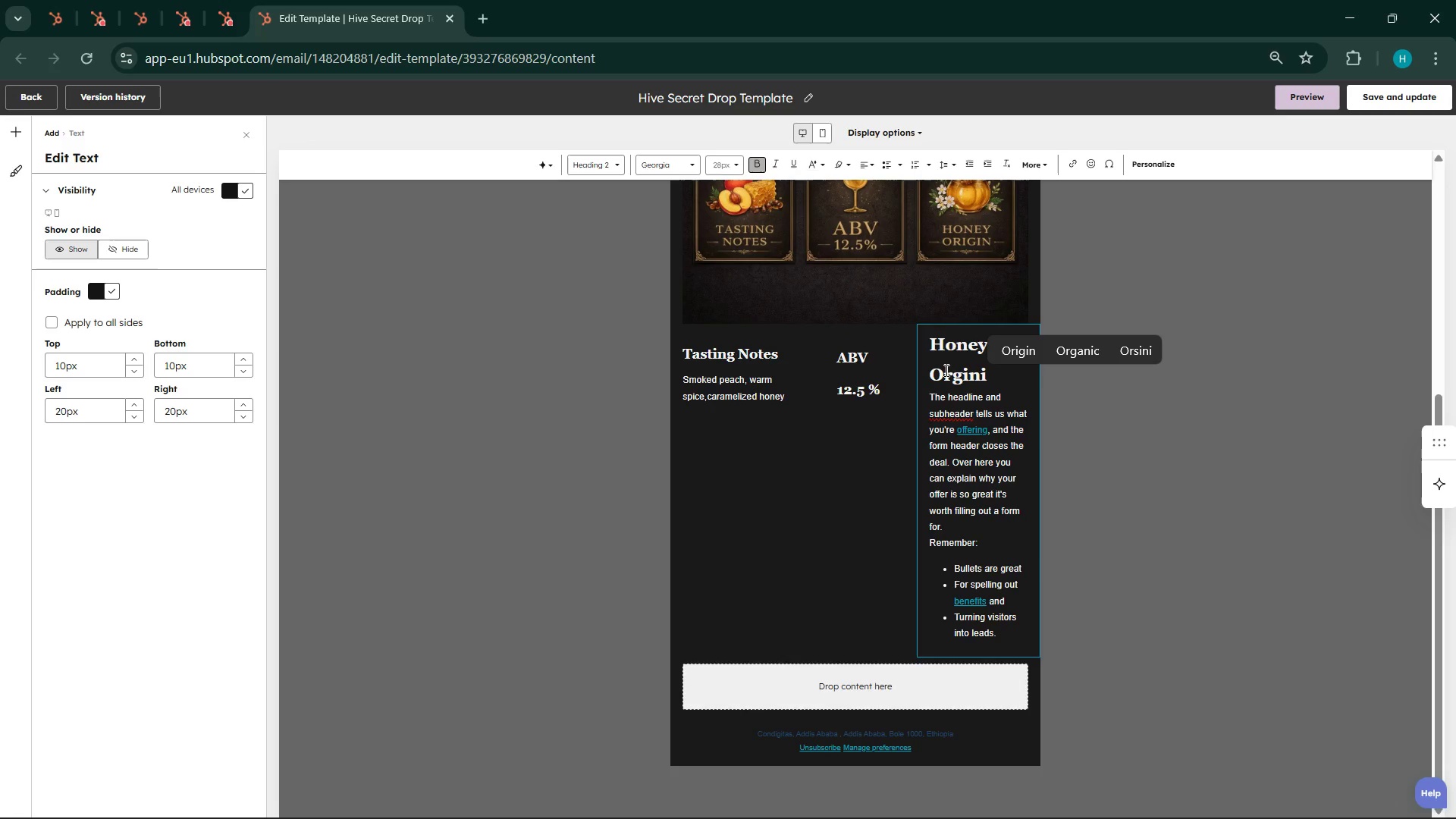 
left_click([1020, 353])
 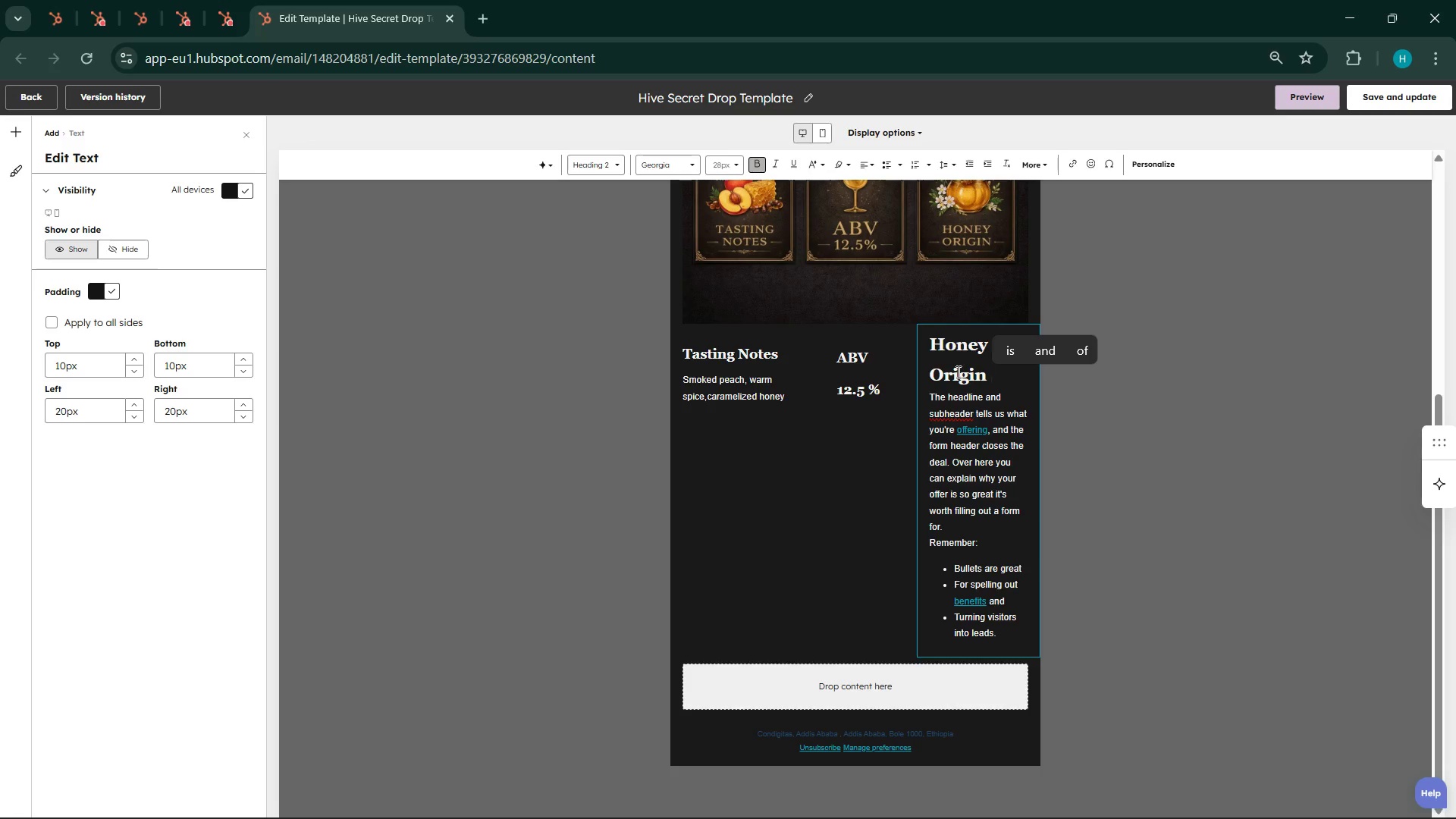 
wait(7.89)
 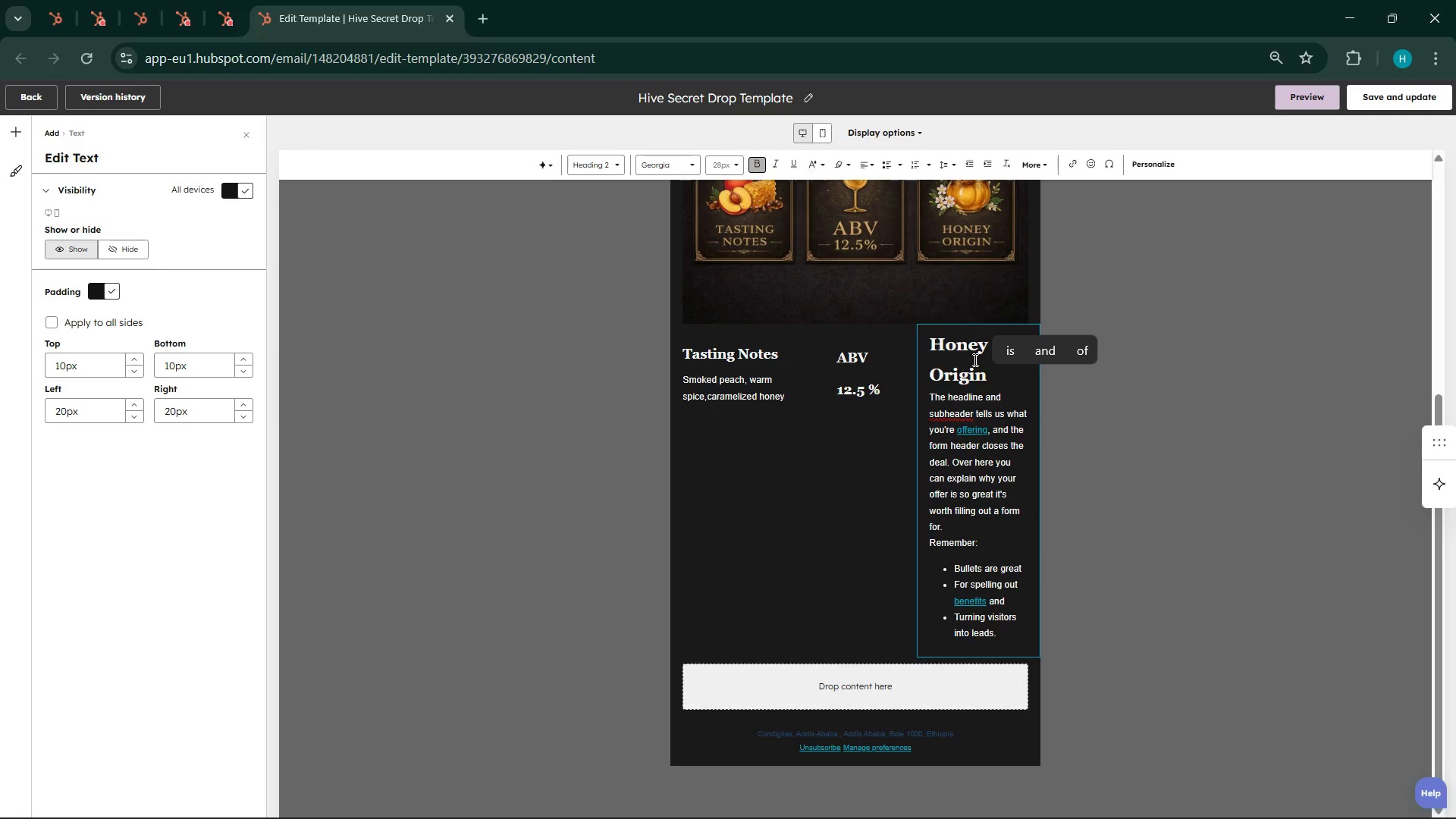 
double_click([714, 352])
 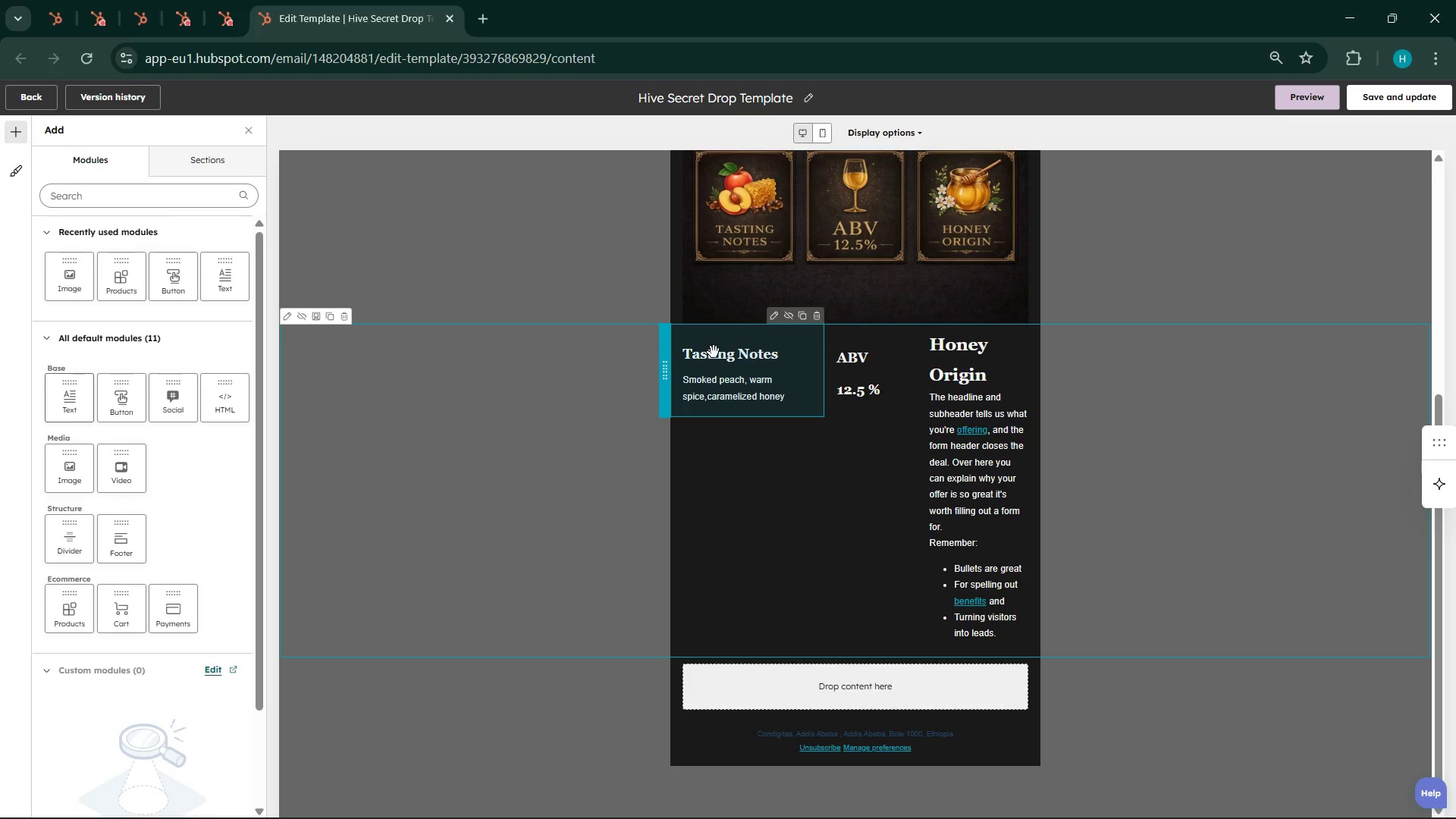 
double_click([714, 352])
 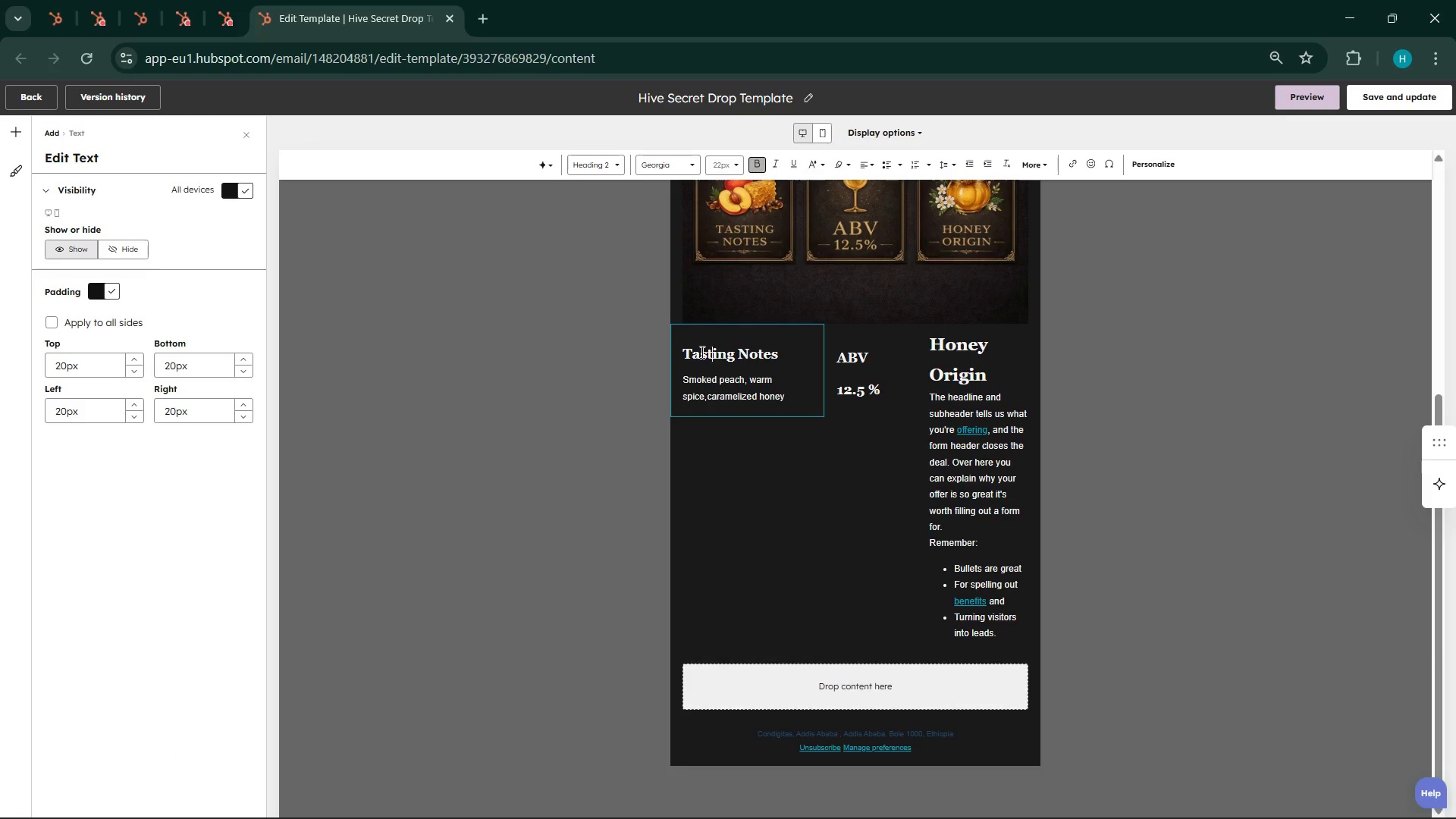 
left_click([698, 351])
 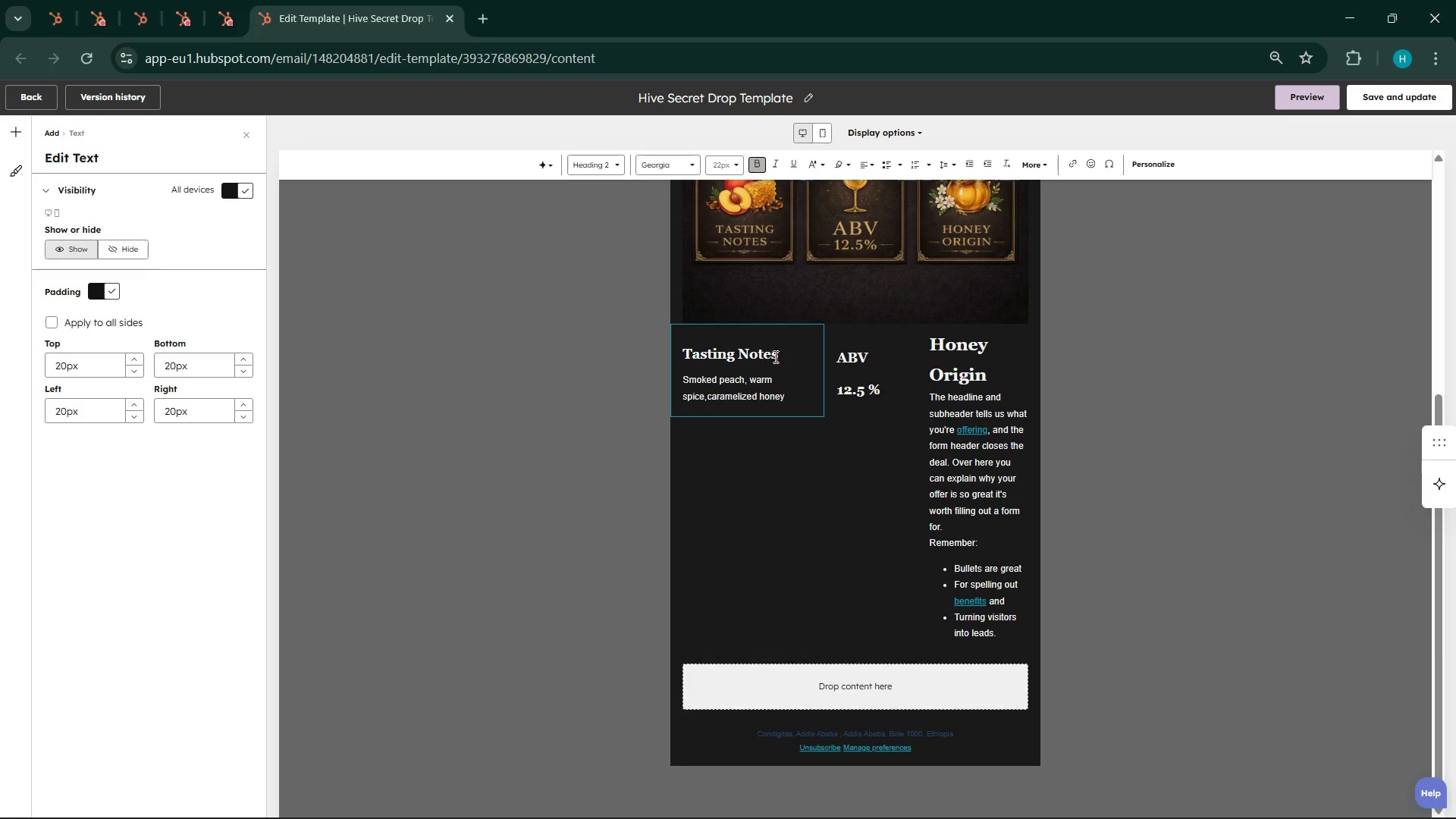 
left_click([777, 355])
 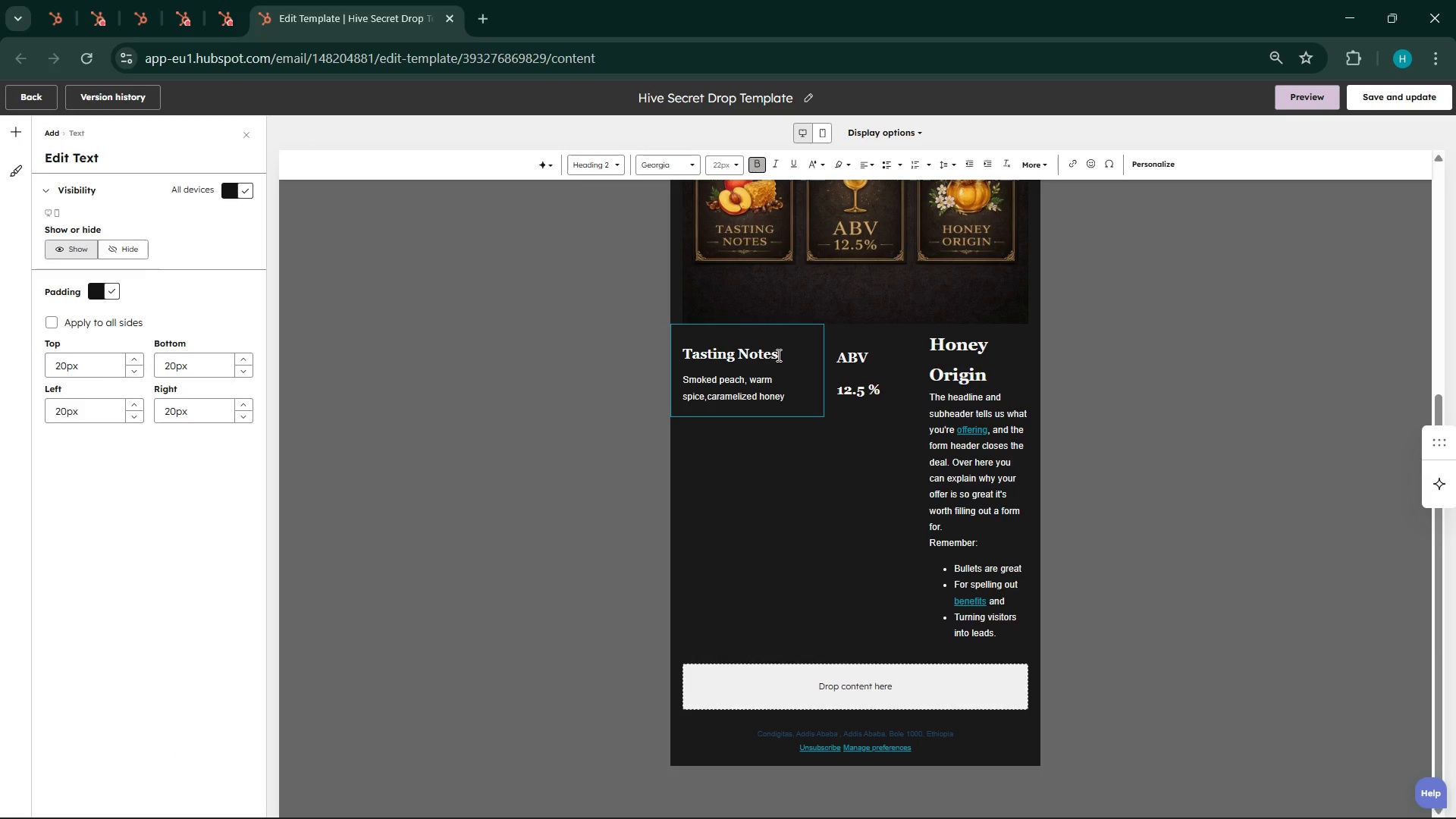 
hold_key(key=Backspace, duration=0.98)
 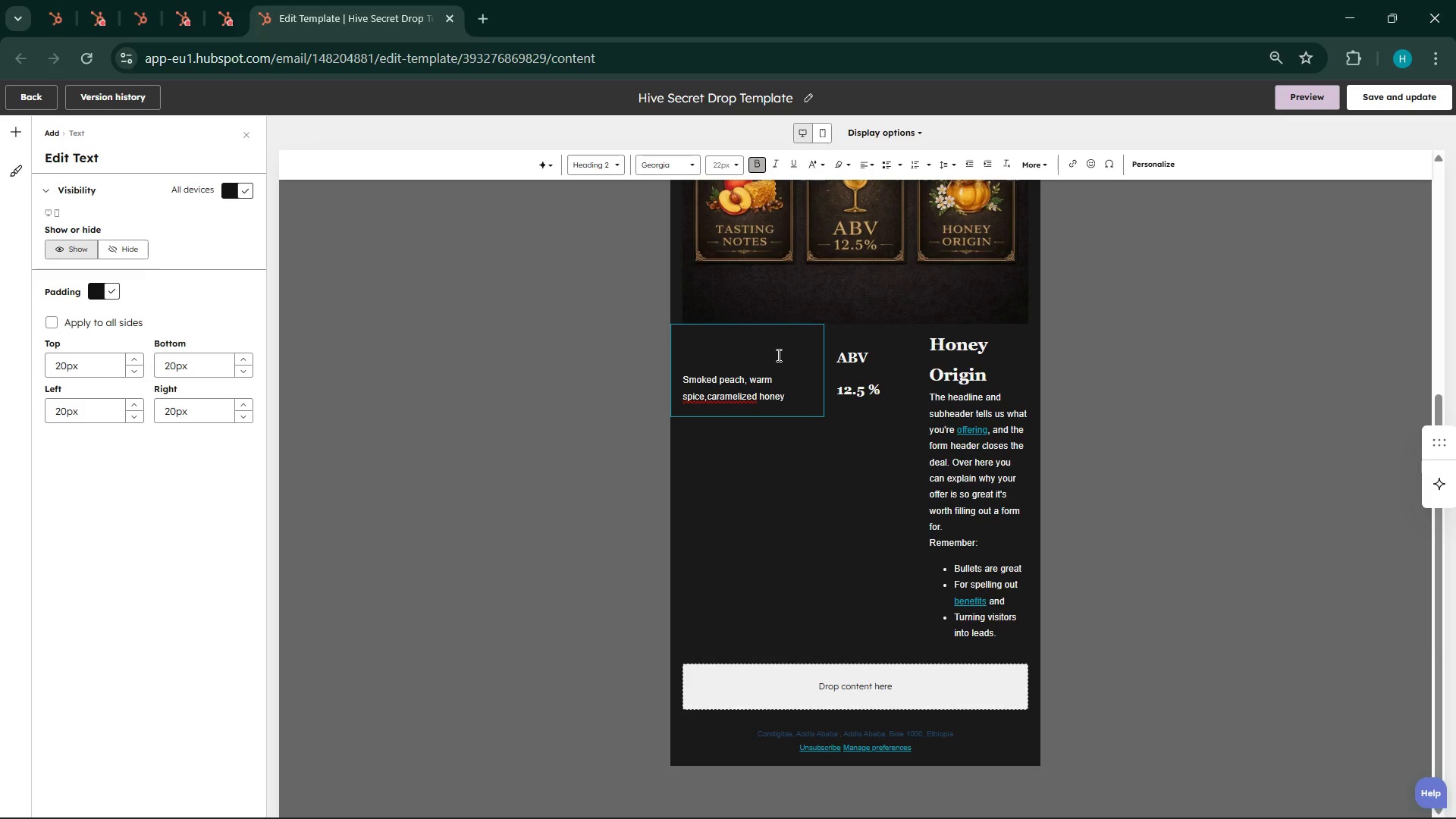 
type(TASTING NOTES)
 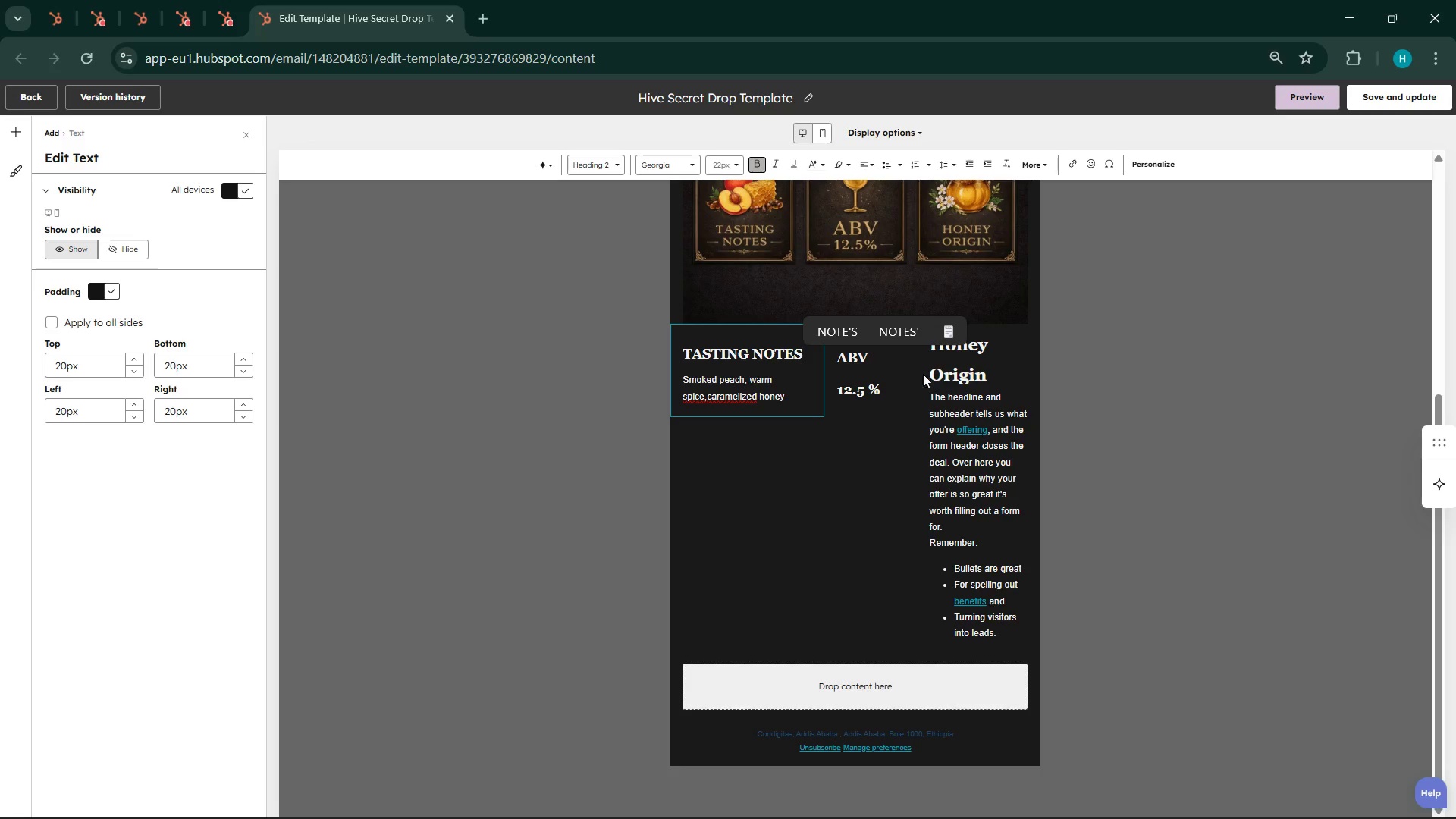 
left_click([962, 369])
 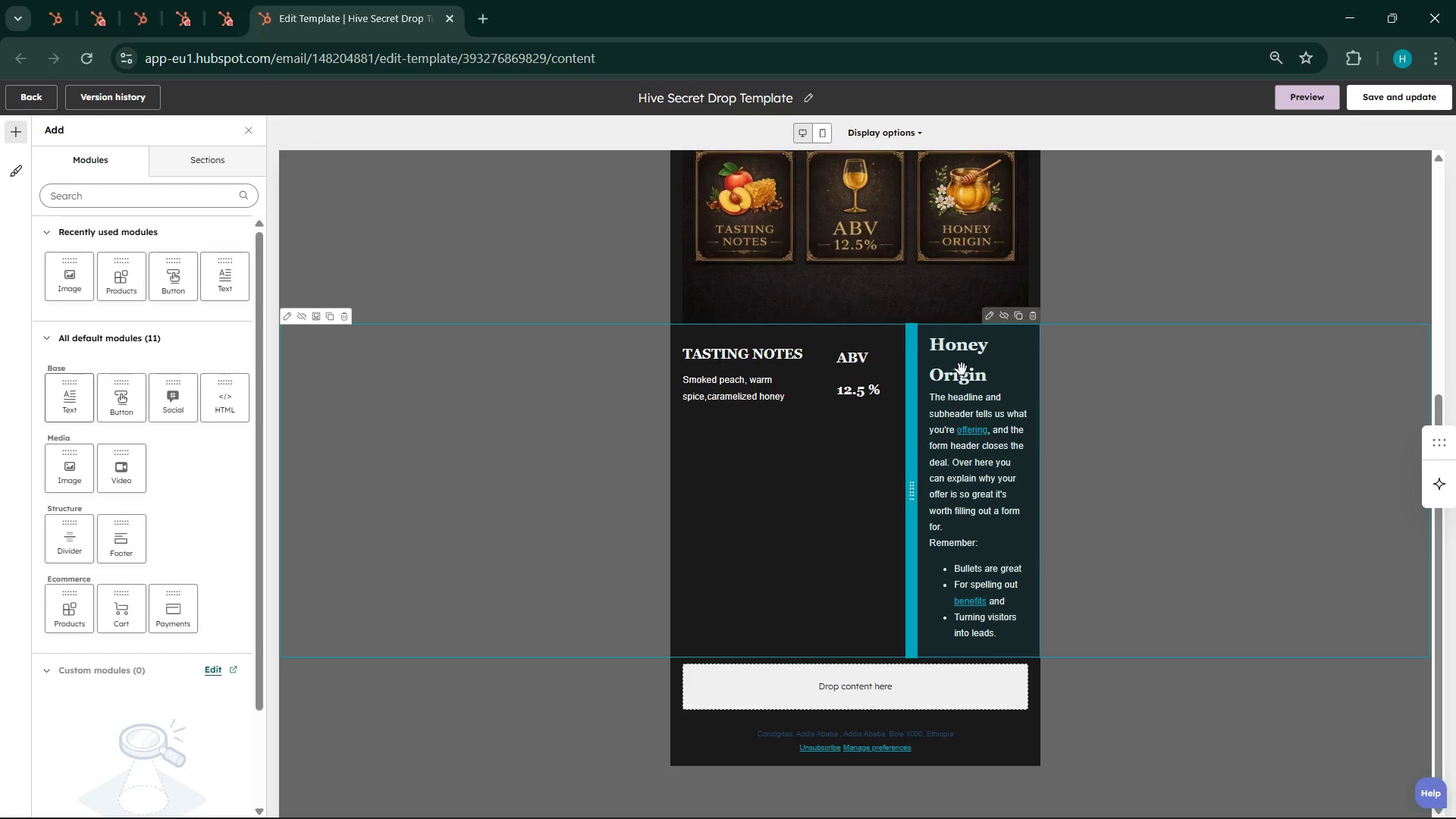 
double_click([962, 369])
 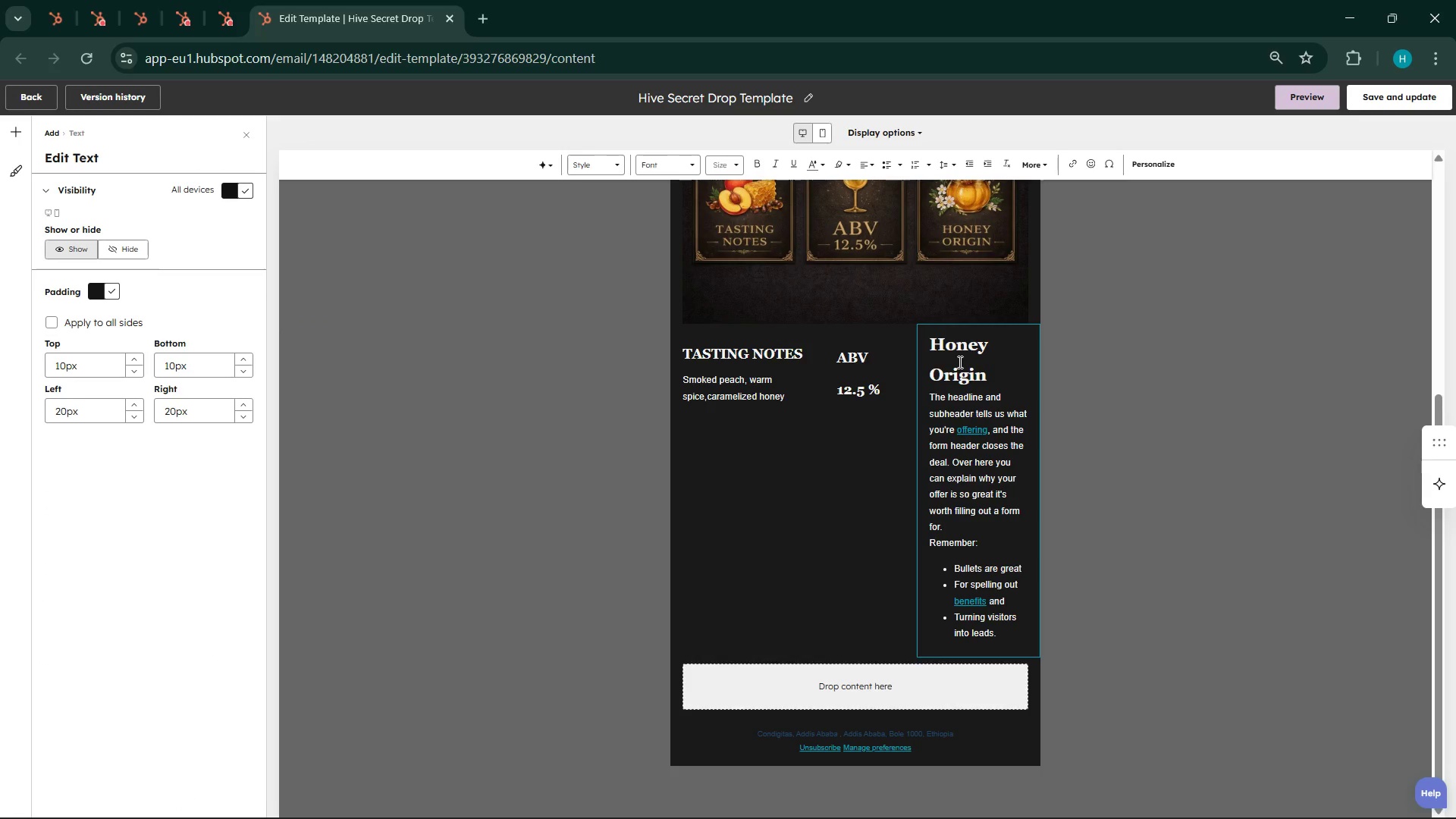 
double_click([959, 362])
 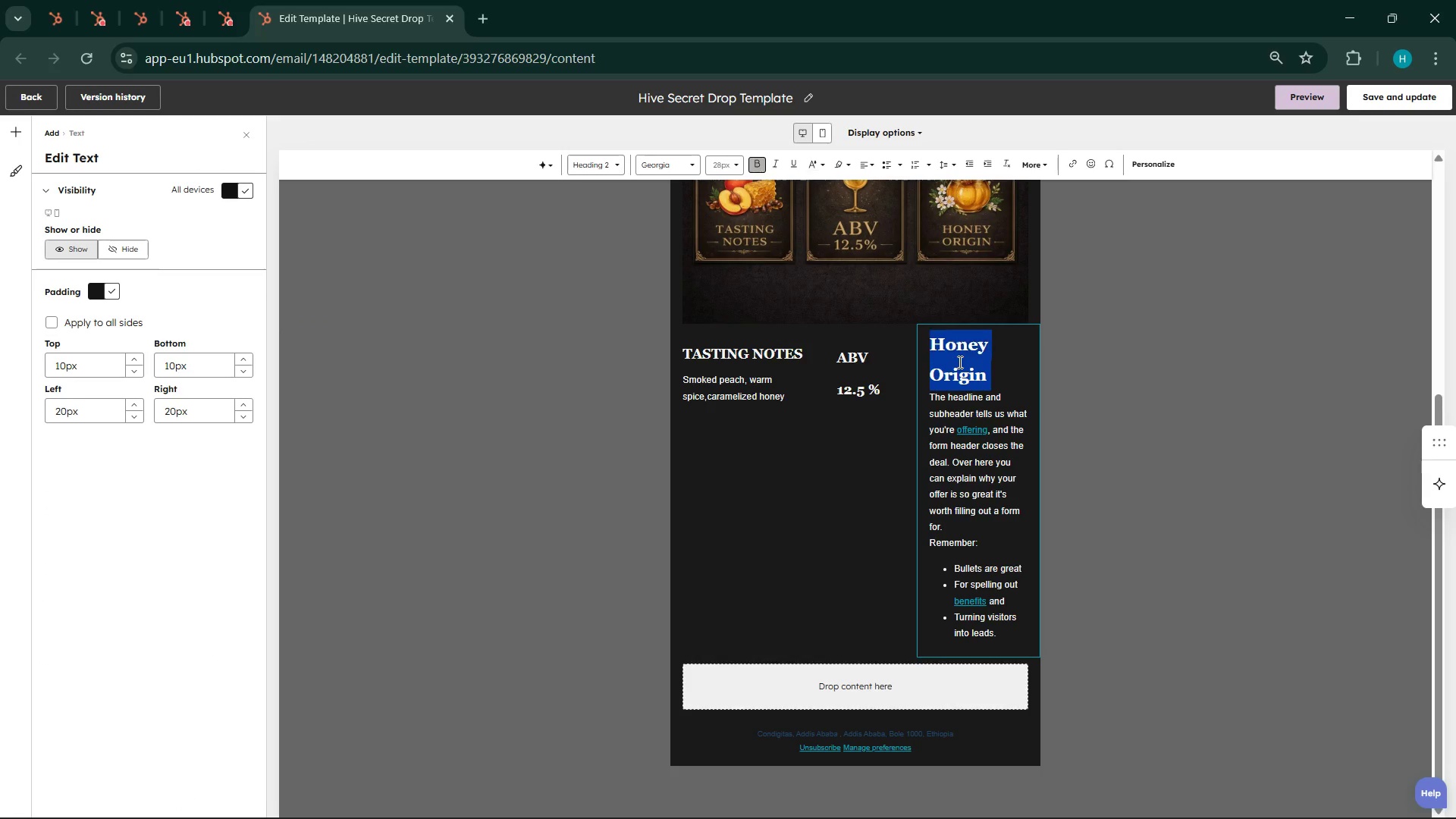 
triple_click([959, 362])
 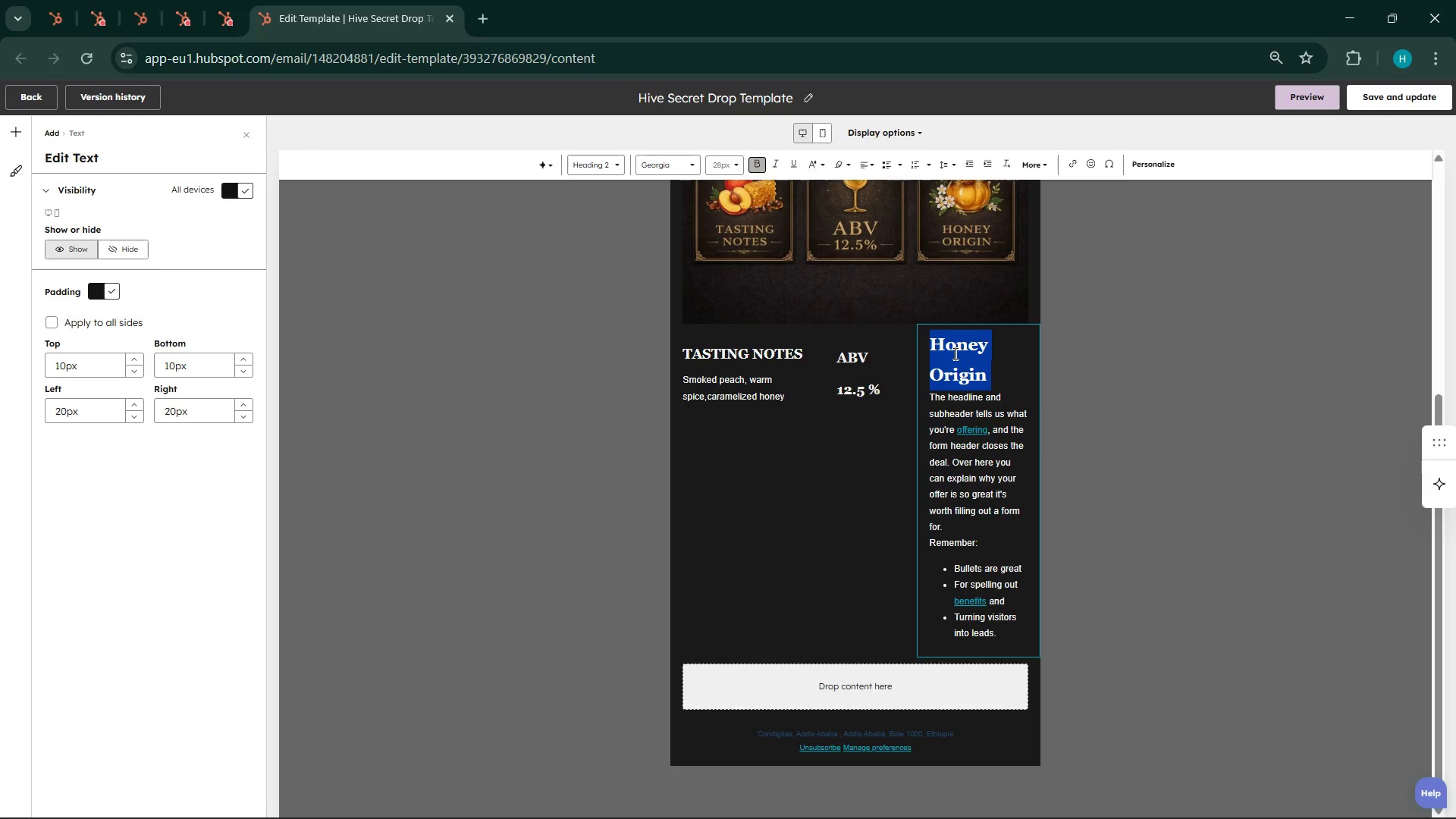 
type(HONEY )
 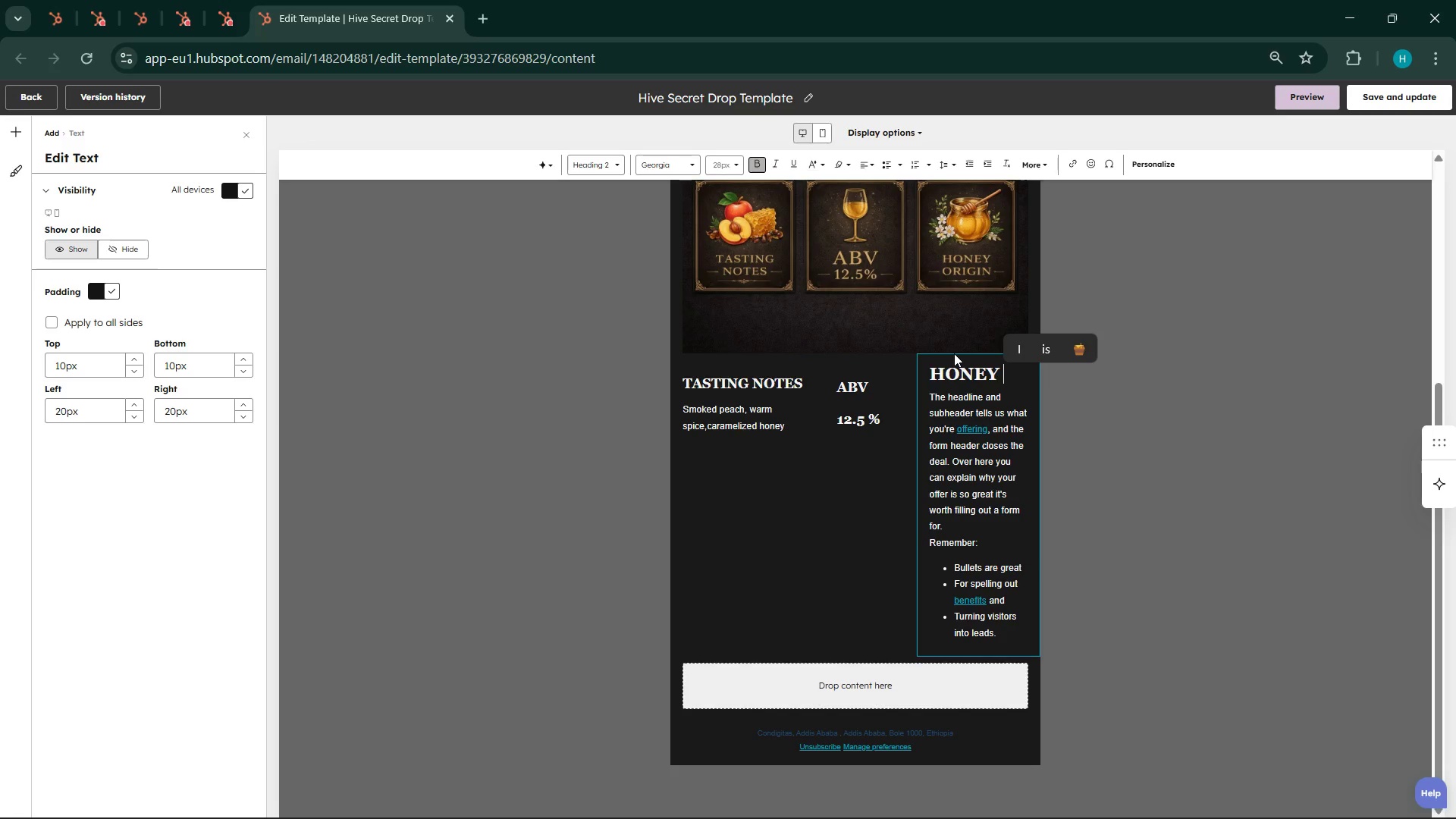 
wait(7.47)
 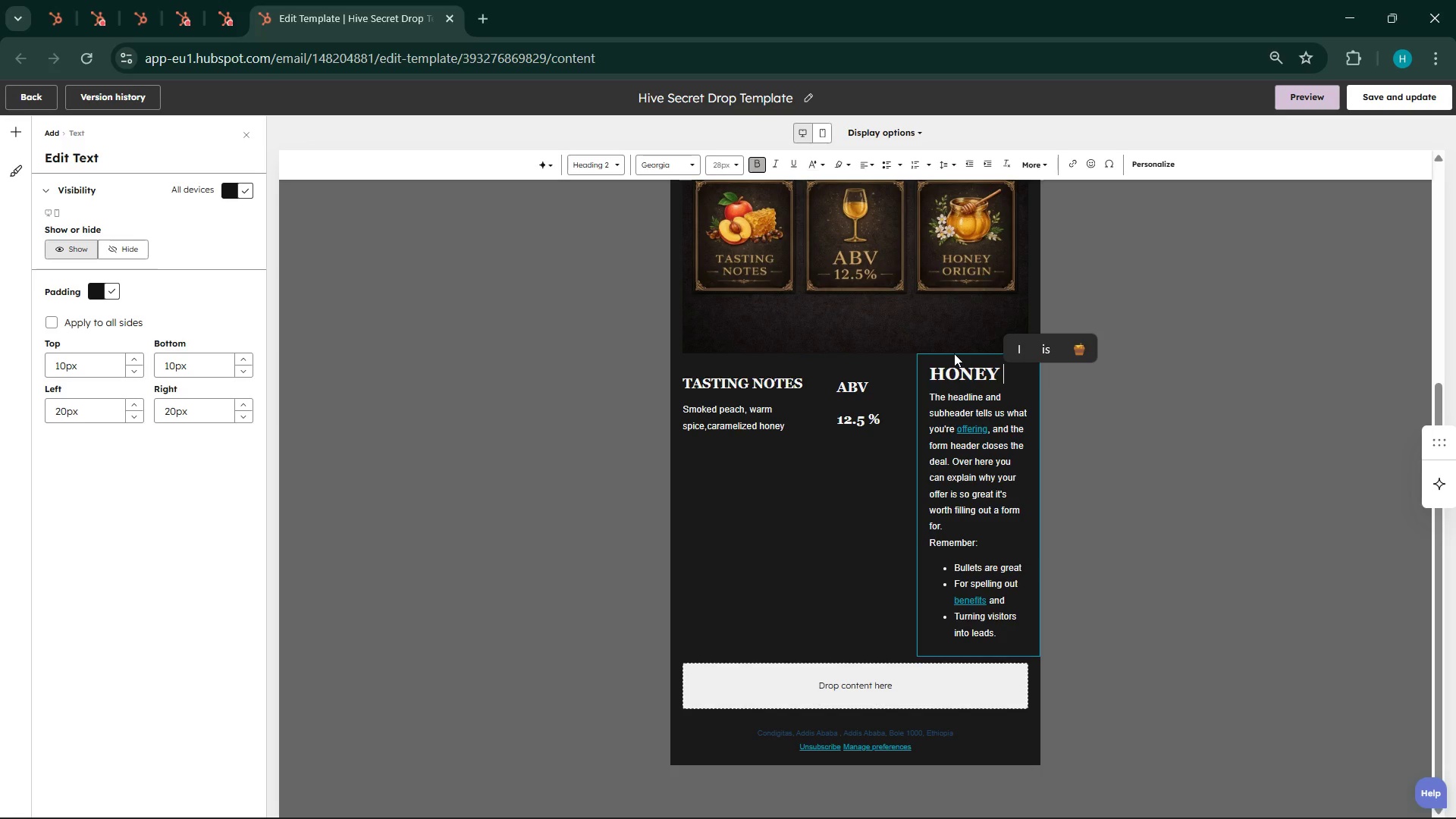 
type(ORIGIN)
 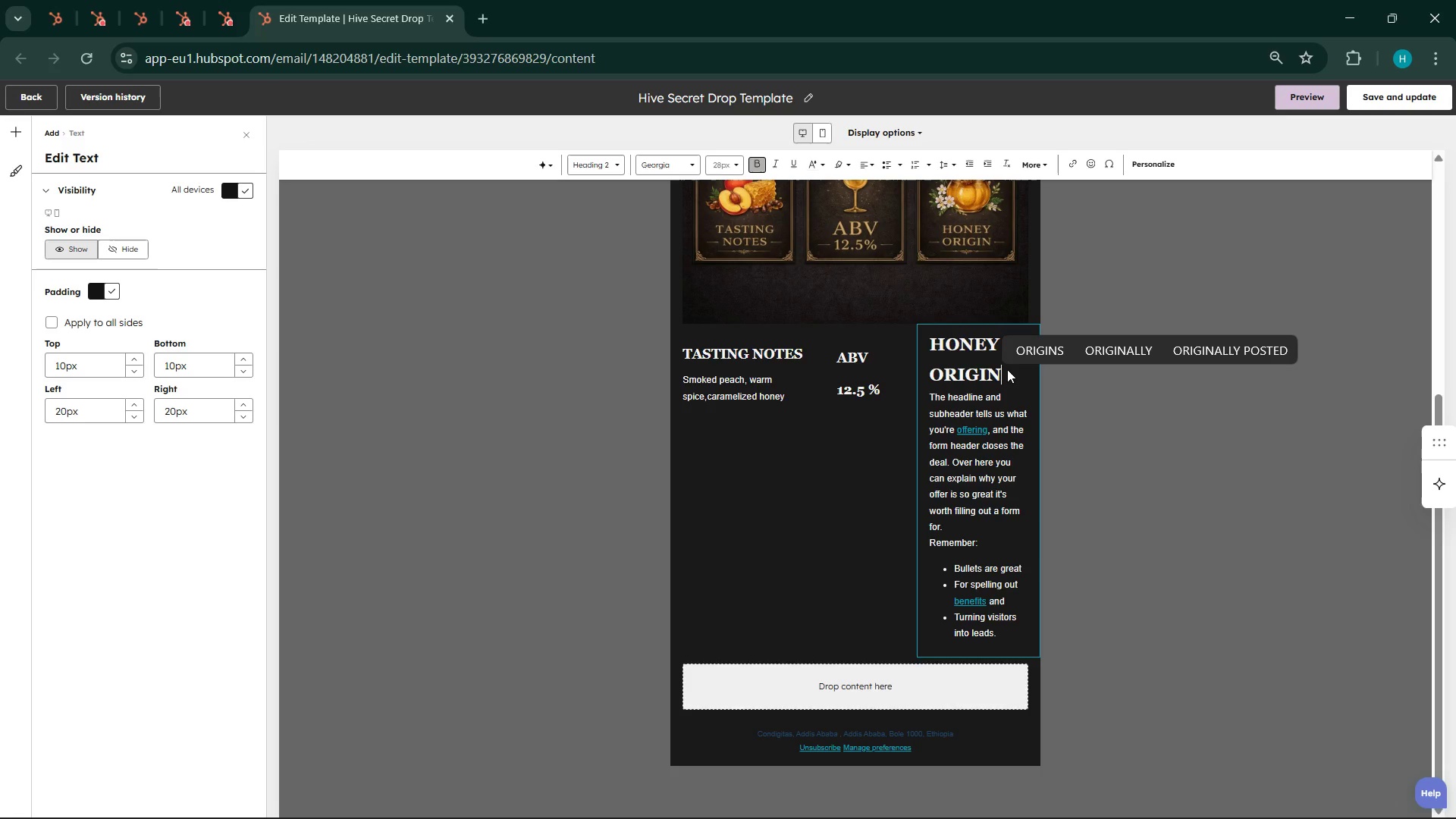 
left_click([986, 373])
 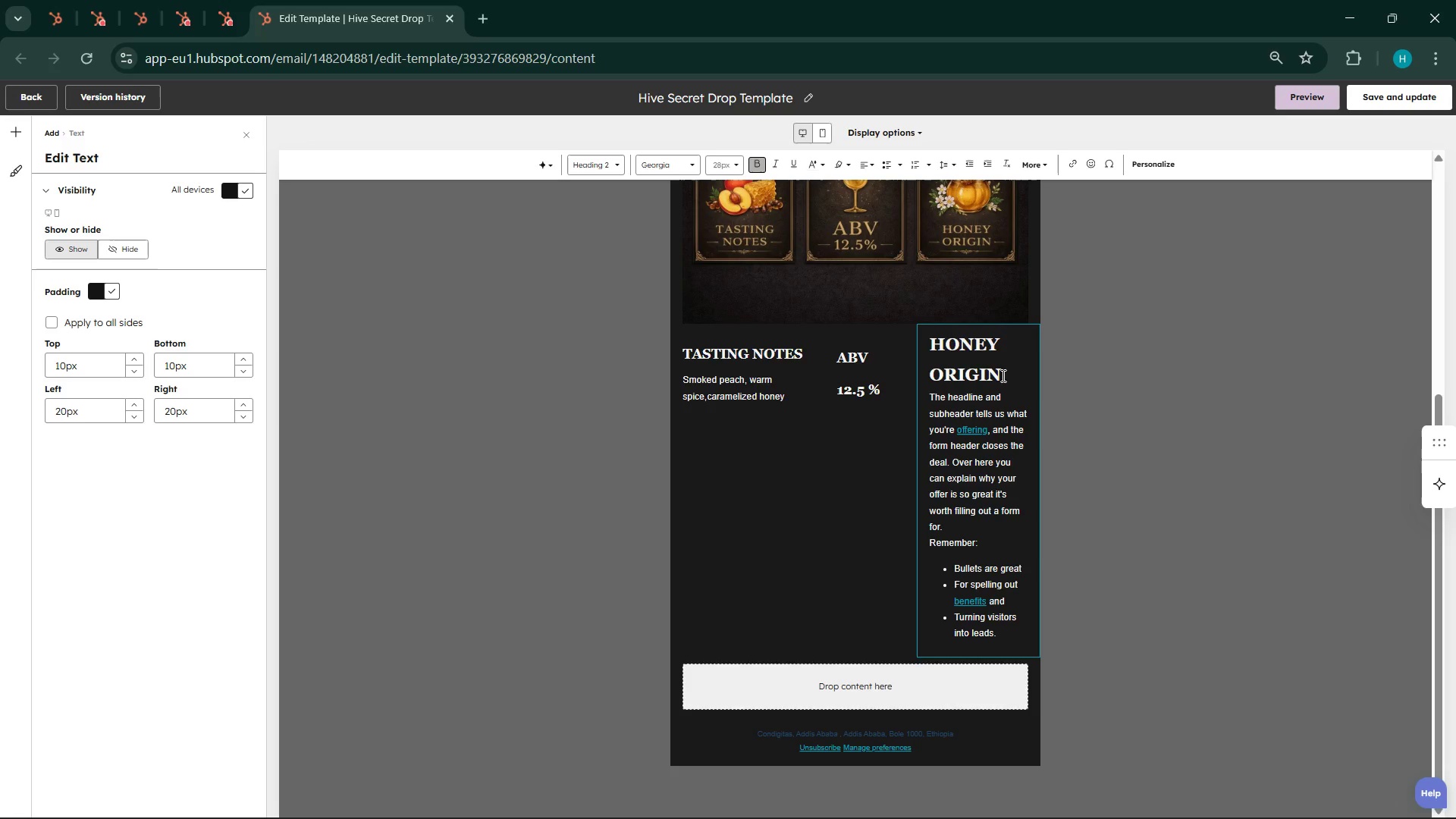 
left_click_drag(start_coordinate=[1004, 375], to_coordinate=[926, 352])
 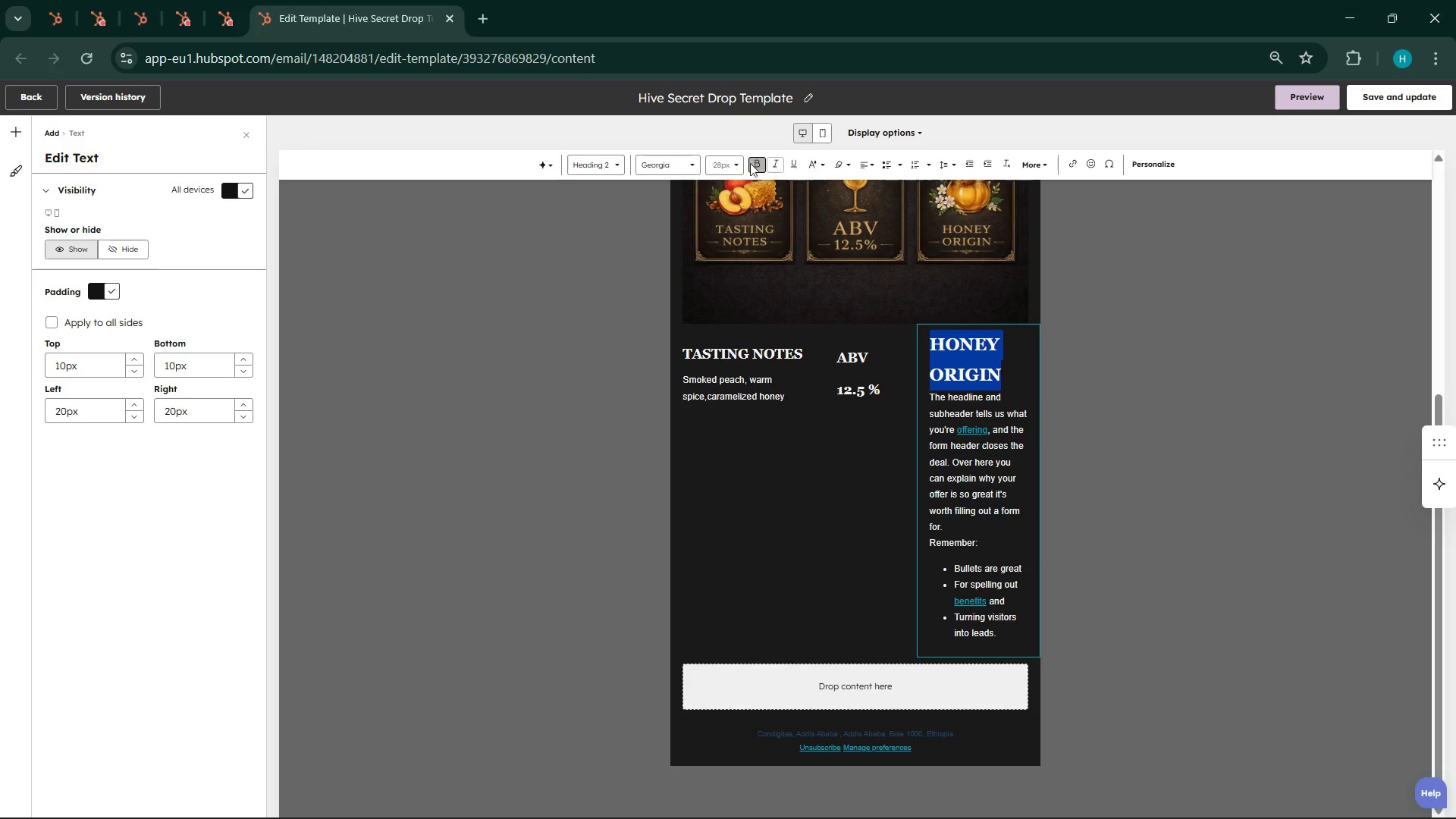 
left_click([737, 162])
 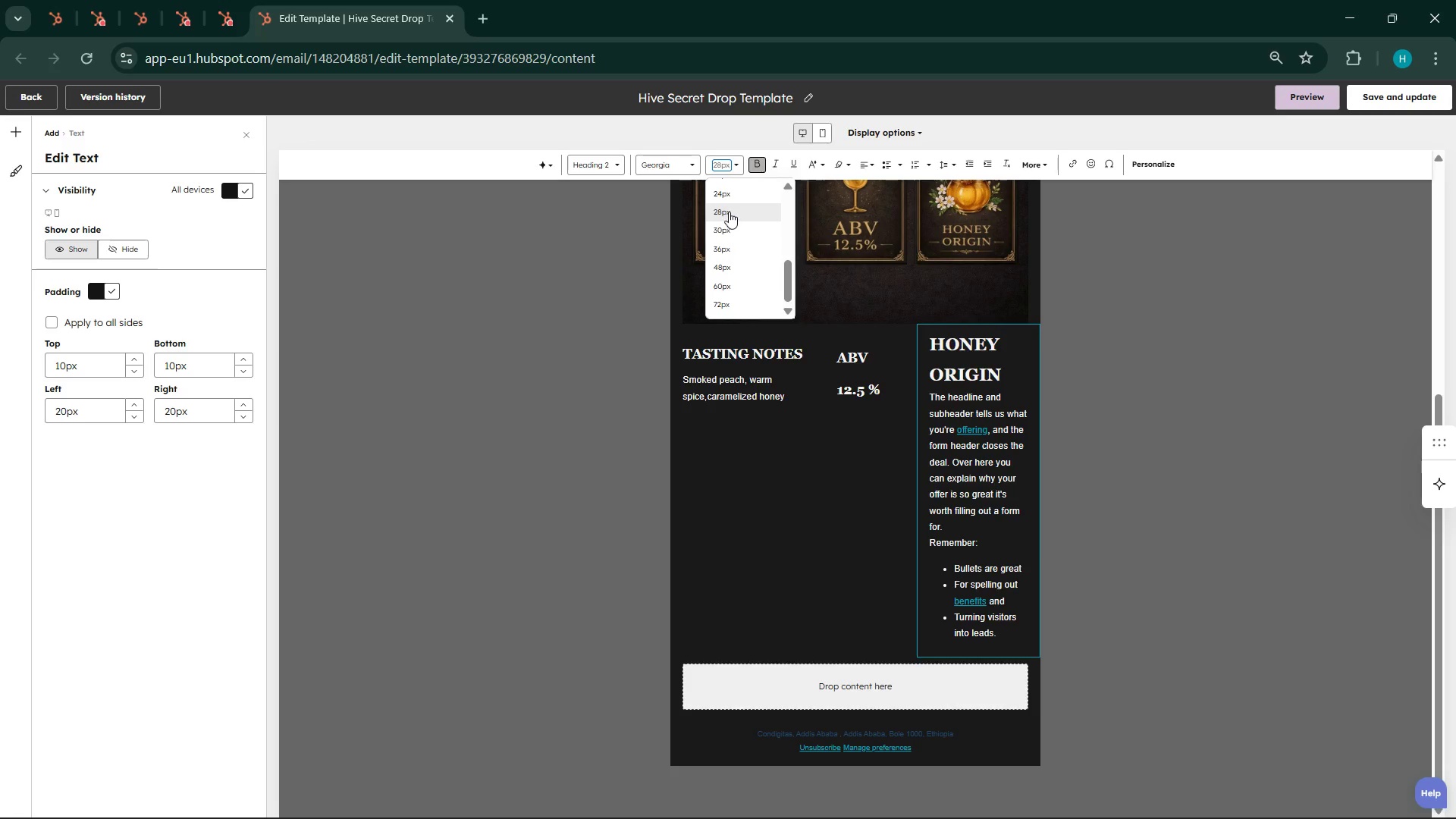 
scroll: coordinate [729, 211], scroll_direction: up, amount: 2.0
 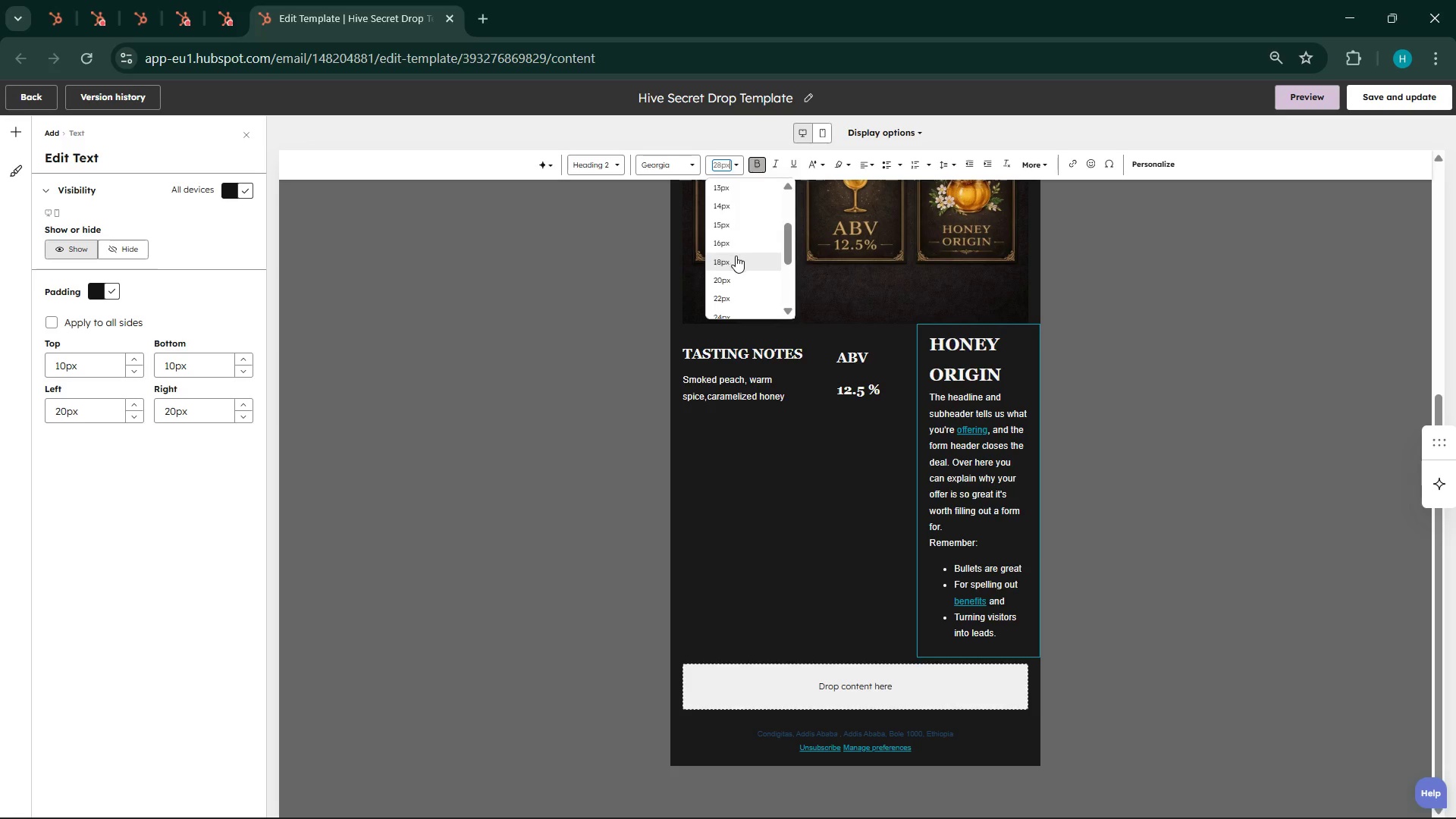 
scroll: coordinate [736, 256], scroll_direction: down, amount: 1.0
 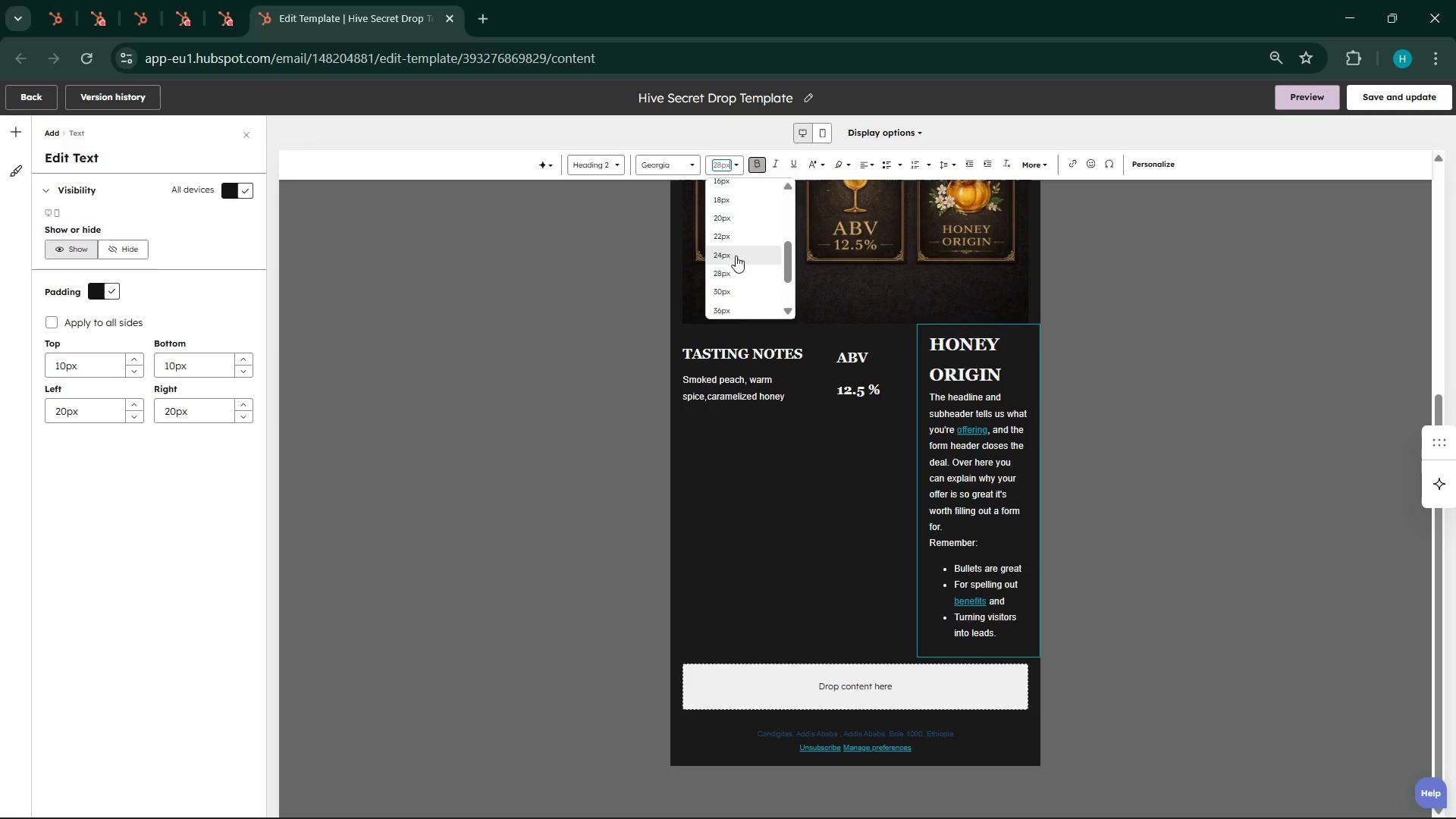 
left_click([730, 241])
 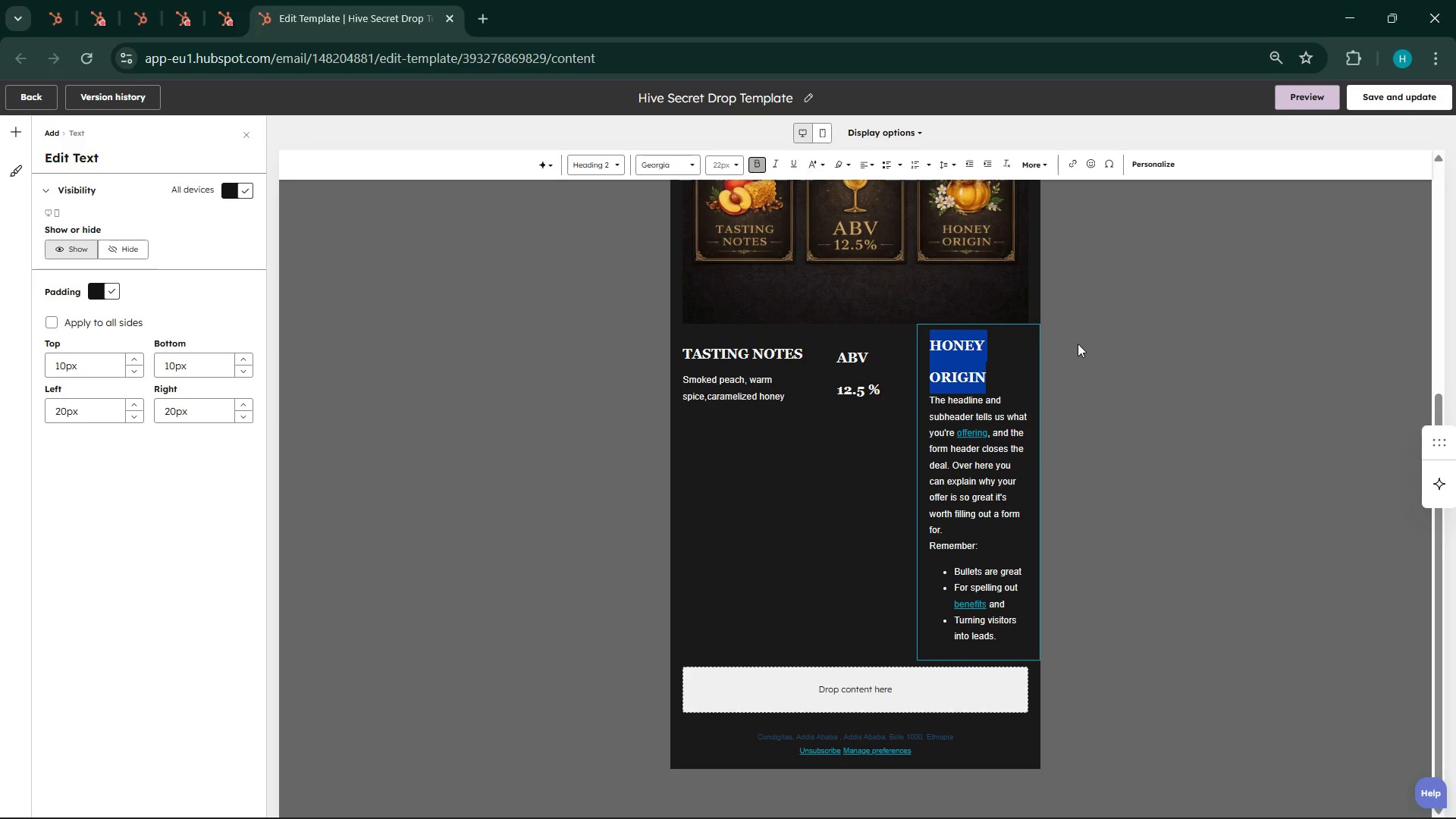 
left_click([1078, 347])
 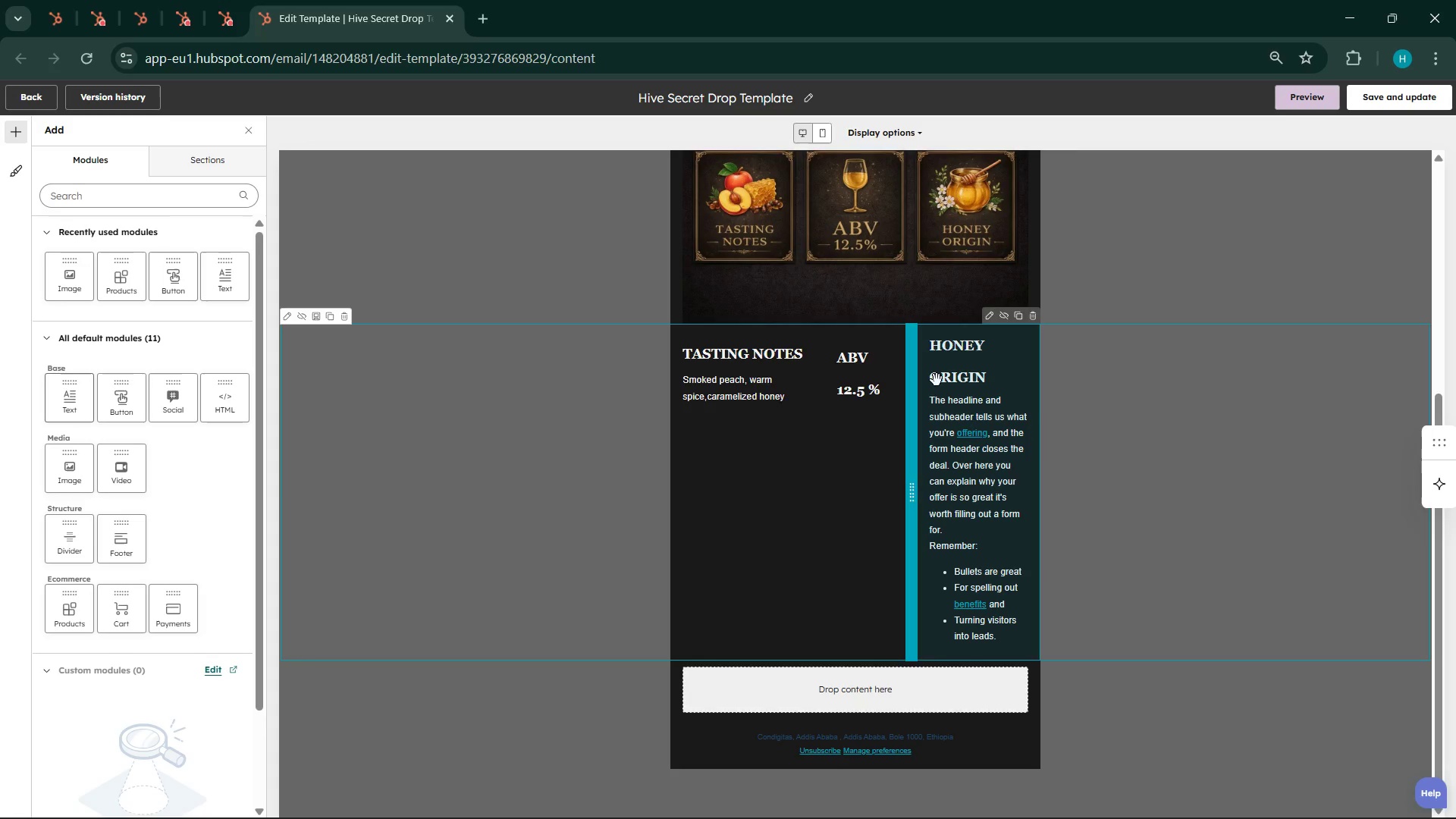 
double_click([937, 380])
 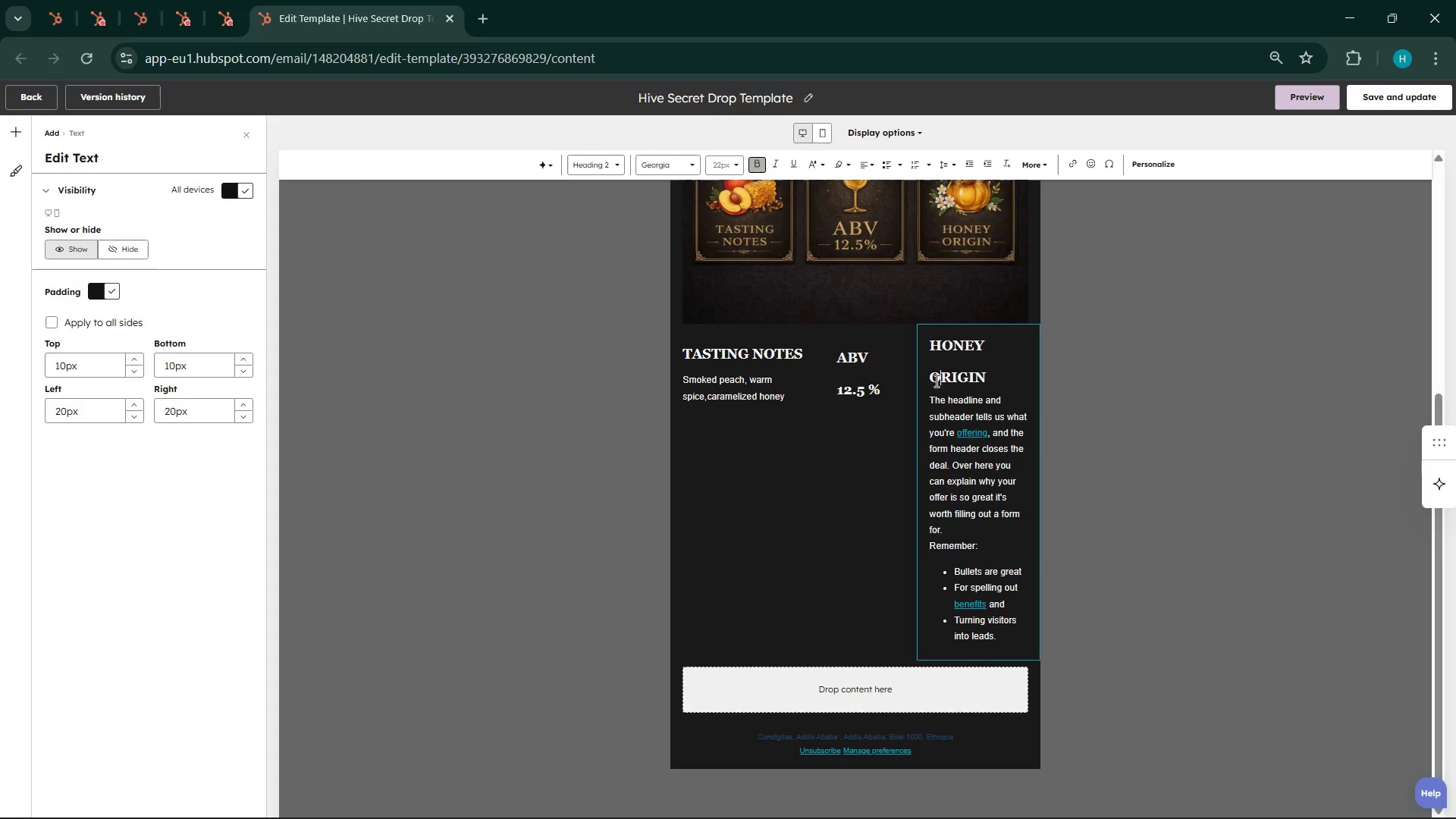 
left_click([934, 381])
 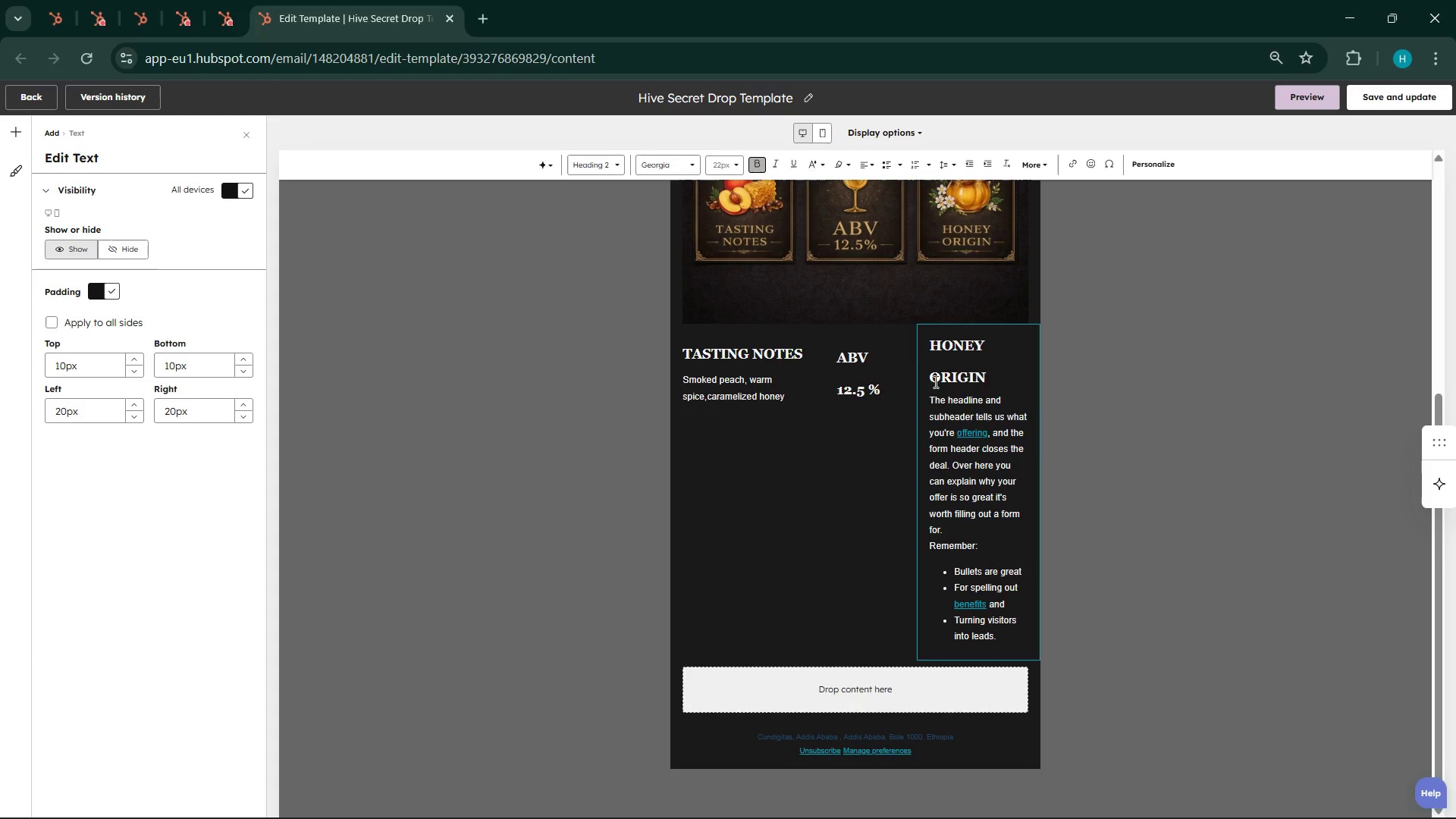 
key(Backspace)
 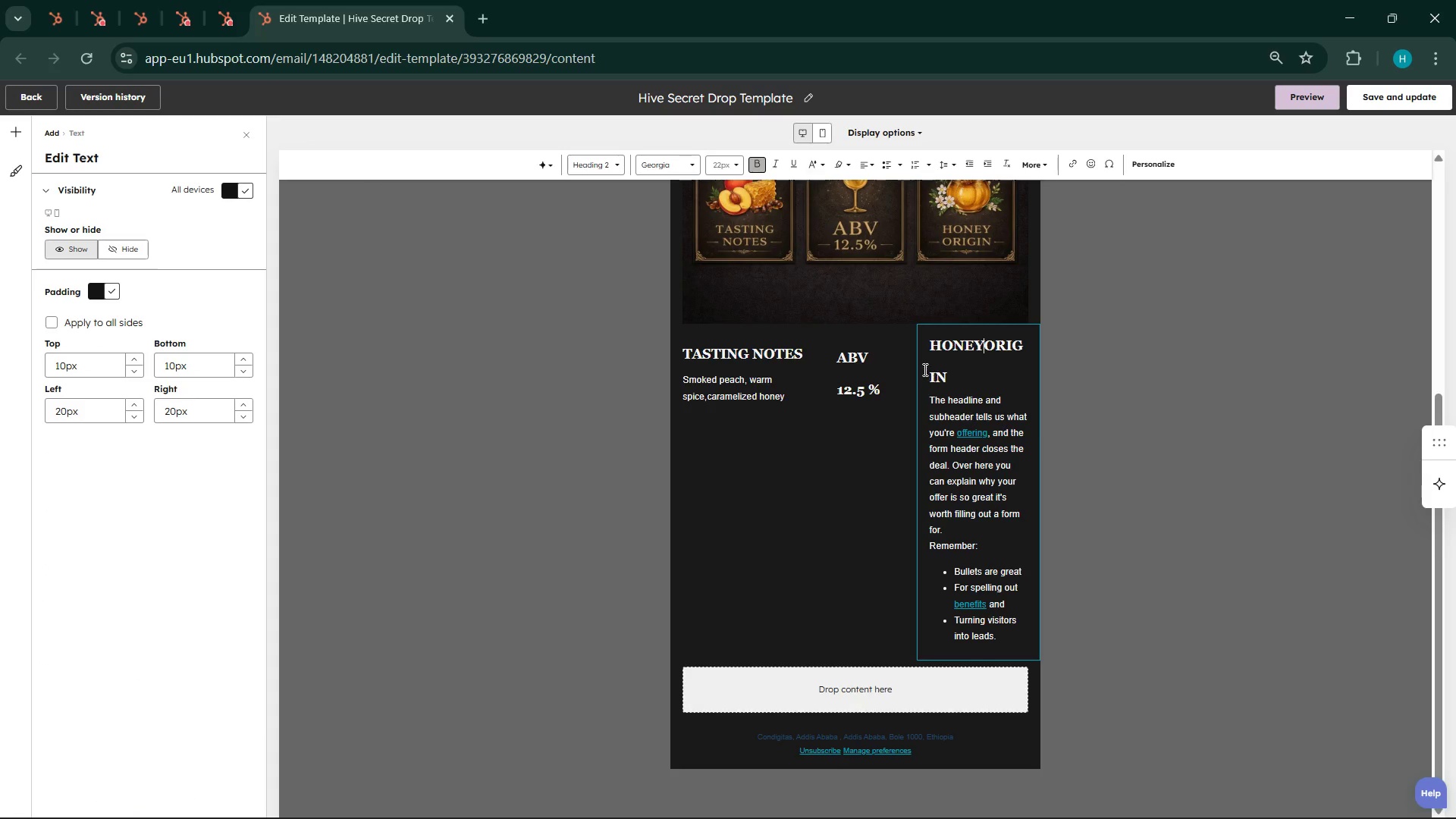 
left_click([928, 356])
 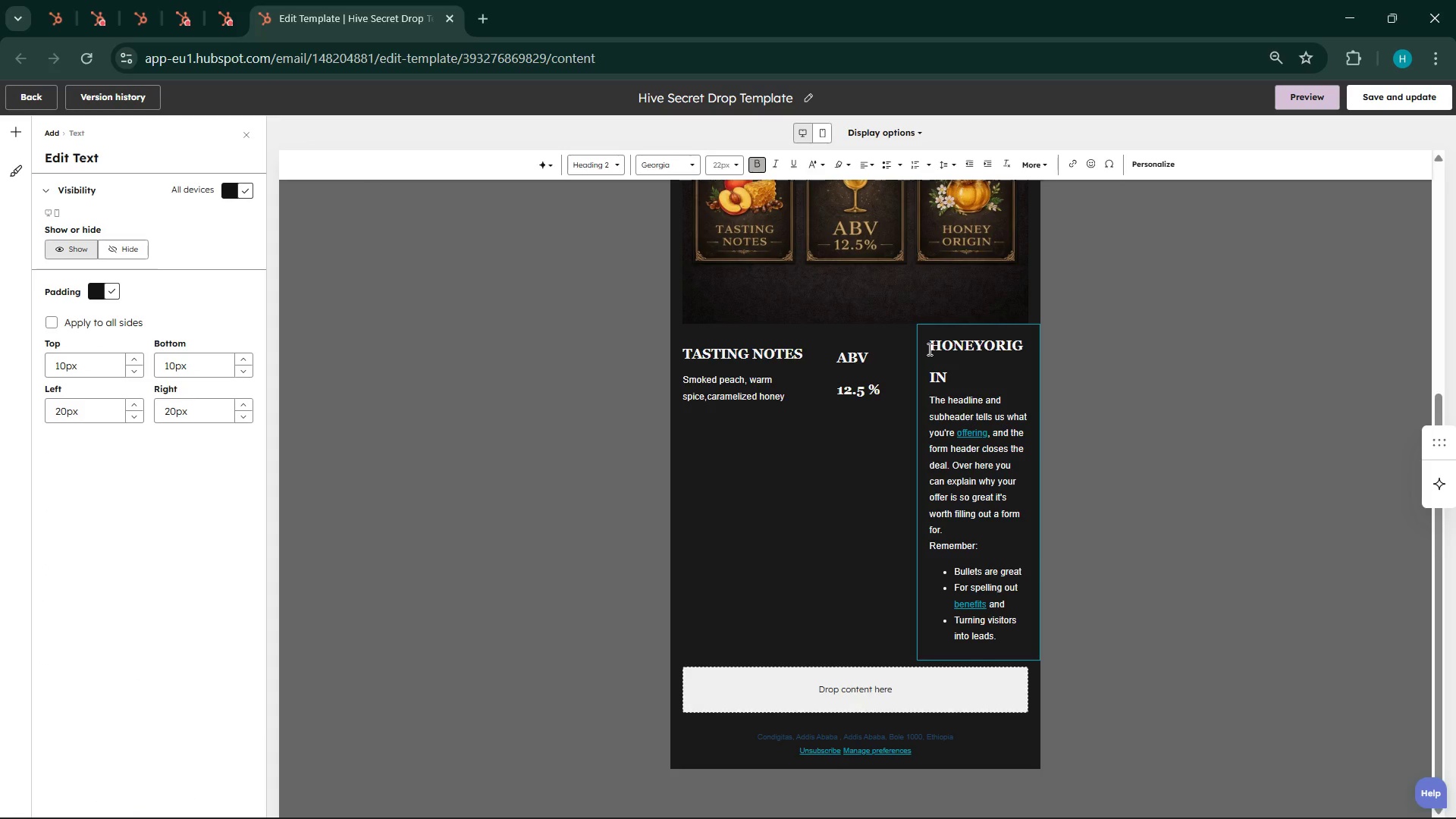 
left_click([928, 349])
 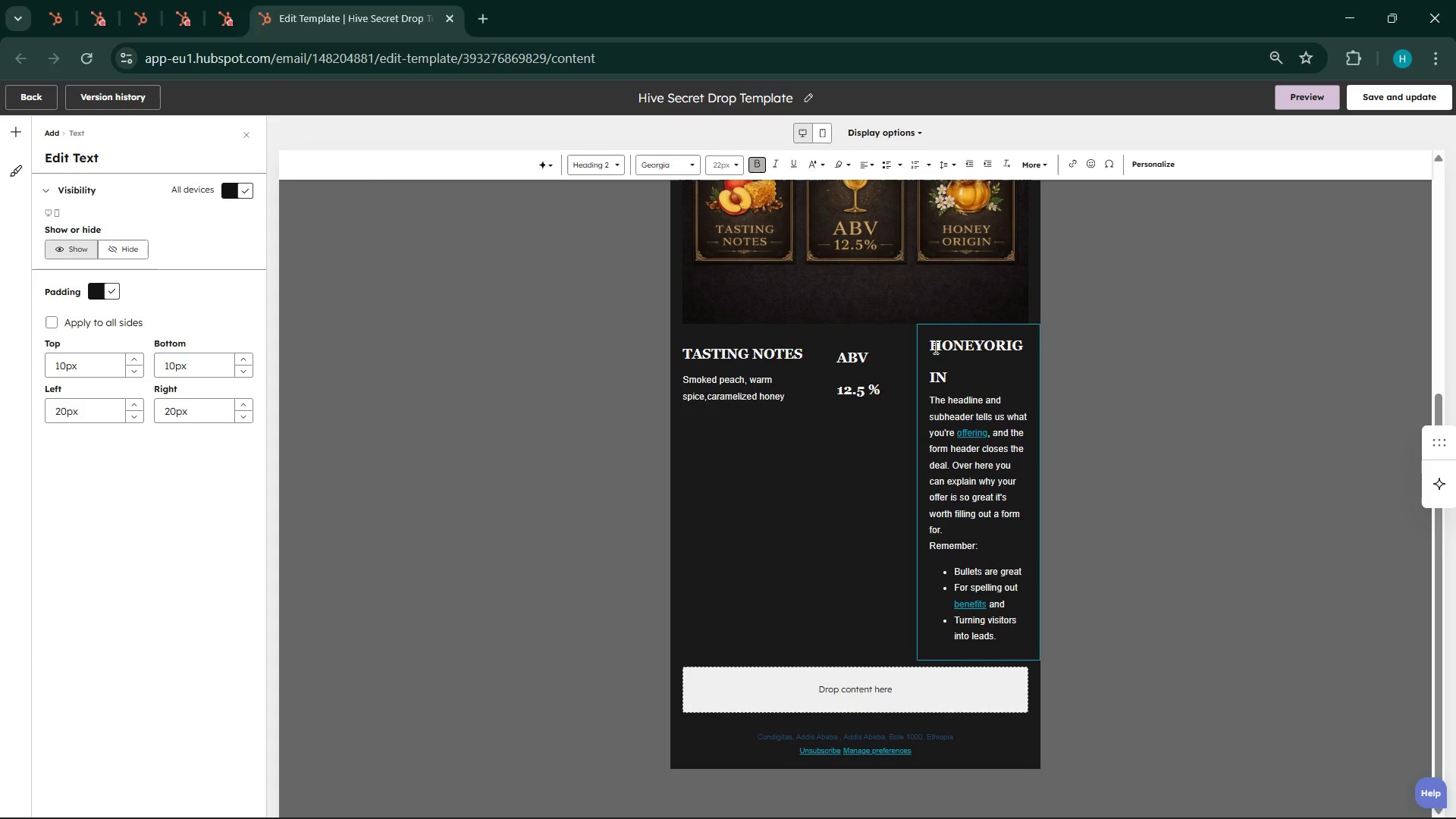 
left_click([934, 347])
 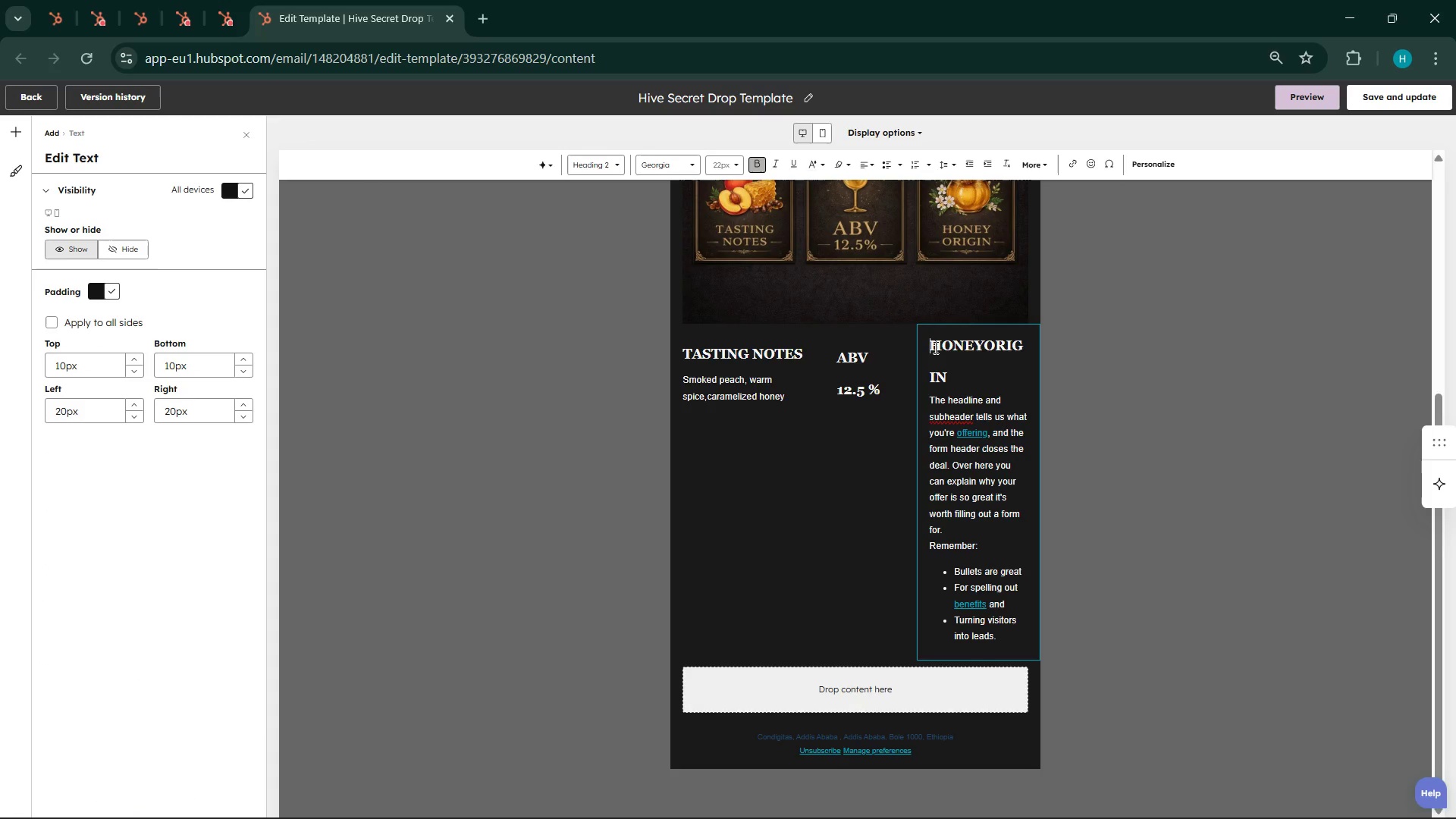 
key(Backspace)
 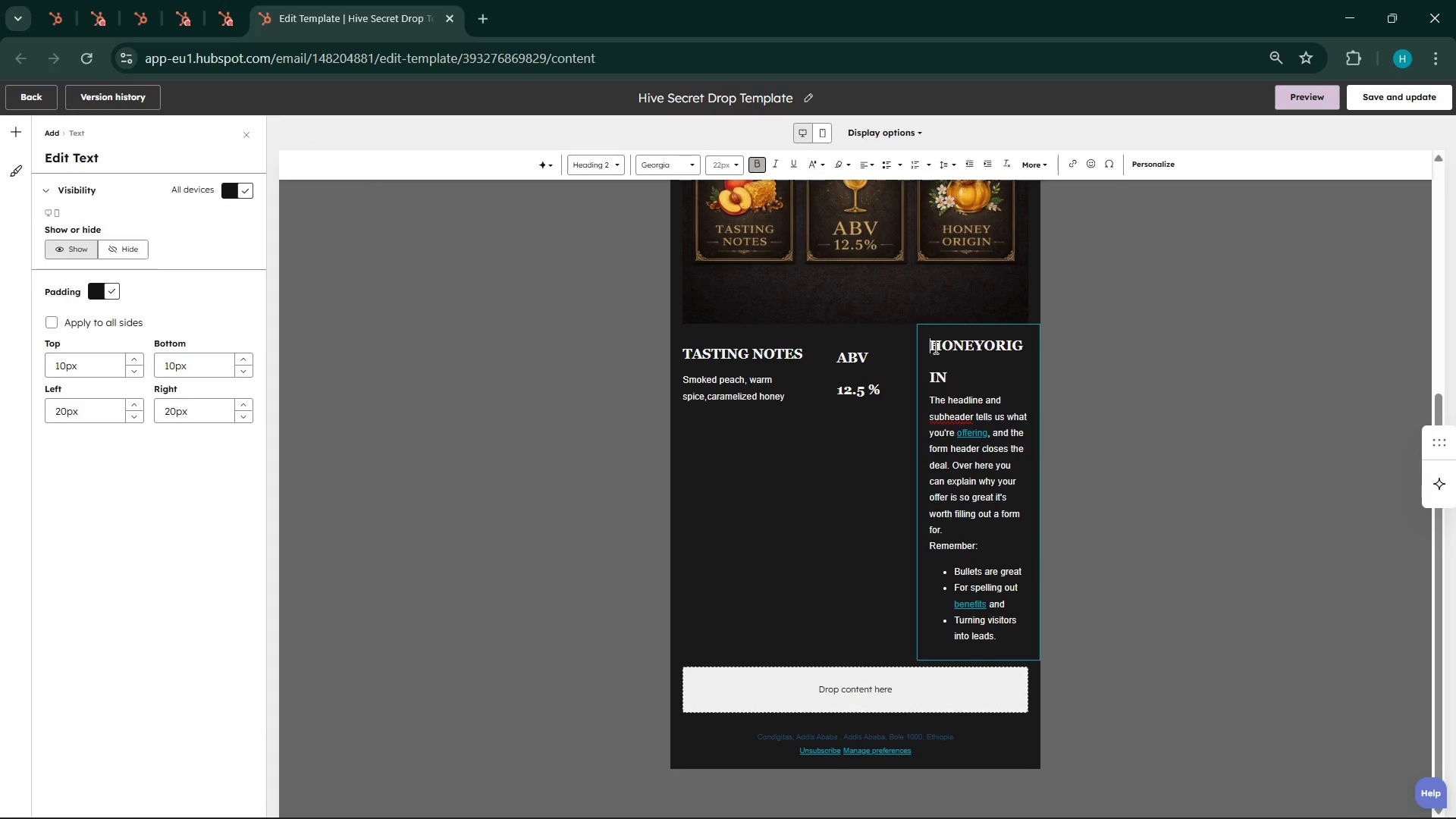 
key(Backspace)
 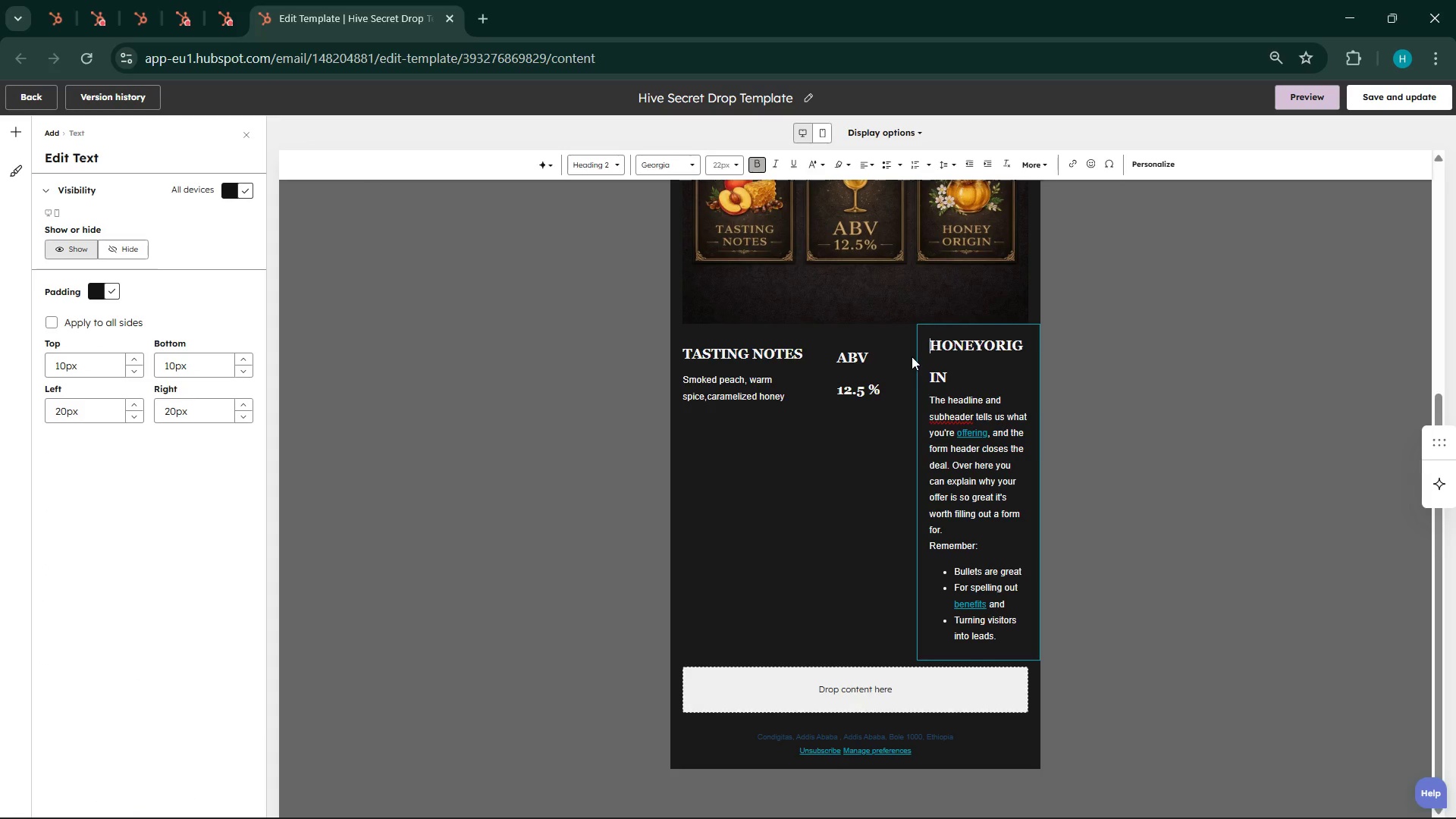 
left_click([1117, 406])
 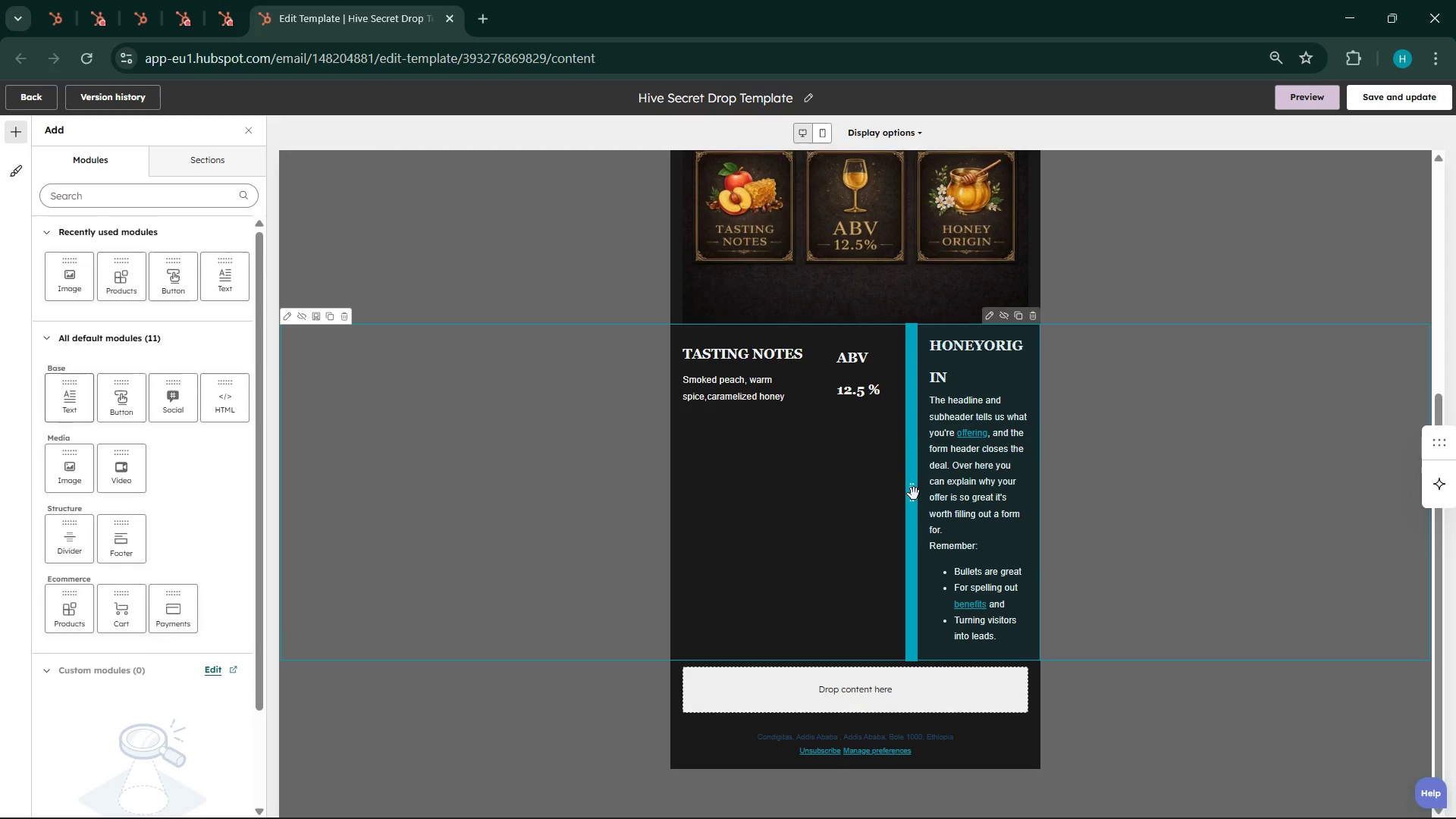 
left_click([1273, 686])
 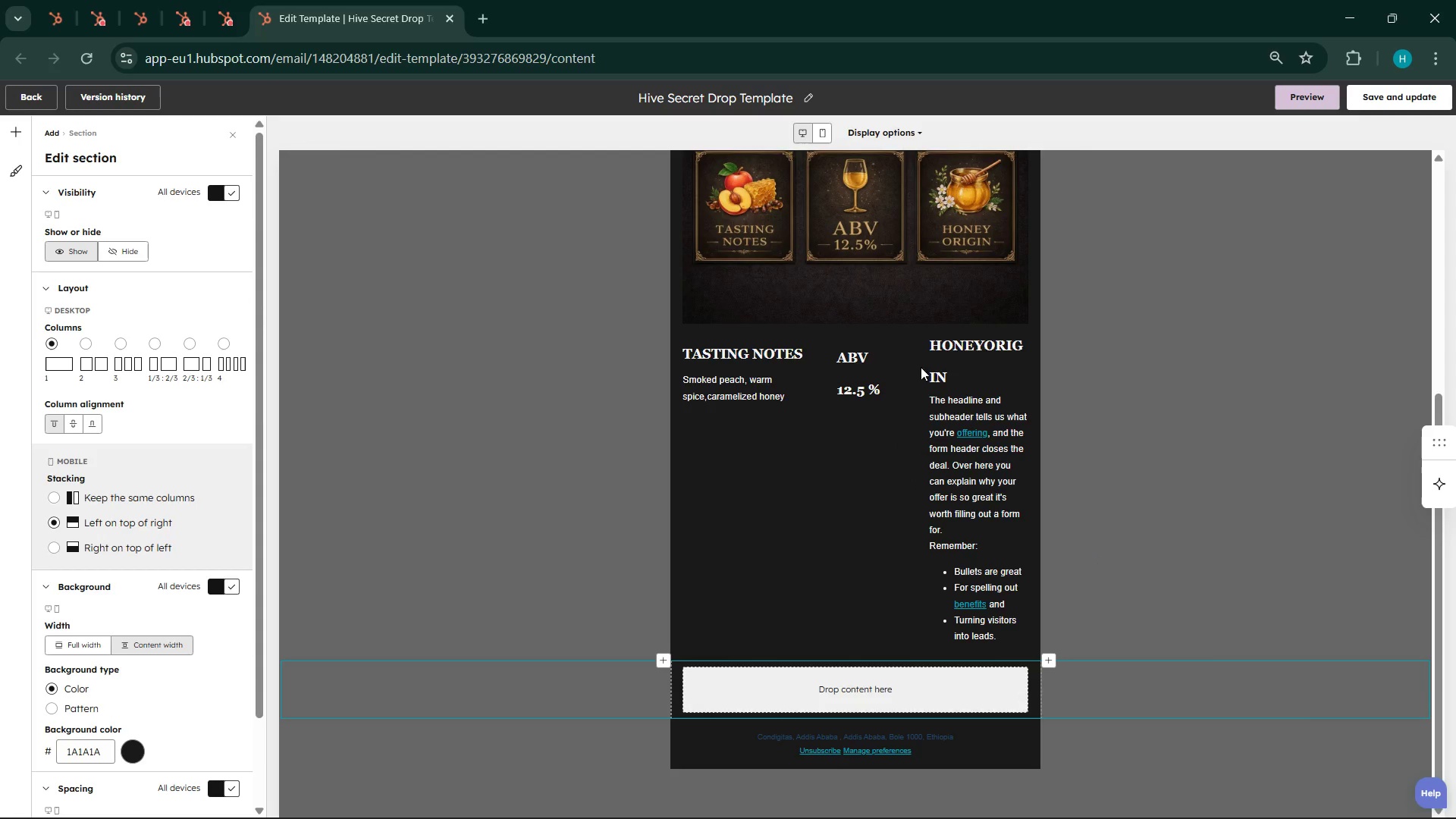 
left_click([888, 344])
 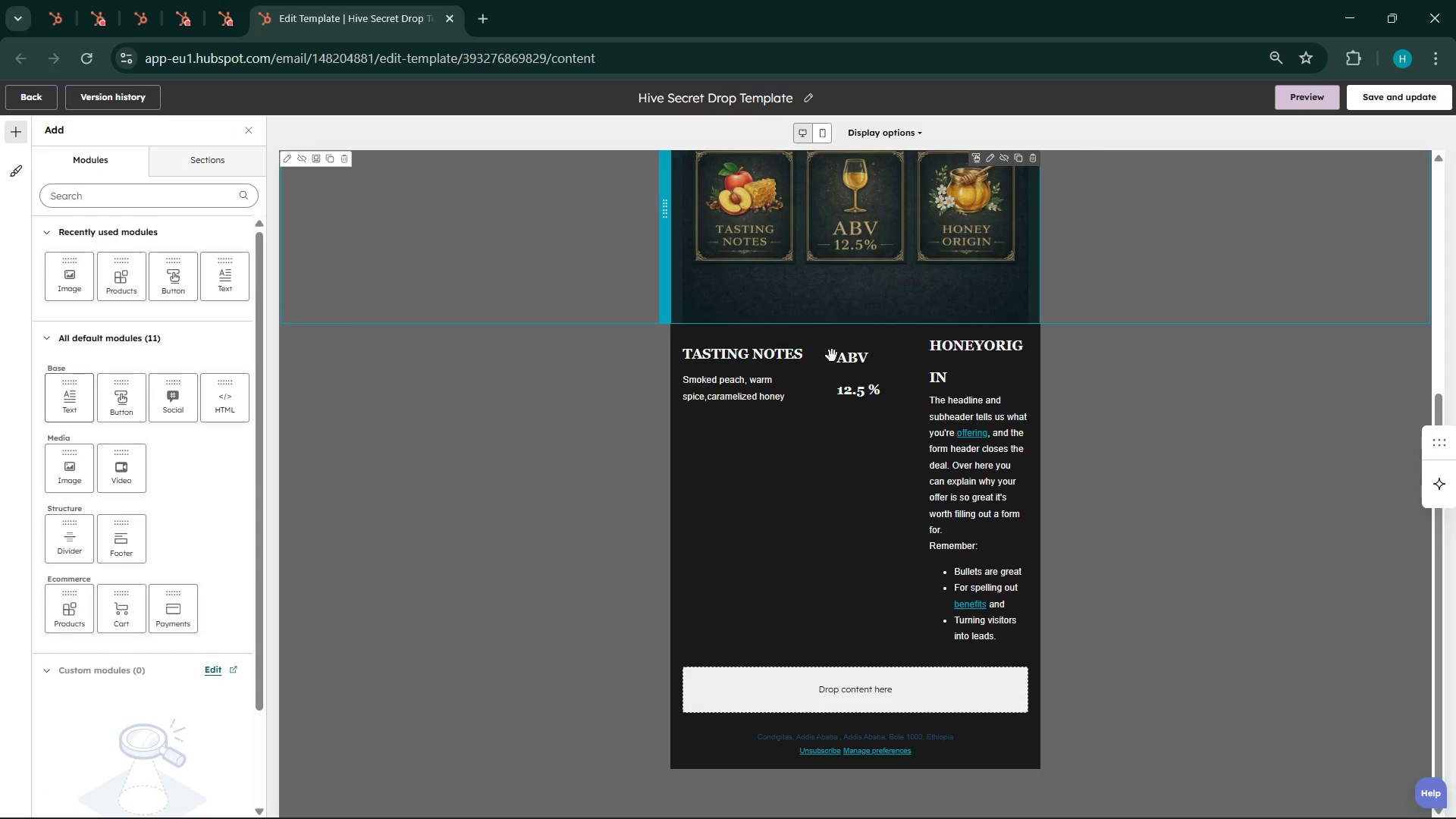 
wait(5.72)
 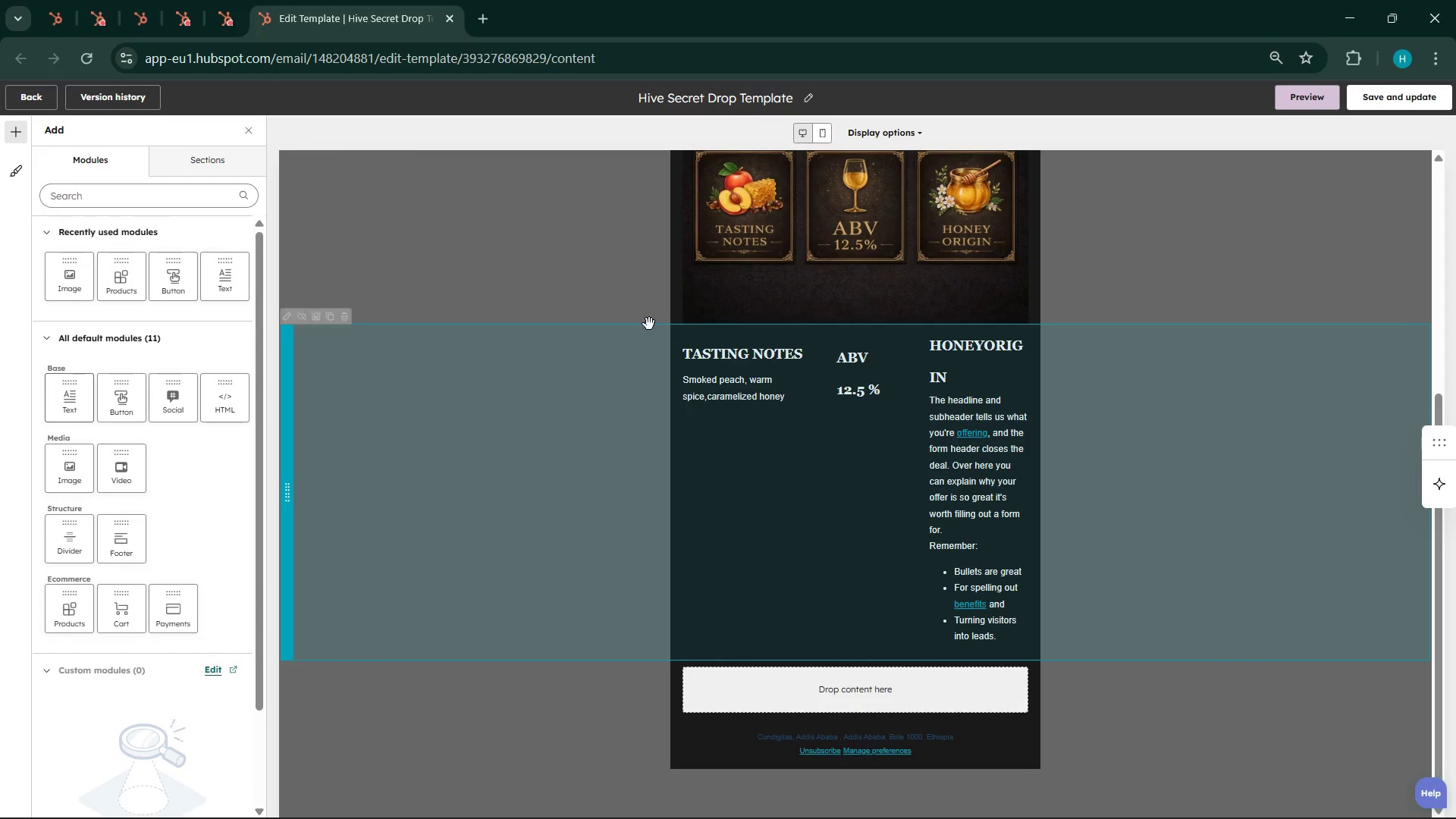 
left_click([995, 628])
 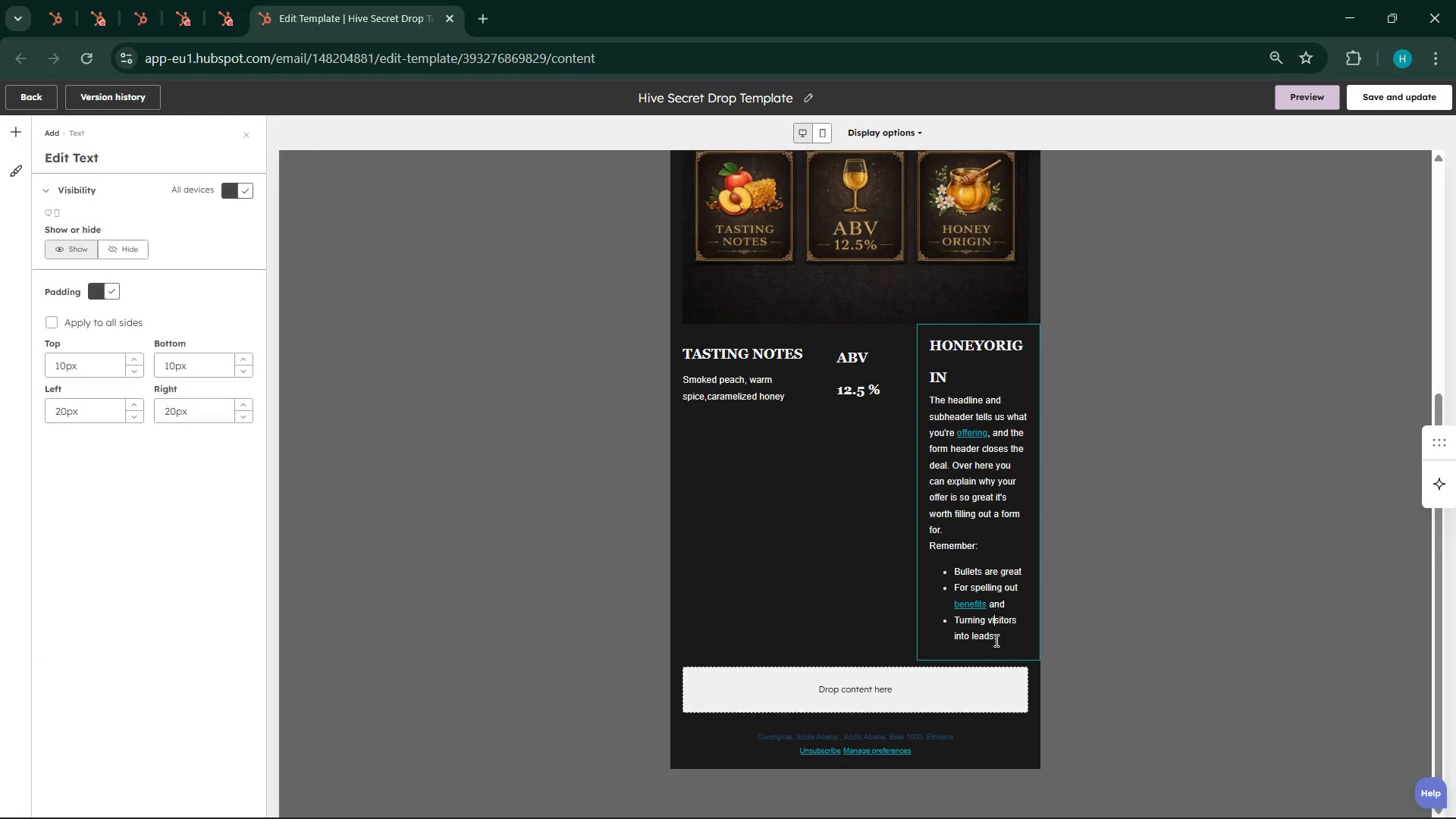 
left_click([995, 640])
 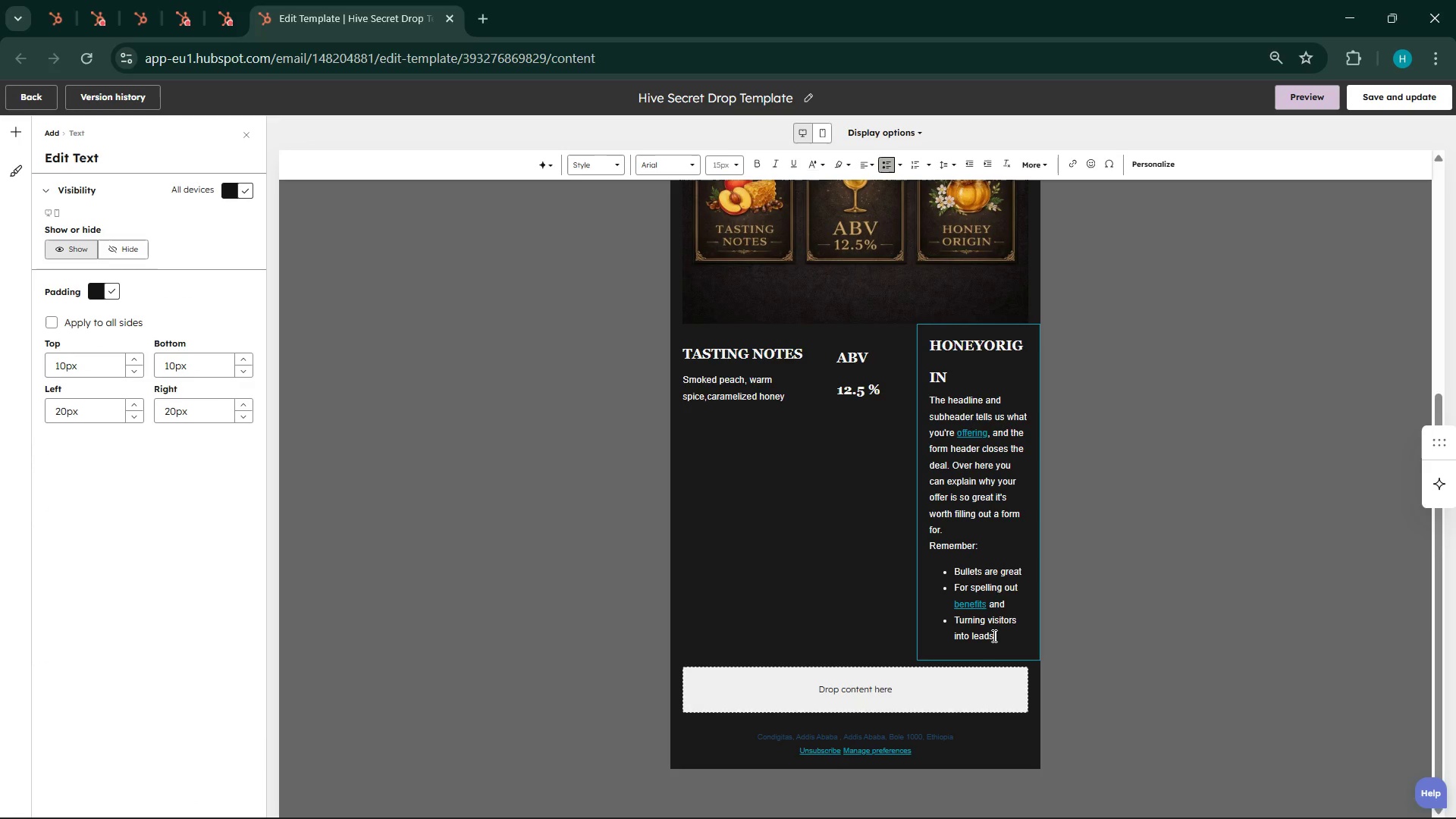 
left_click_drag(start_coordinate=[993, 635], to_coordinate=[1002, 640])
 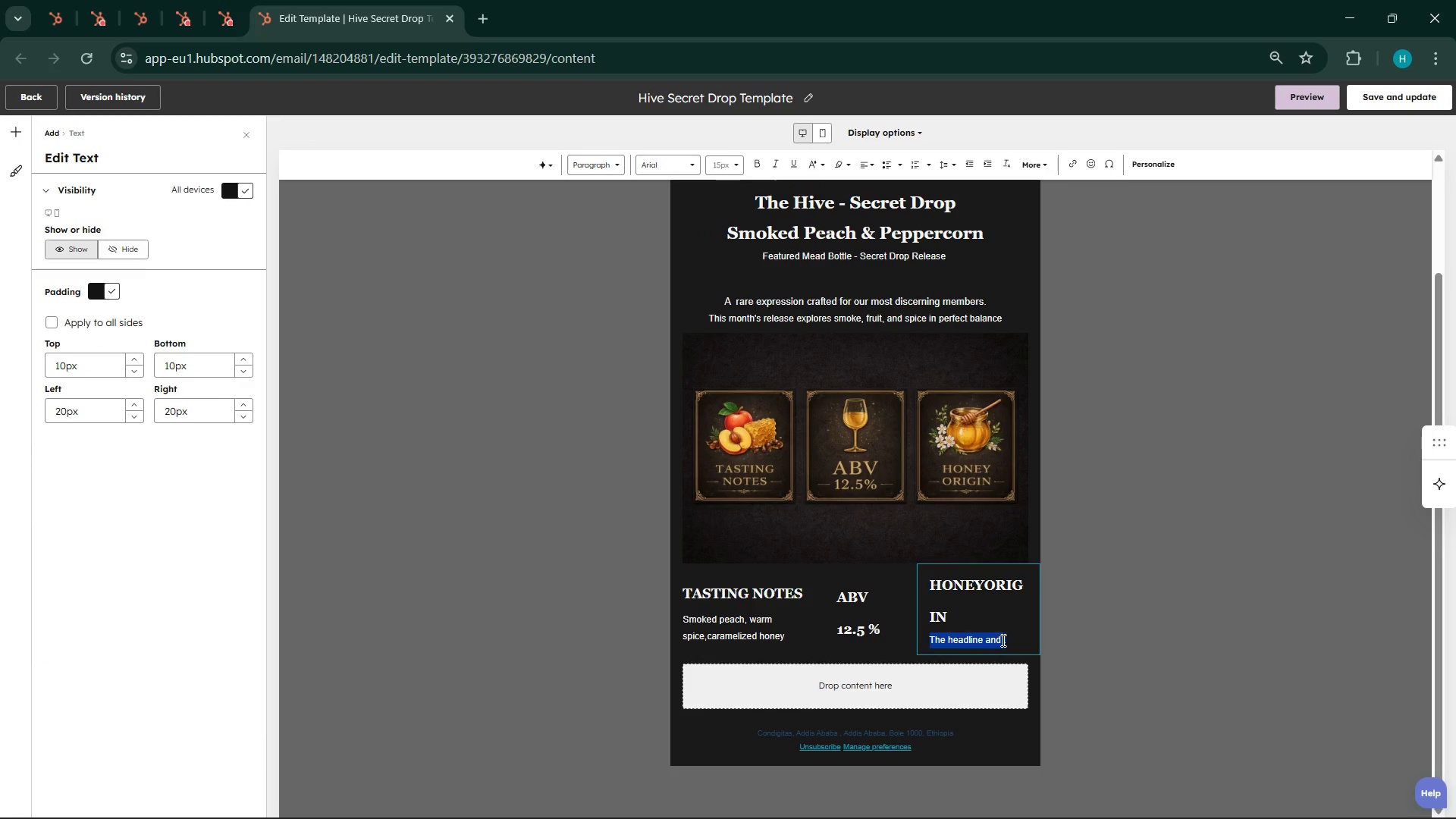 
key(Backspace)
 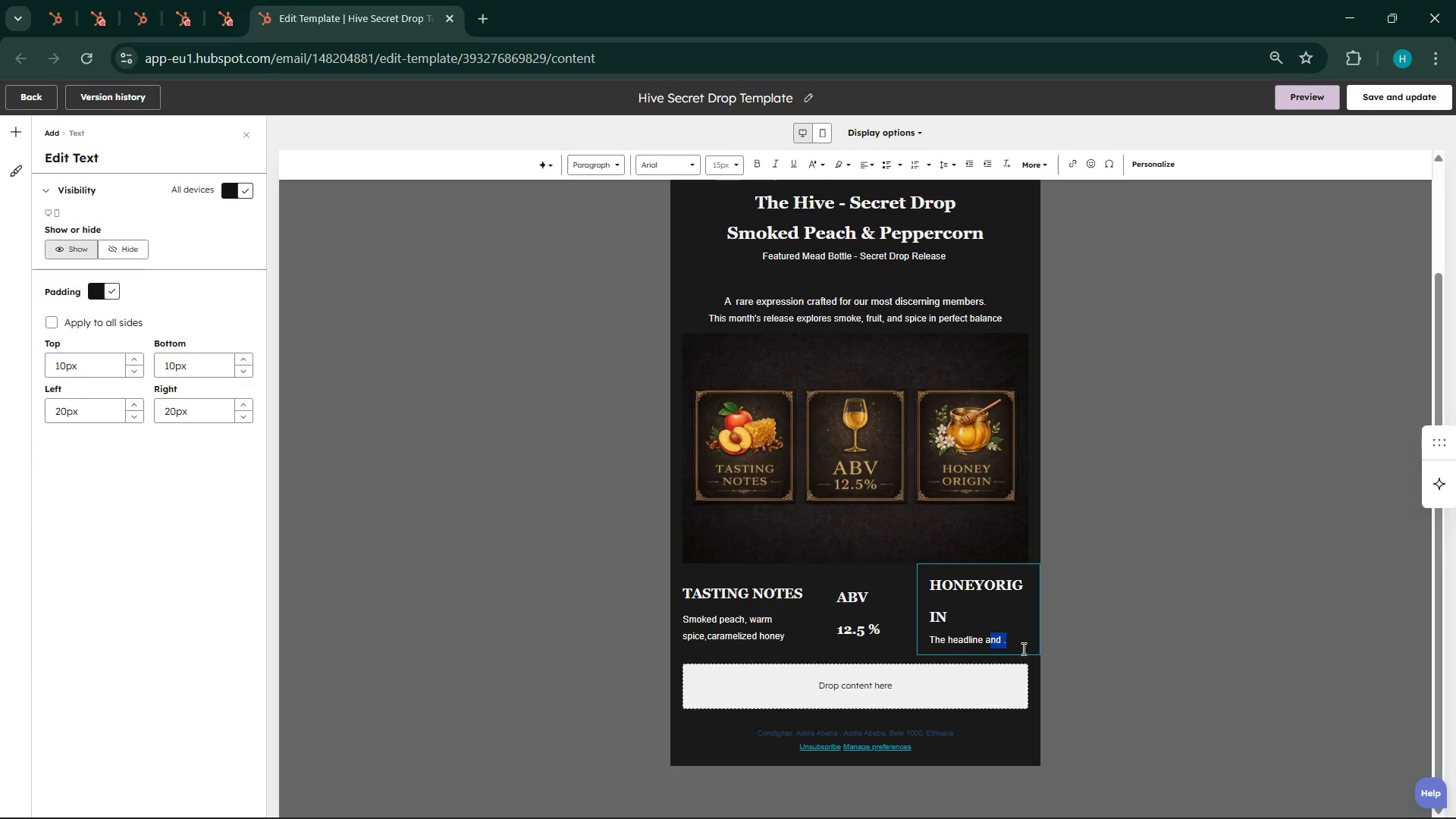 
double_click([1002, 640])
 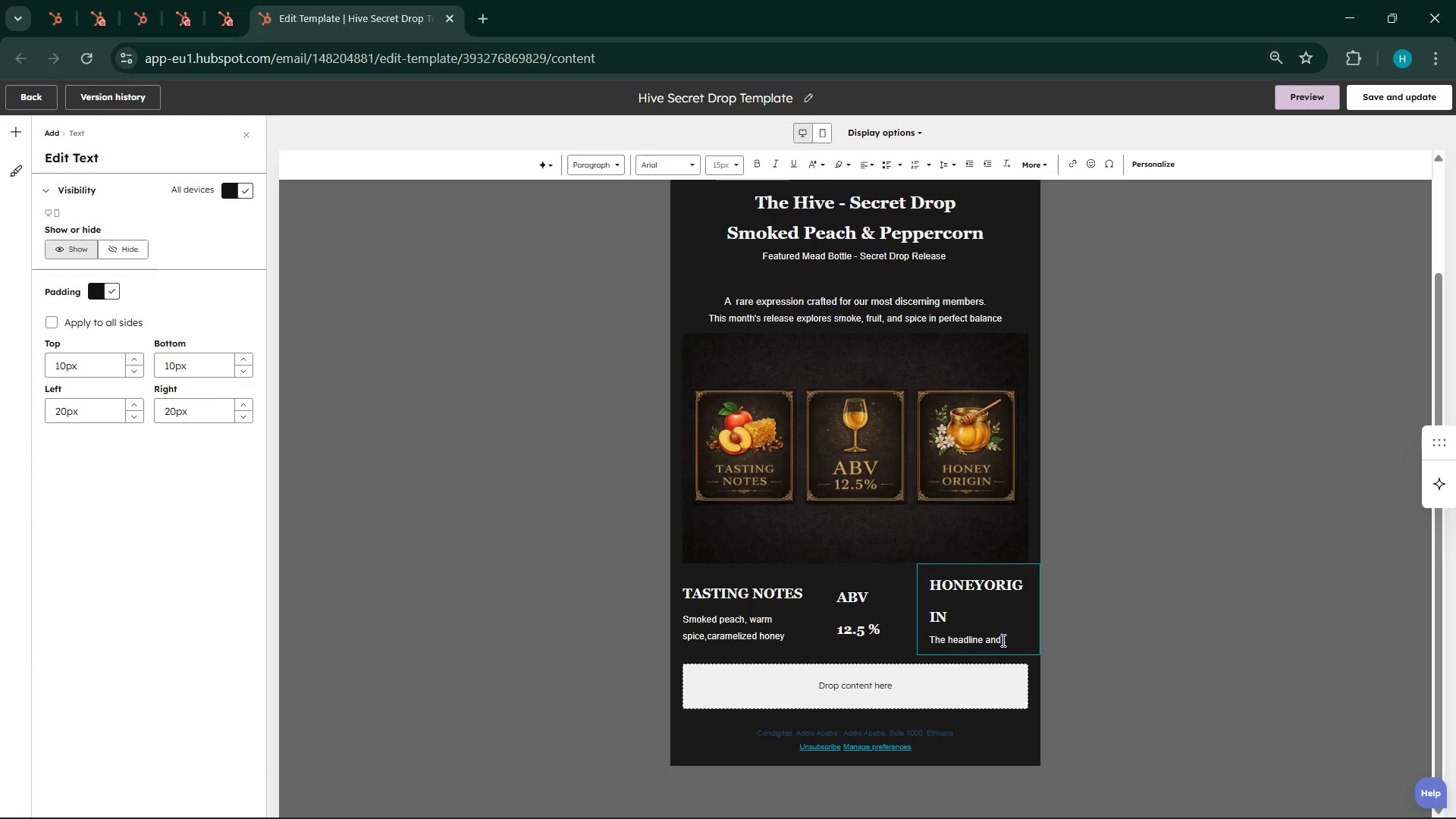 
triple_click([1002, 640])
 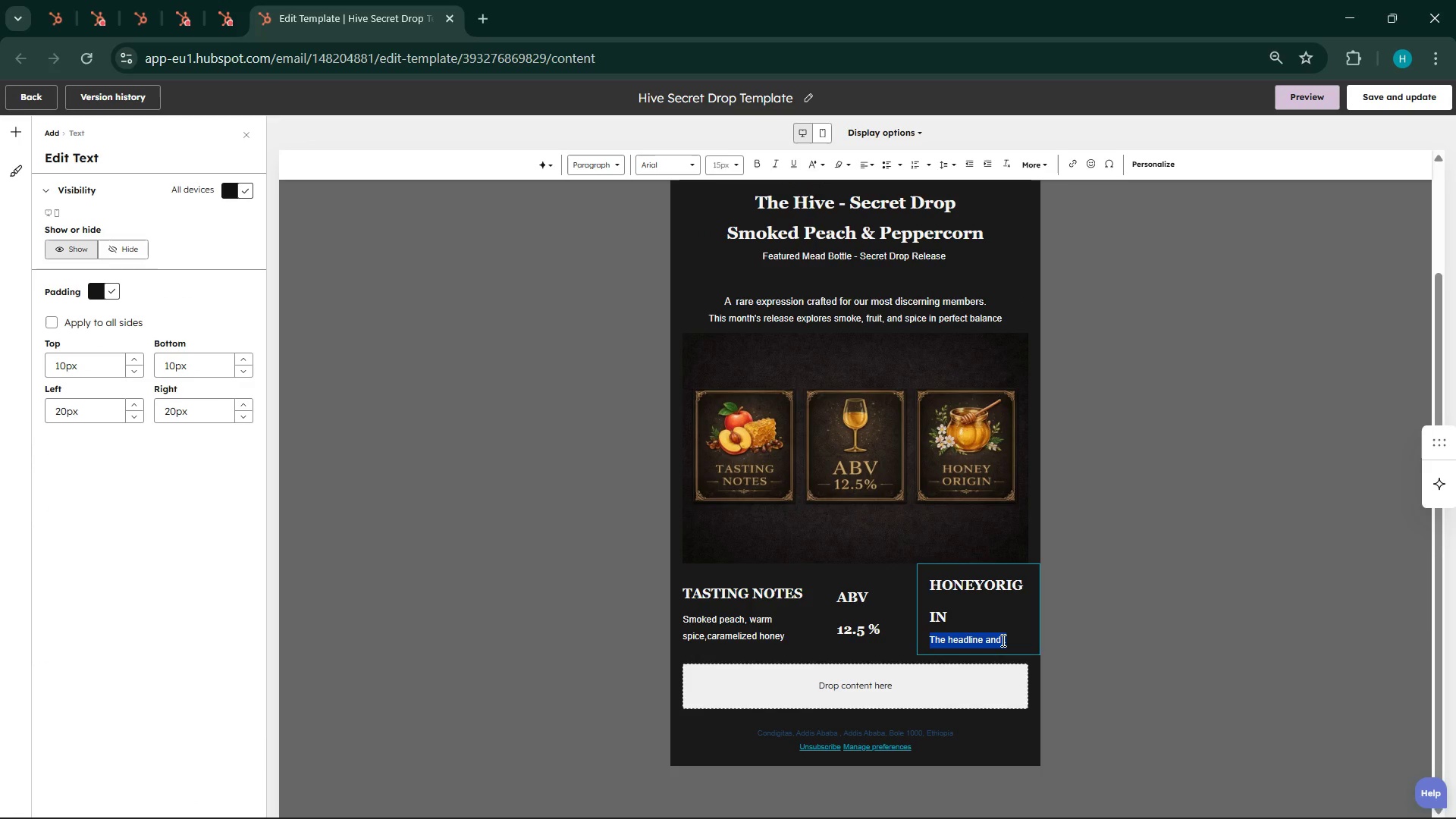 
wait(5.12)
 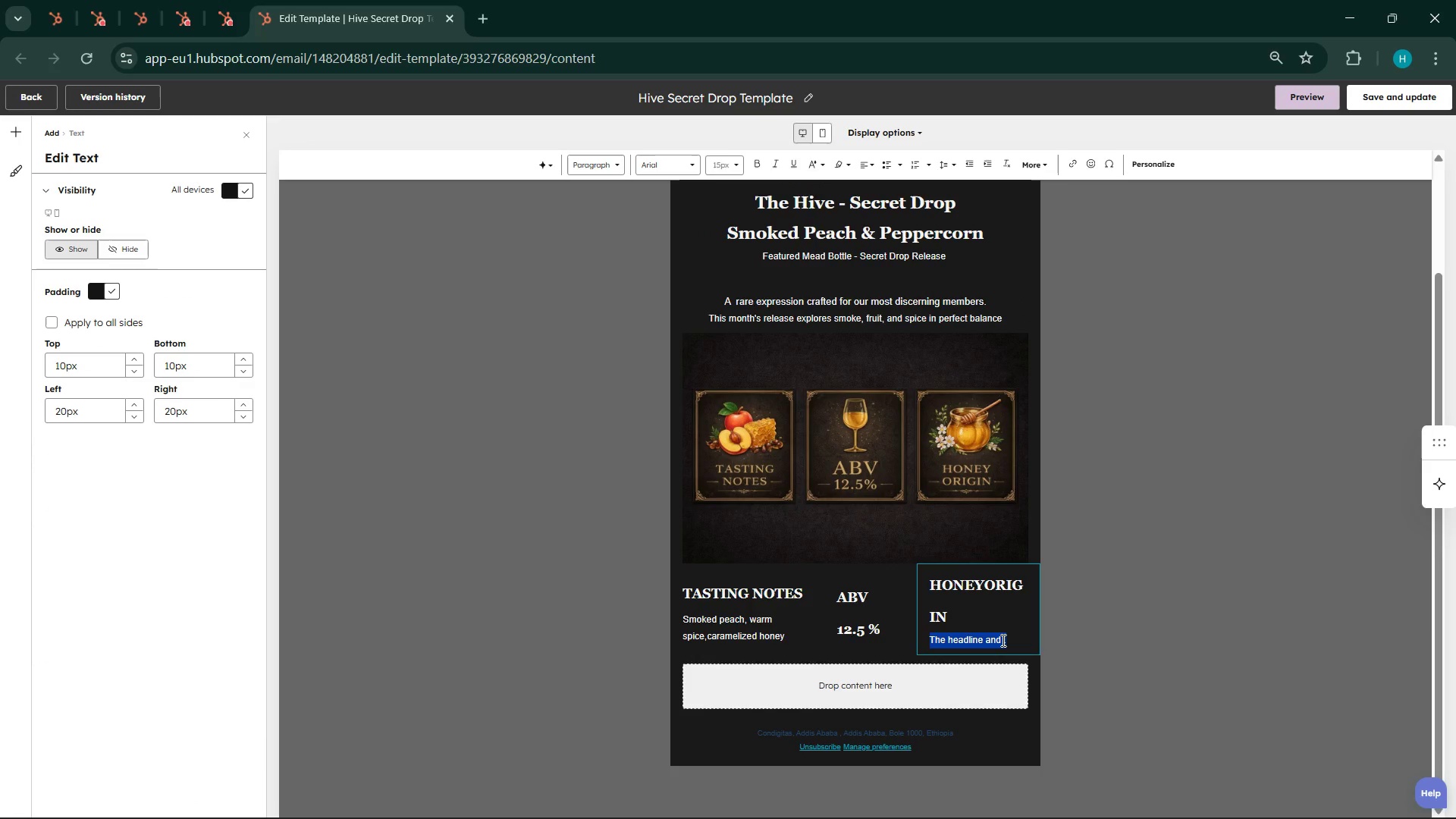 
type(Wil)
 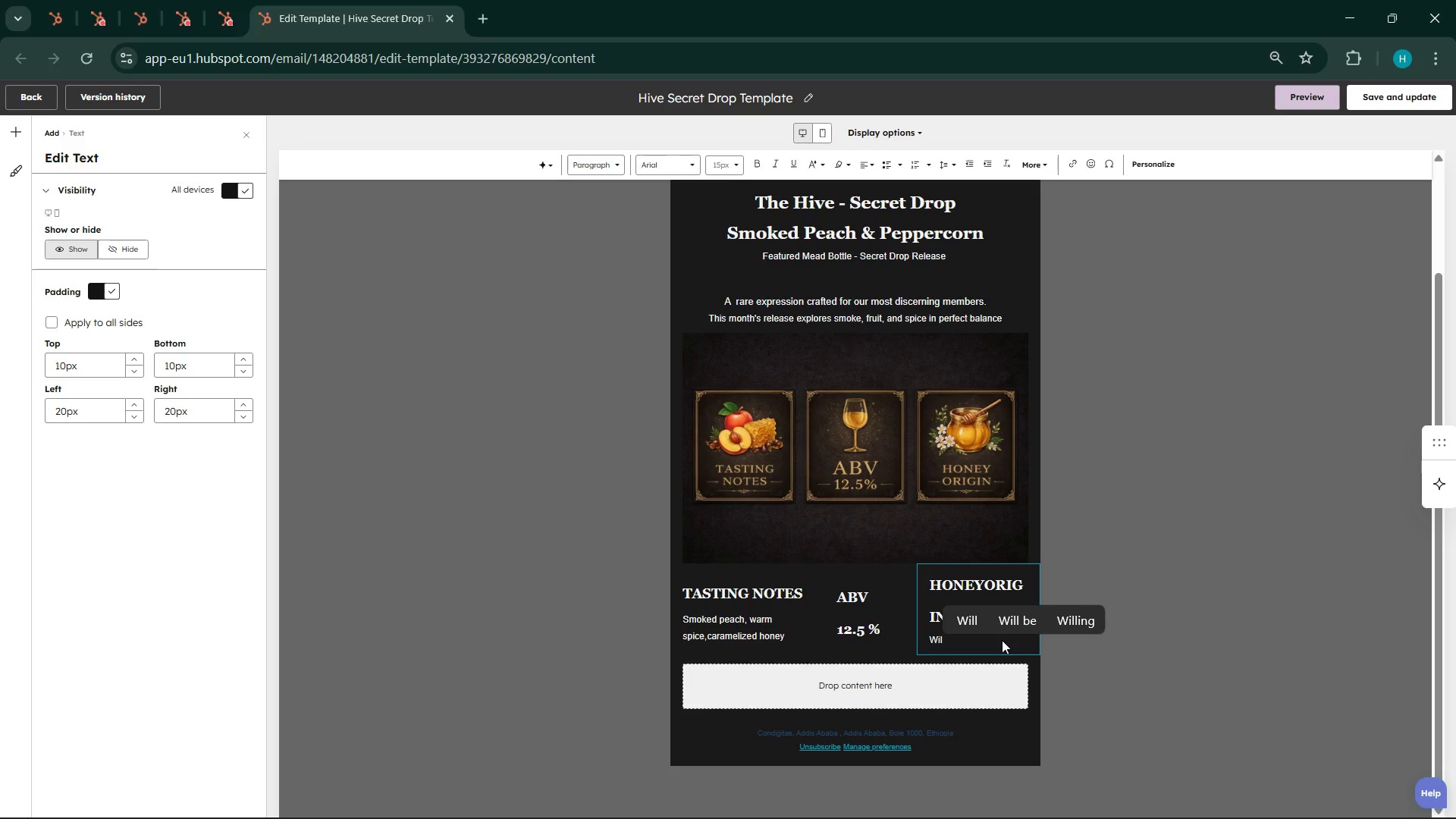 
type(dflowe)
 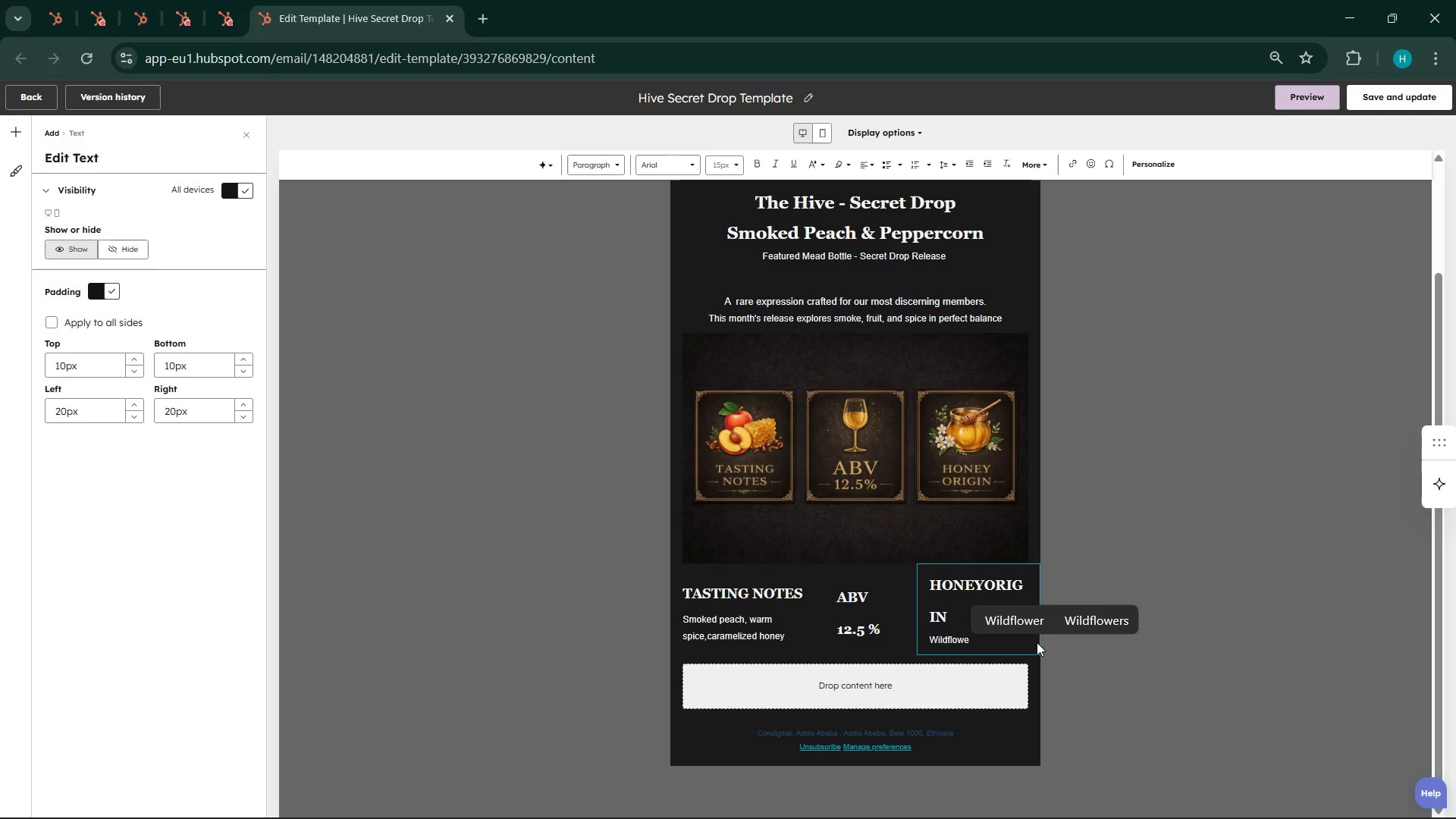 
left_click([1032, 629])
 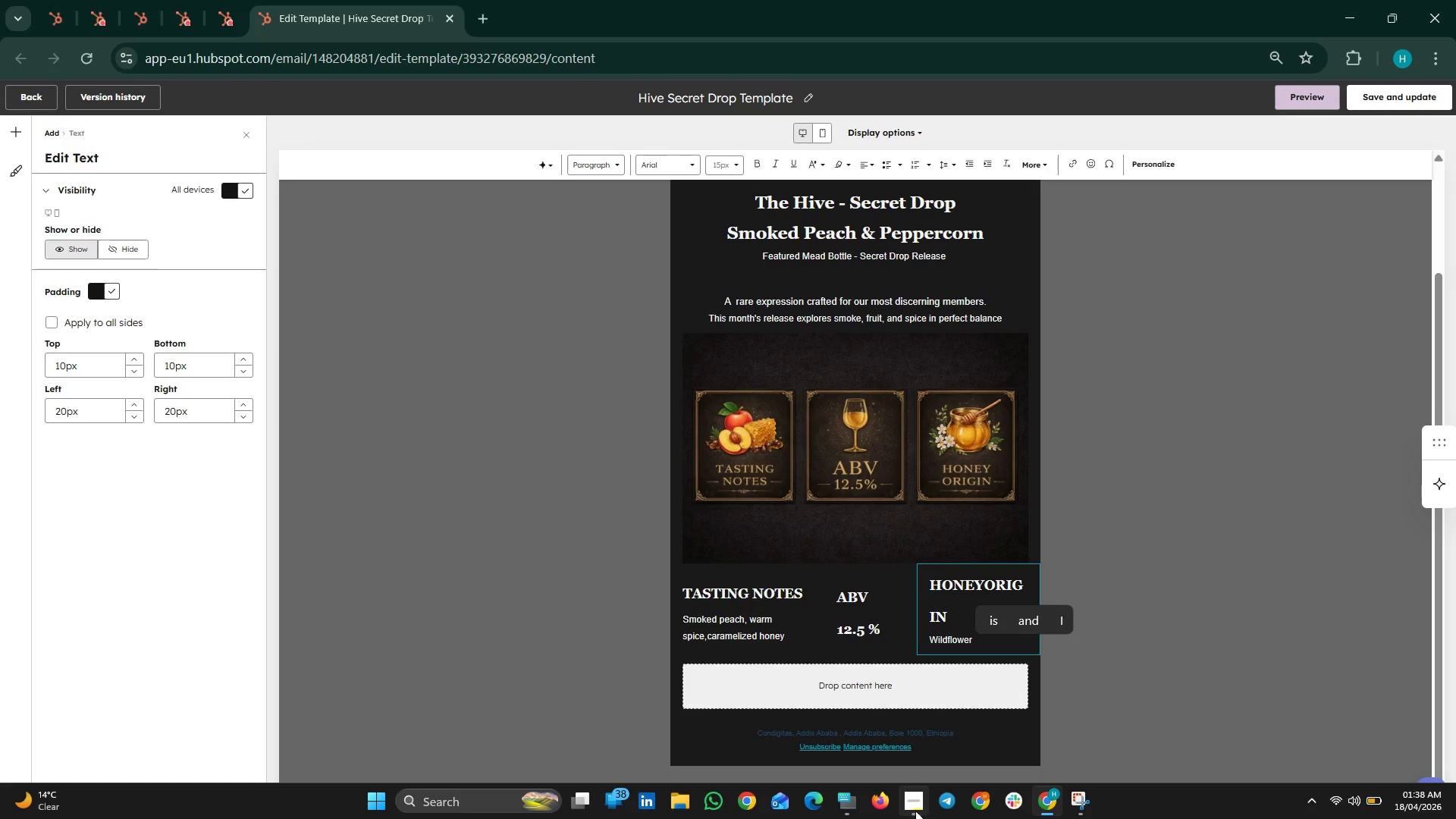 
left_click([852, 790])
 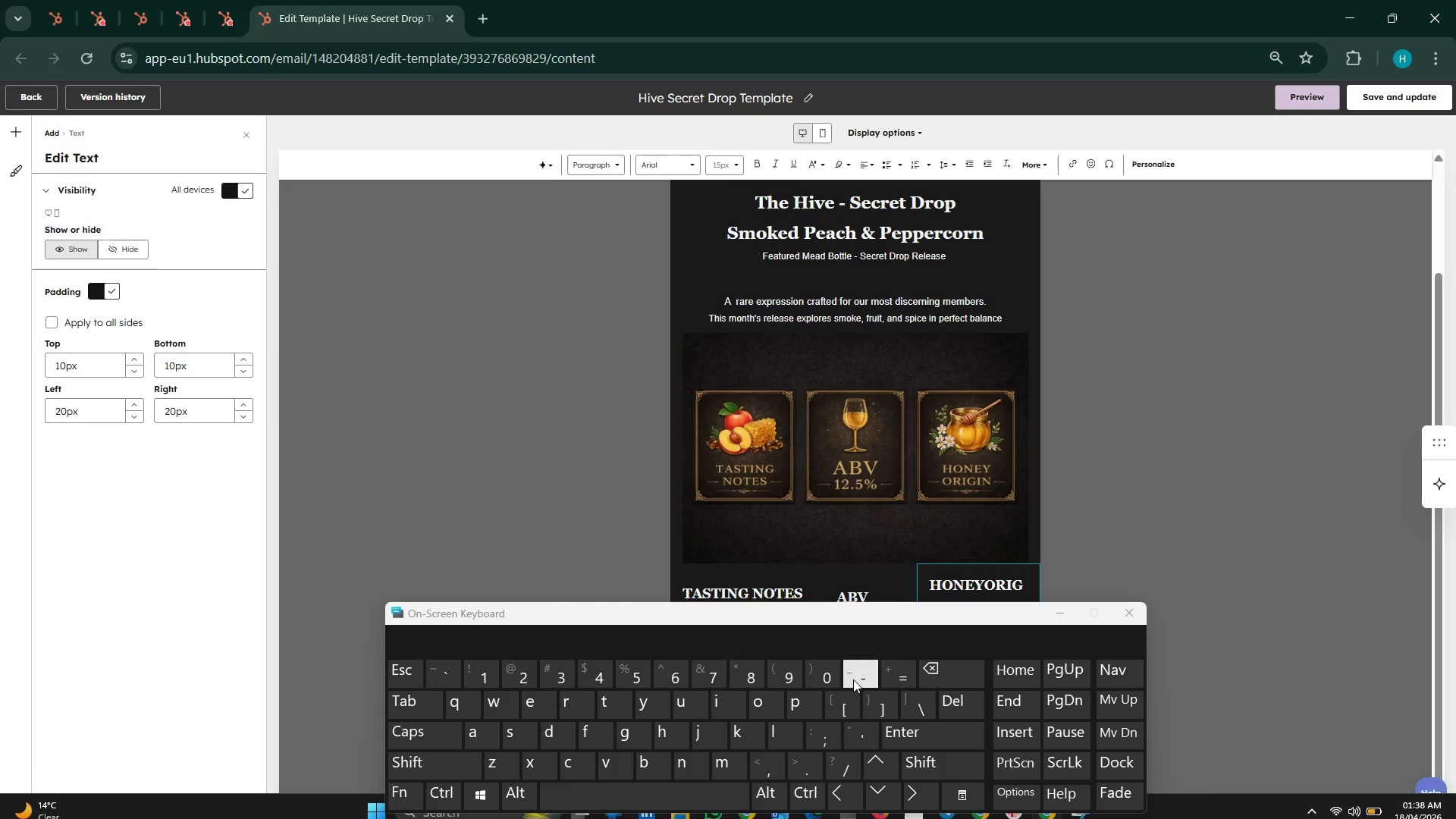 
type(- thiopian Highla)
 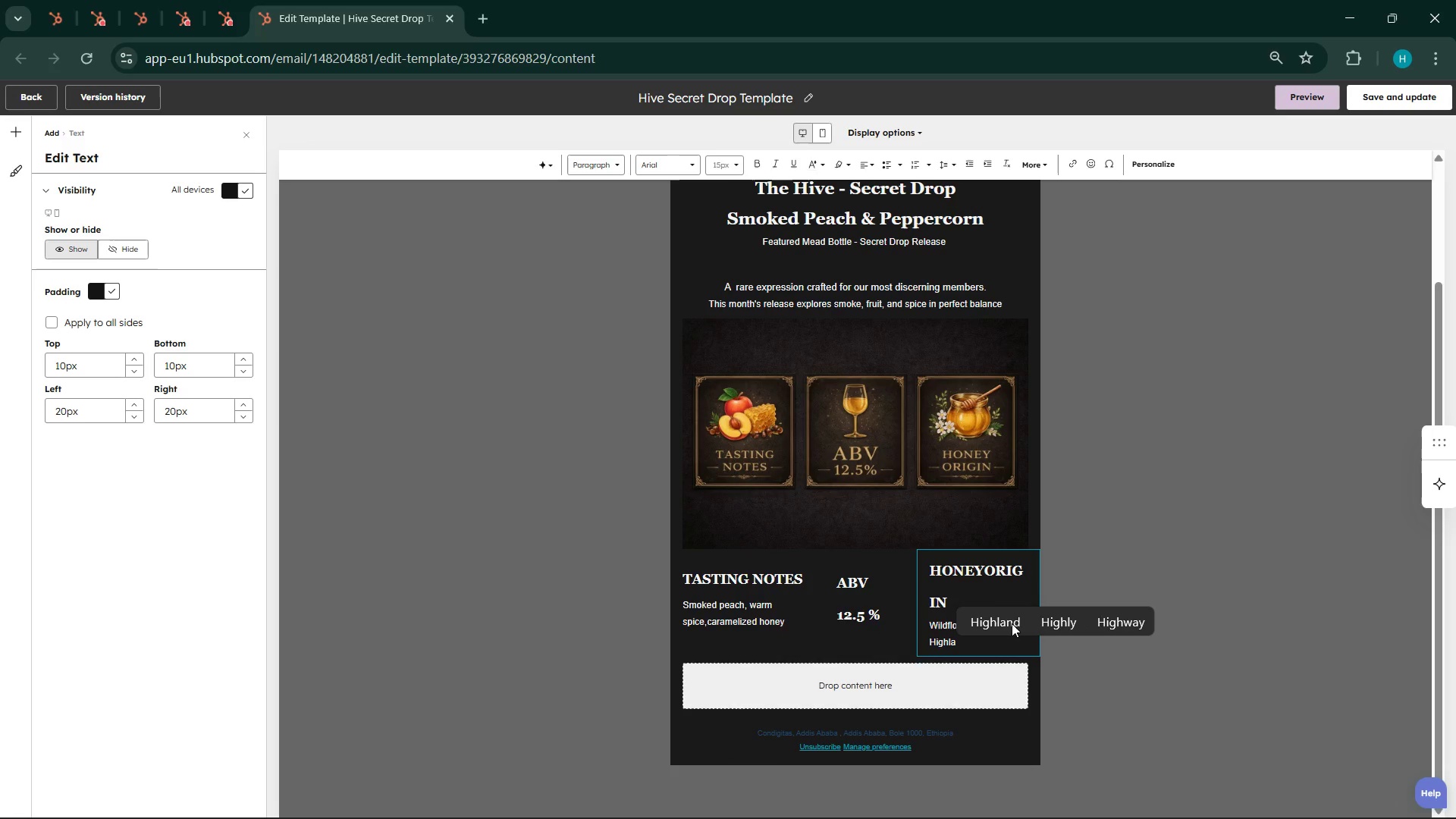 
left_click([1012, 623])
 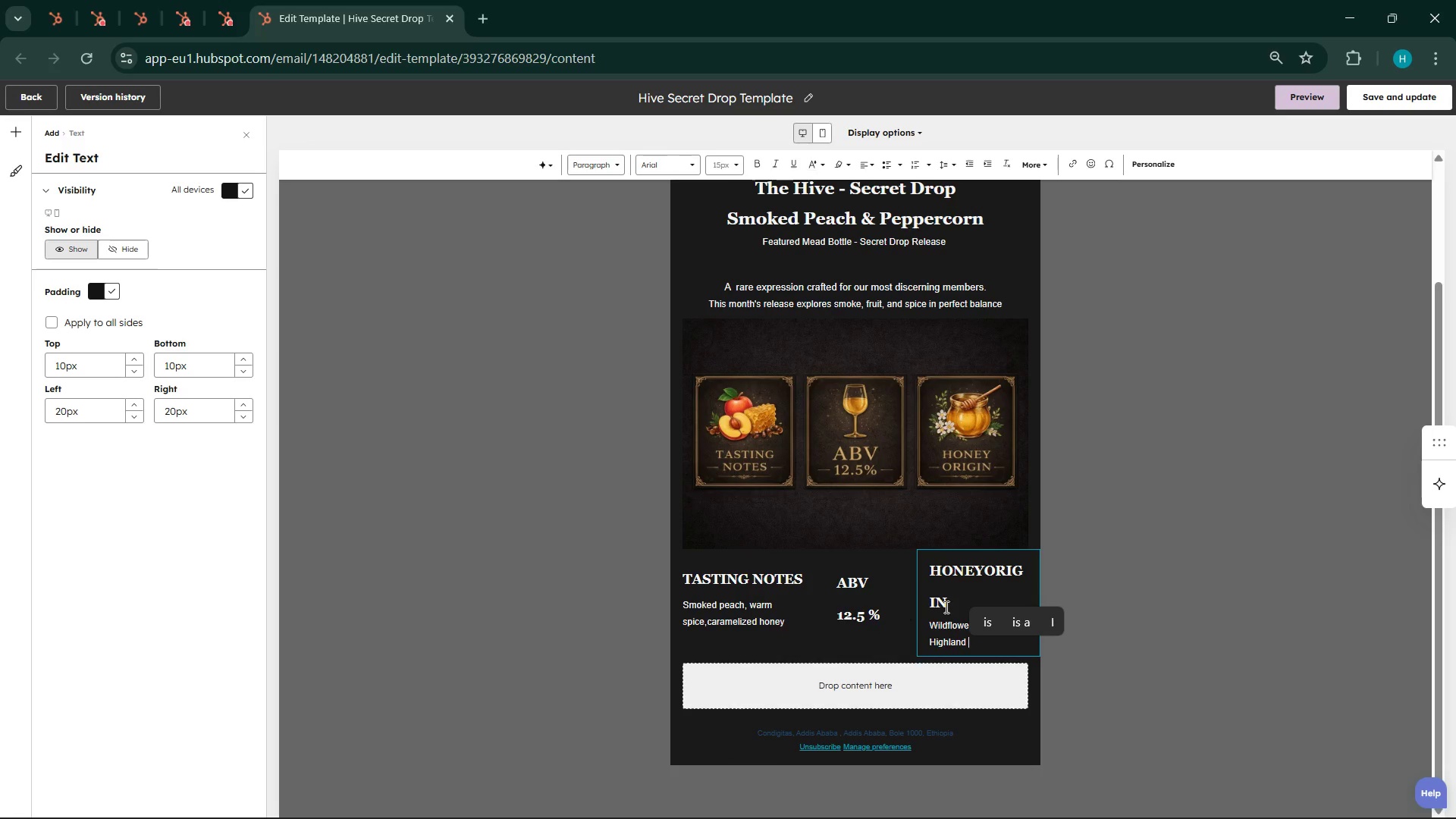 
left_click([1110, 577])
 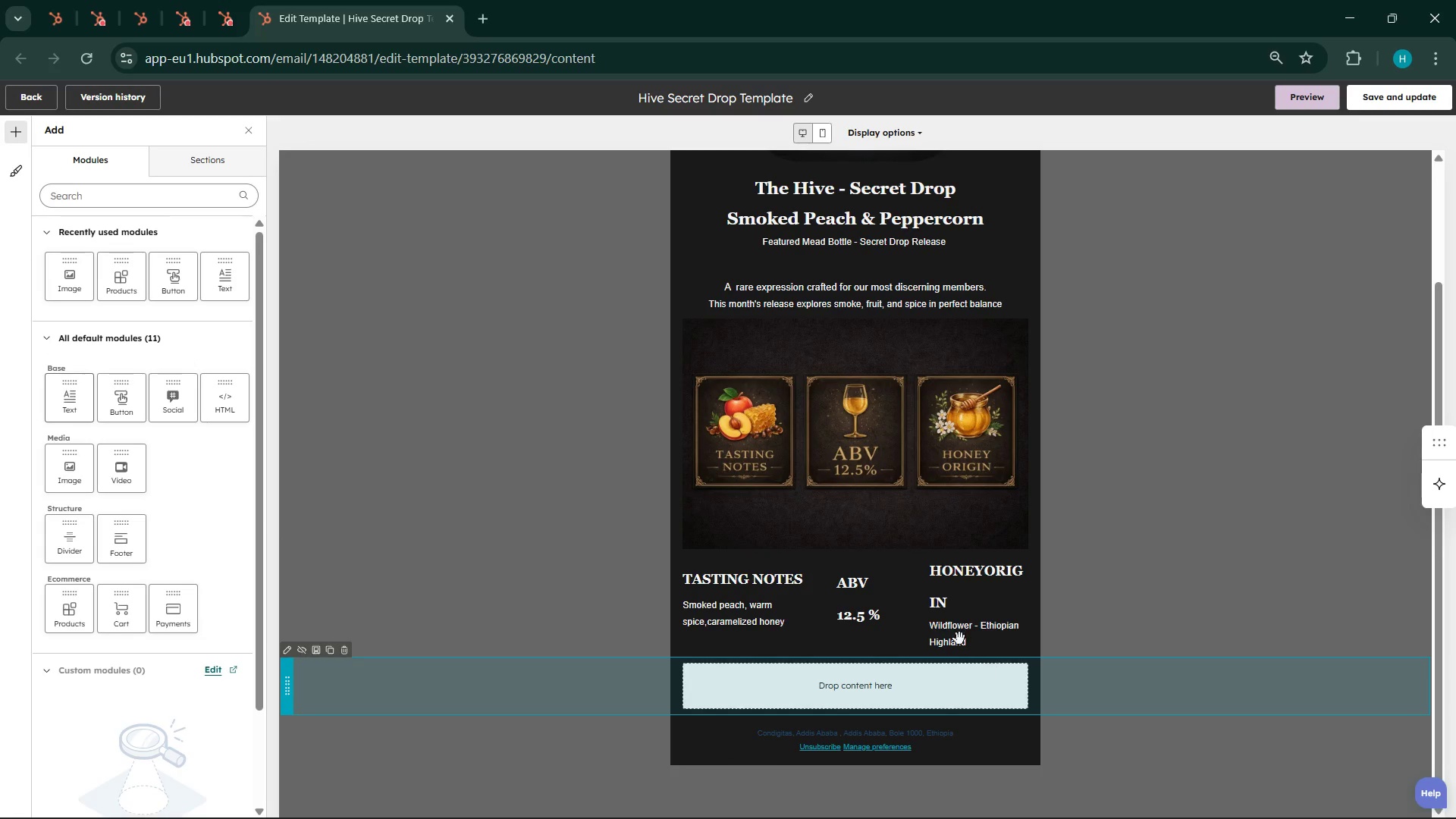 
left_click([920, 617])
 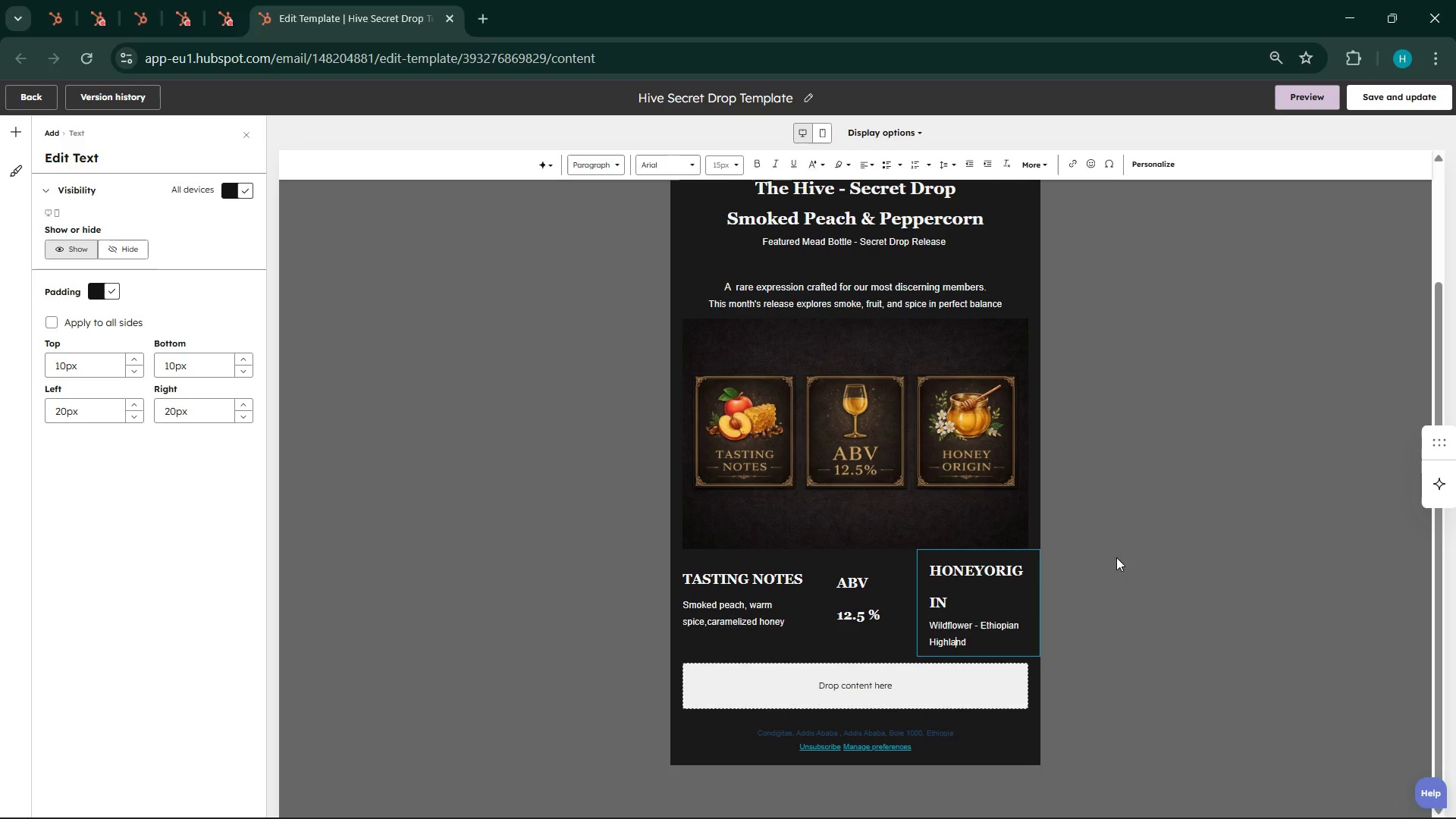 
left_click([1119, 488])
 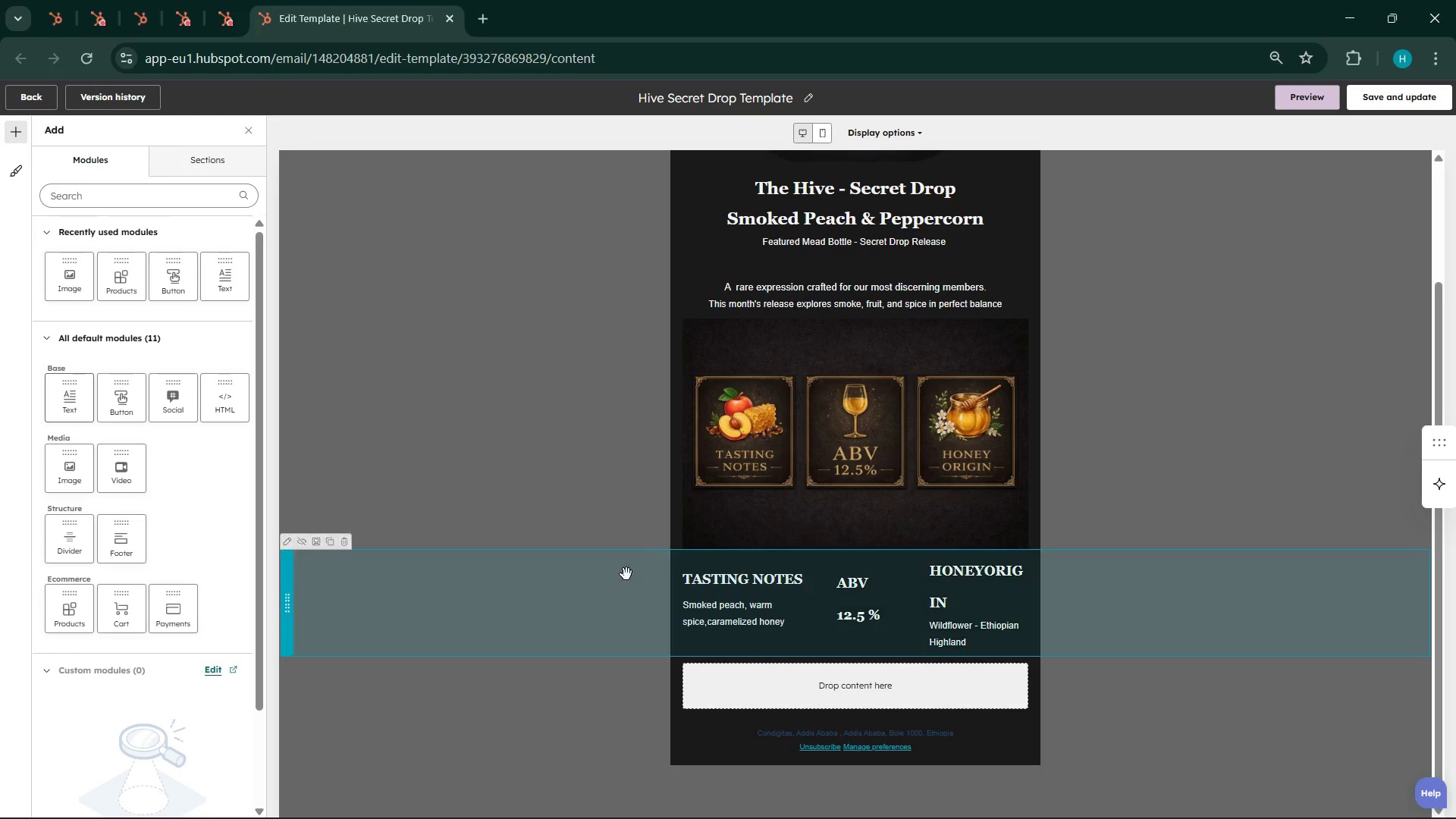 
left_click([579, 598])
 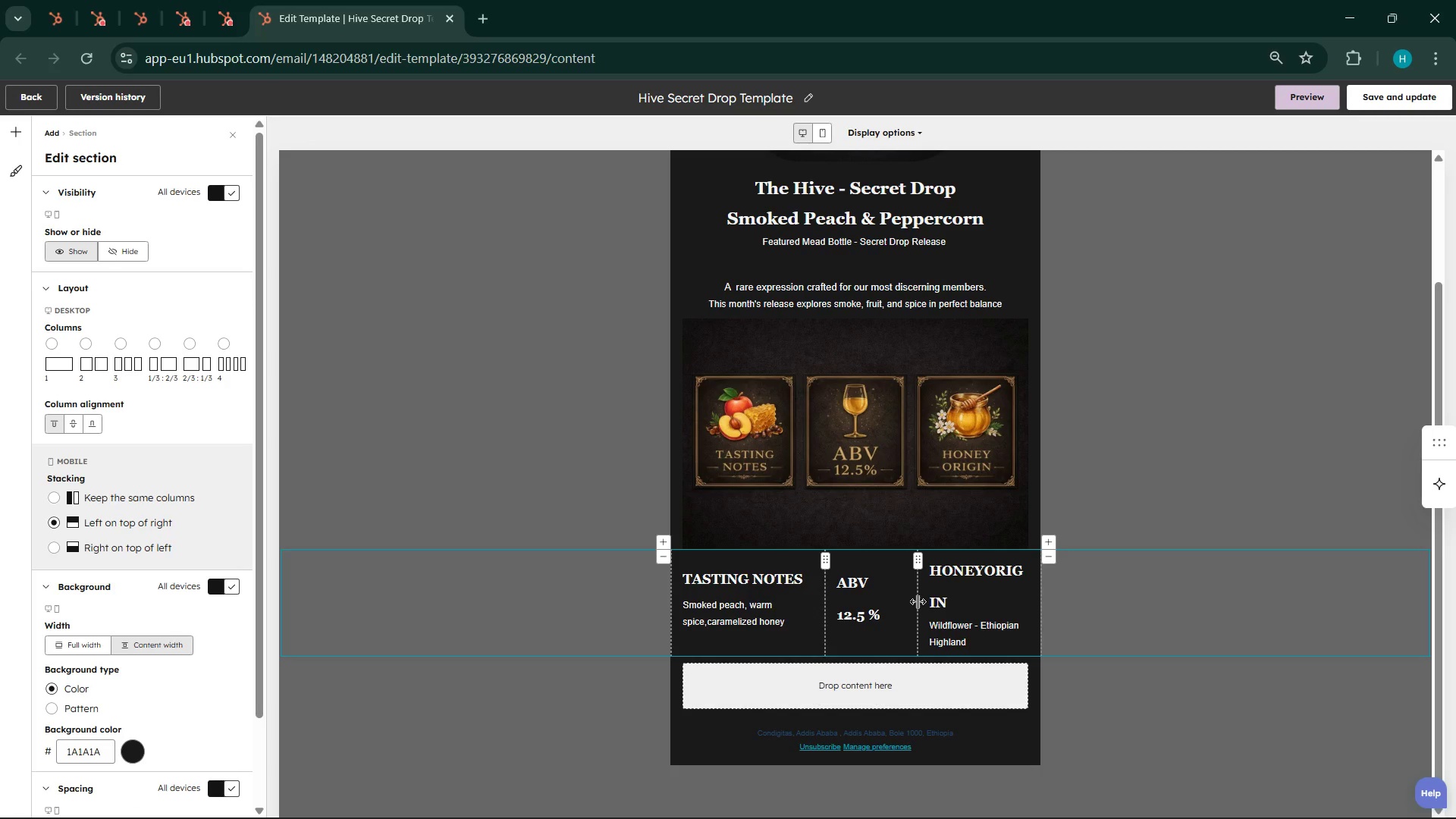 
left_click_drag(start_coordinate=[918, 601], to_coordinate=[872, 596])
 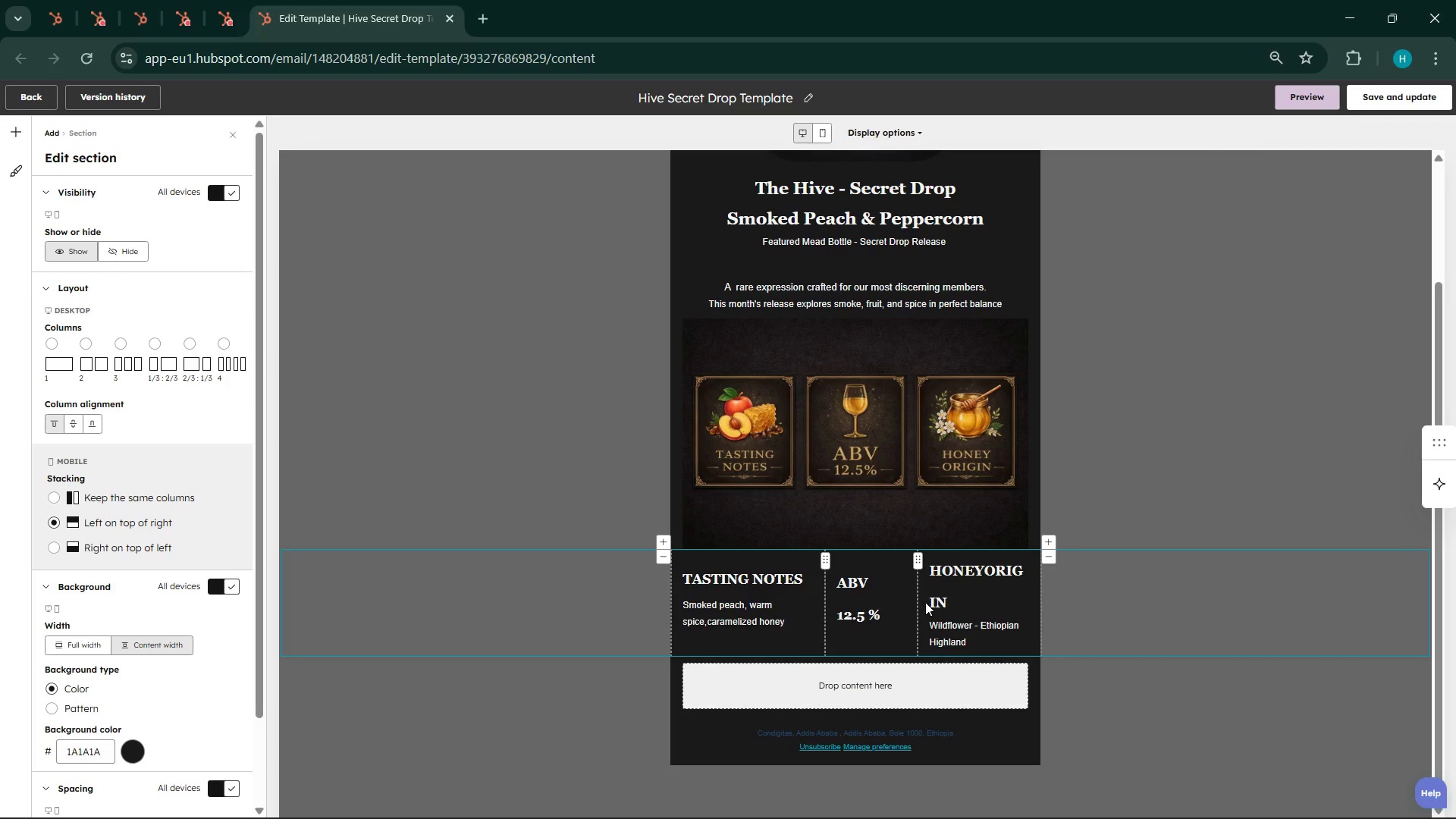 
left_click_drag(start_coordinate=[919, 602], to_coordinate=[699, 604])
 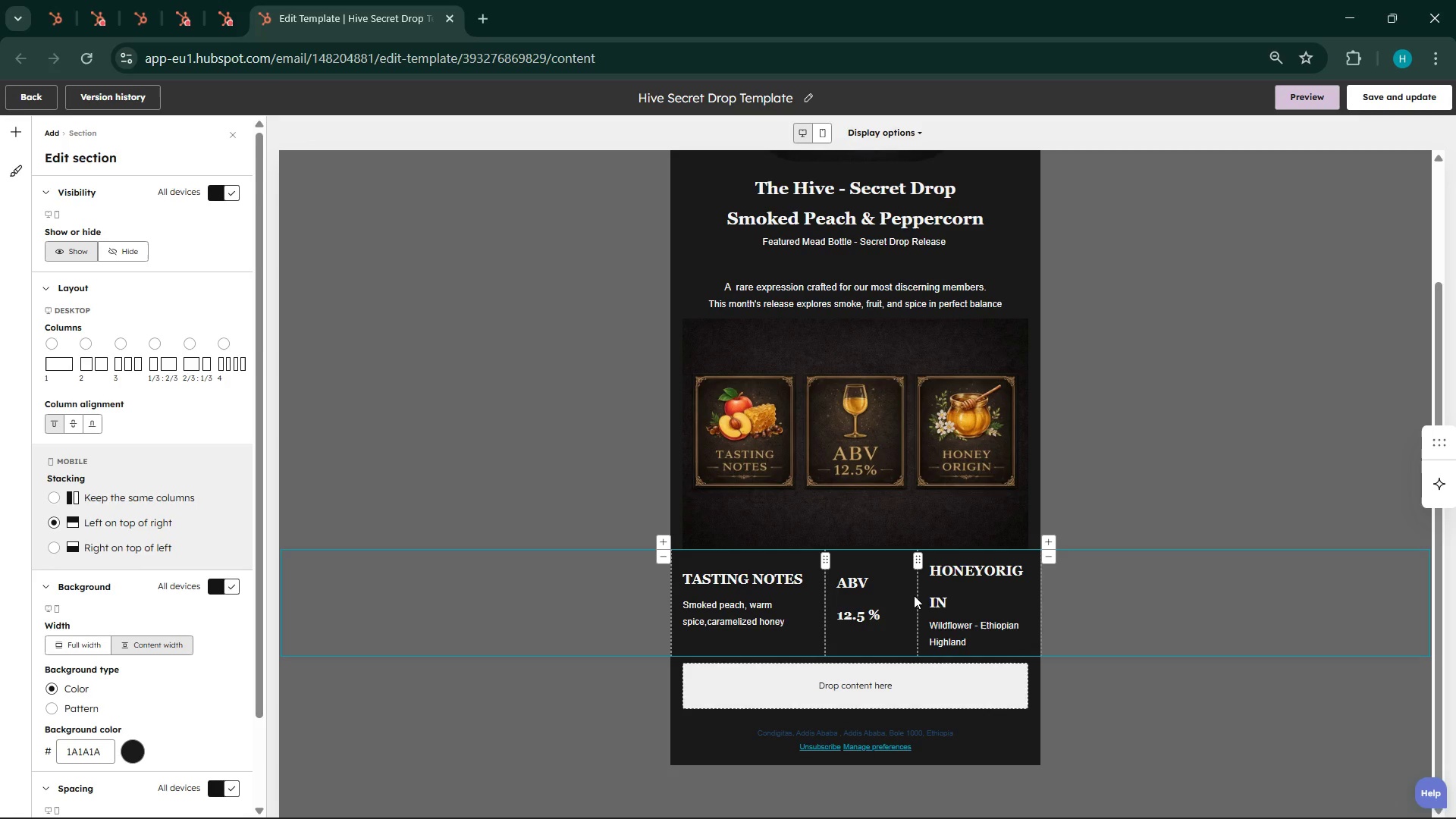 
left_click_drag(start_coordinate=[918, 595], to_coordinate=[874, 592])
 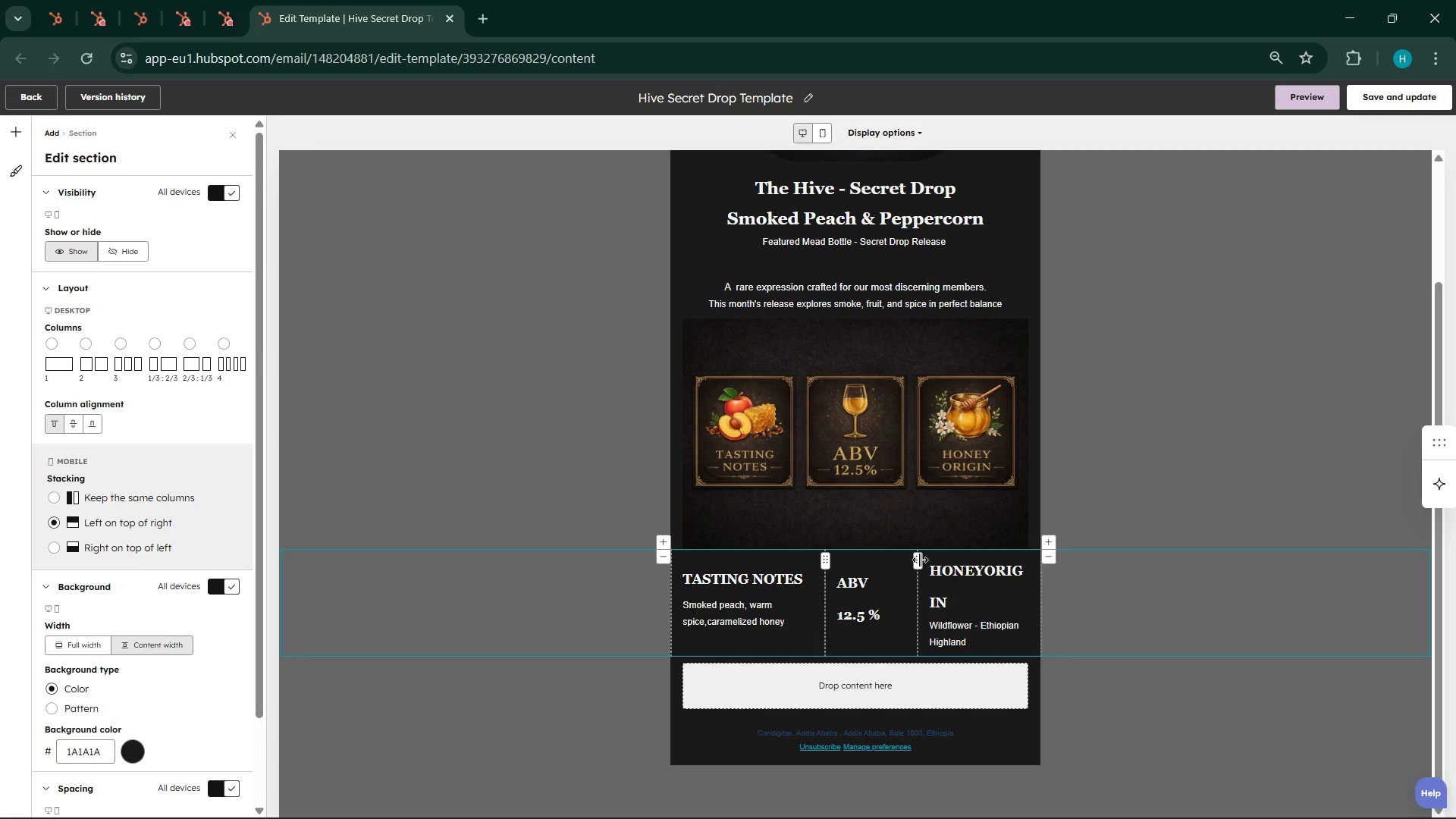 
left_click_drag(start_coordinate=[918, 560], to_coordinate=[891, 557])
 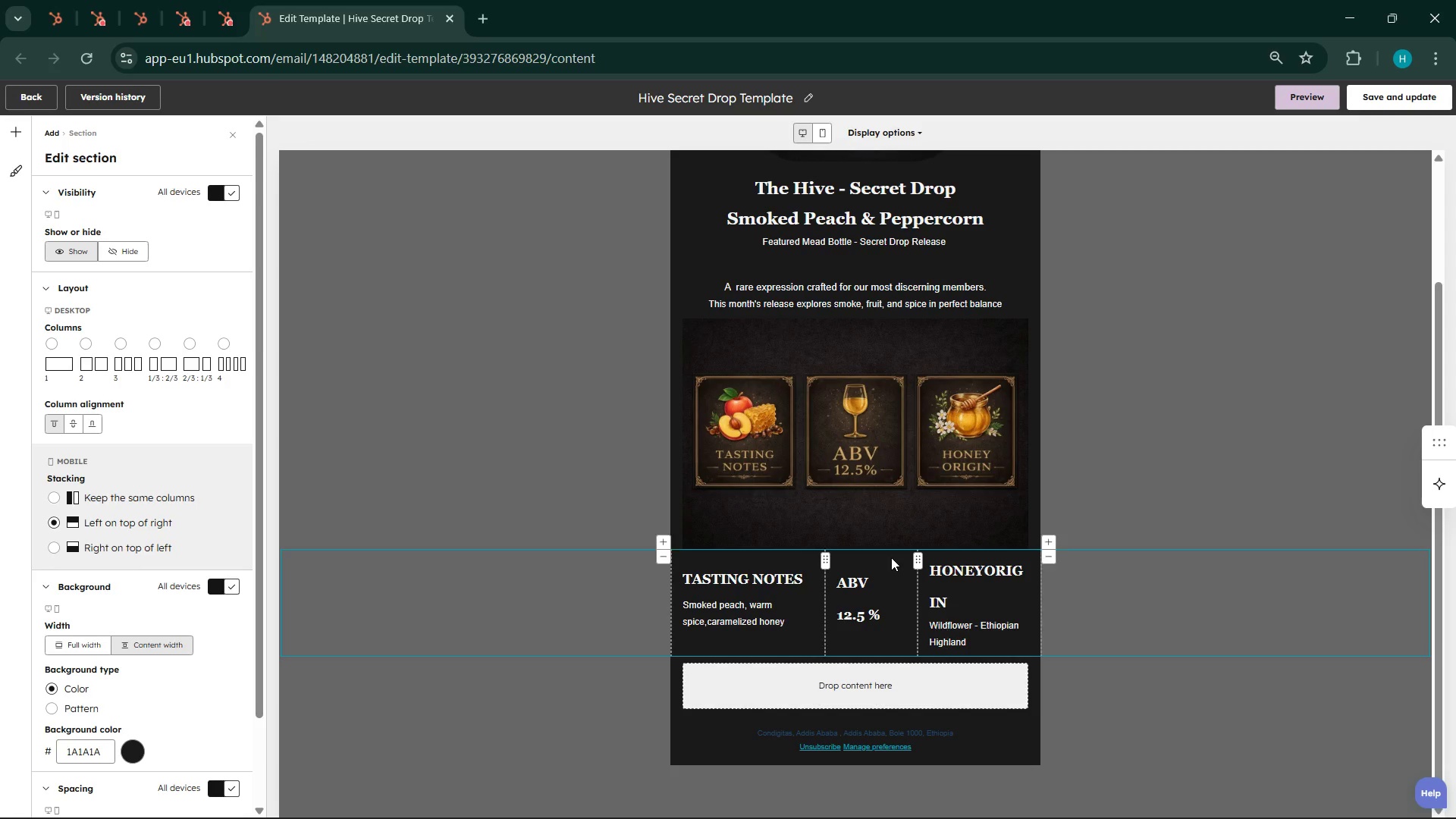 
left_click([891, 557])
 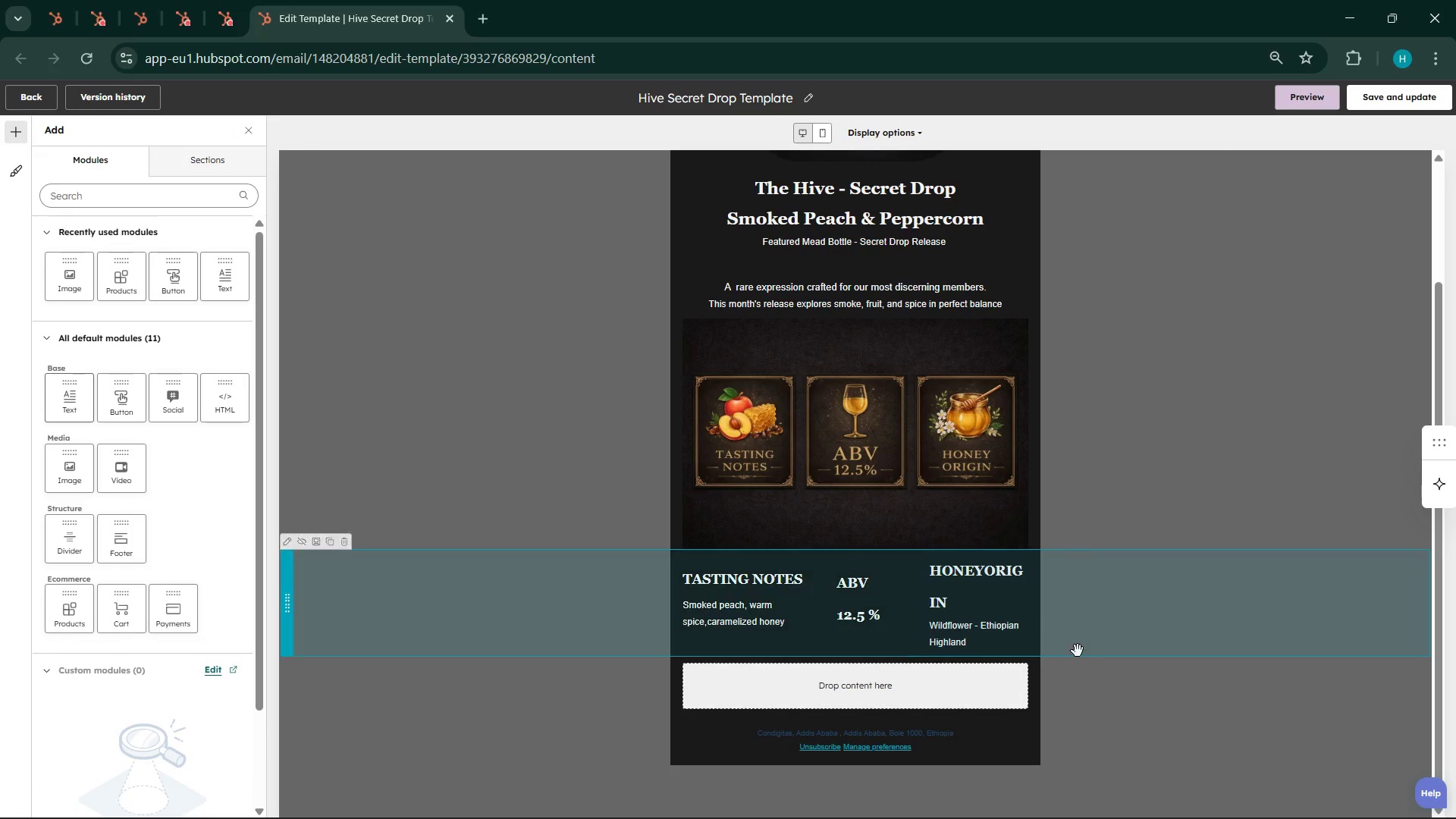 
left_click([1119, 682])
 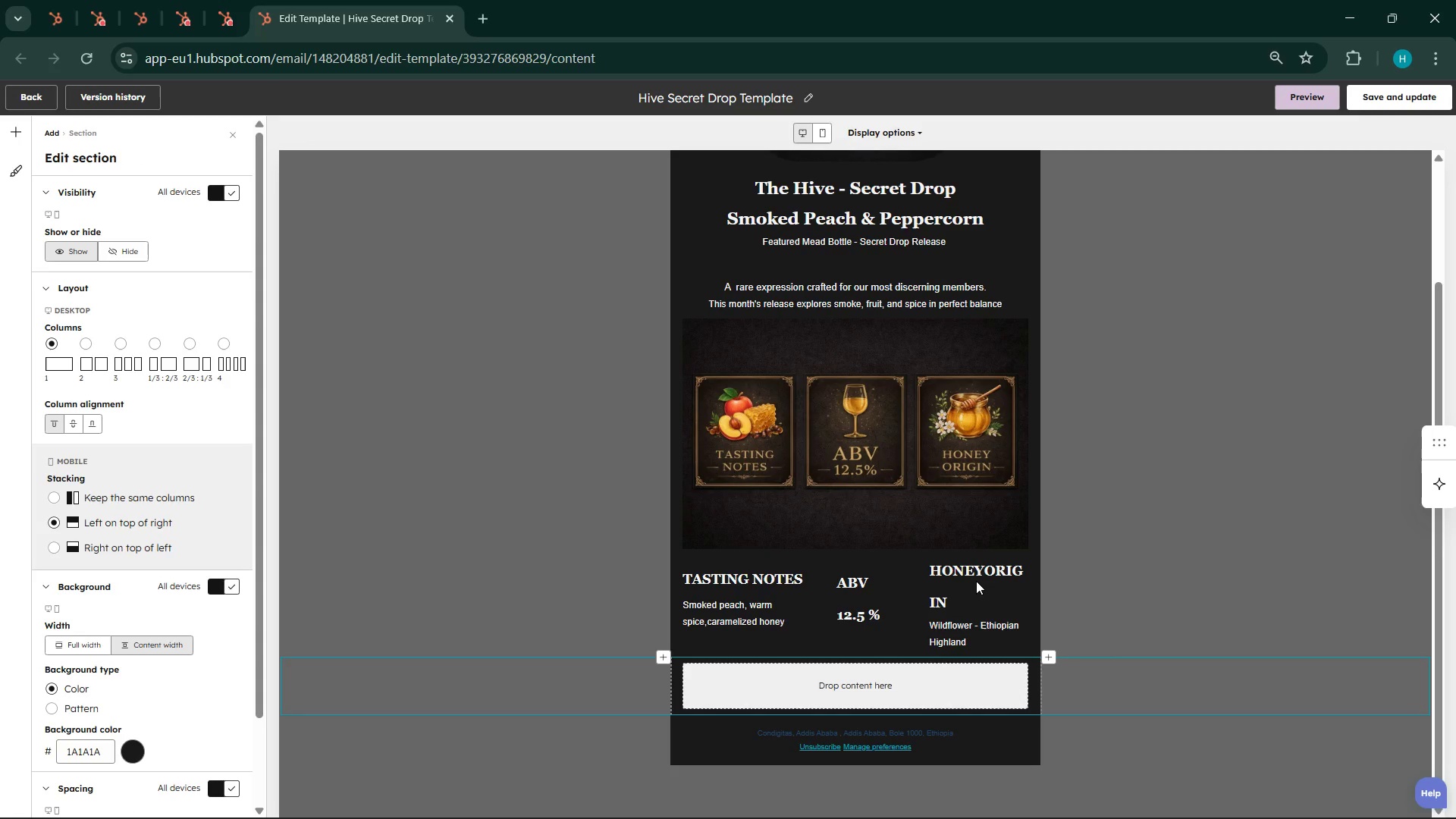 
left_click([984, 568])
 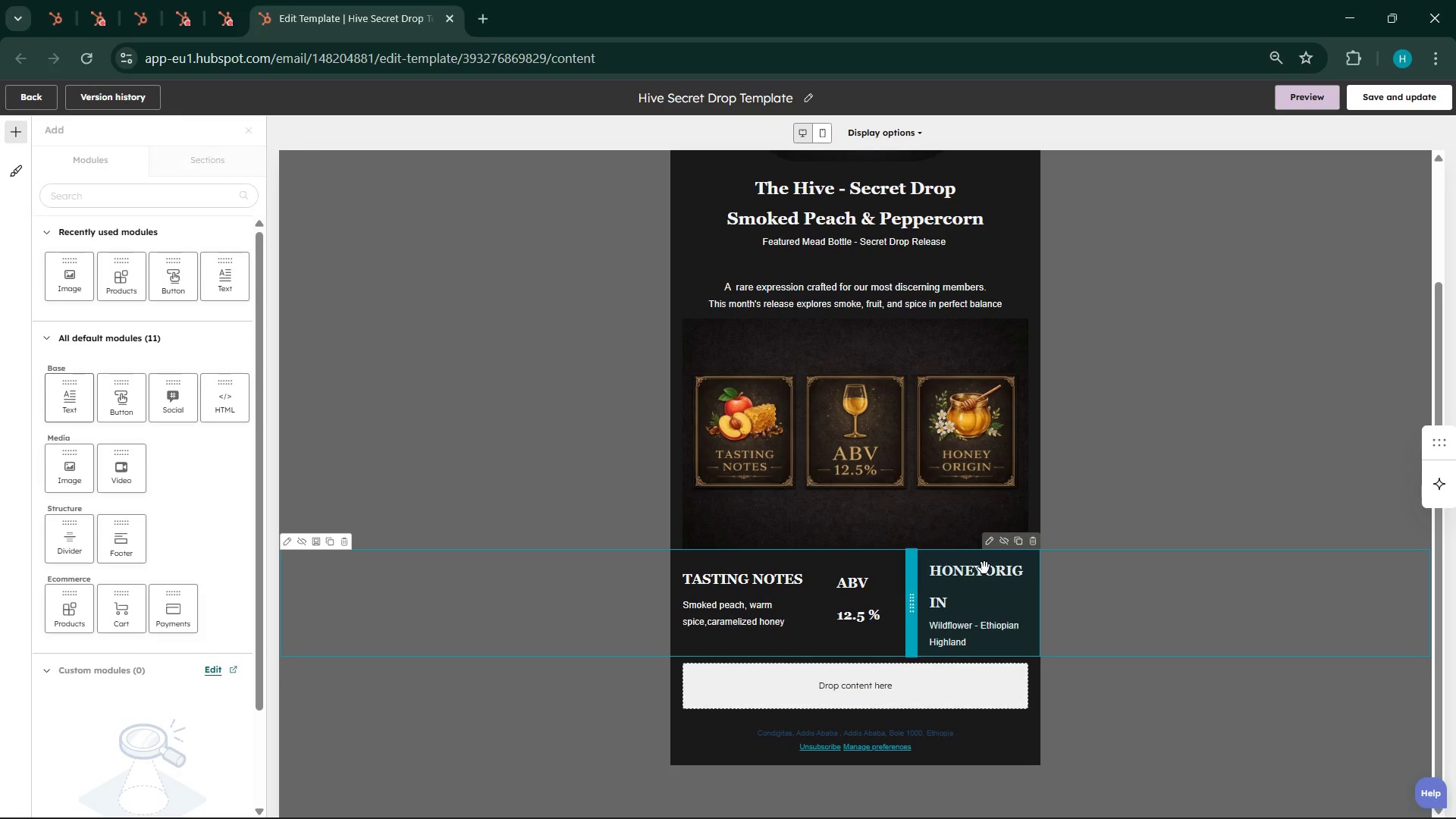 
left_click([984, 568])
 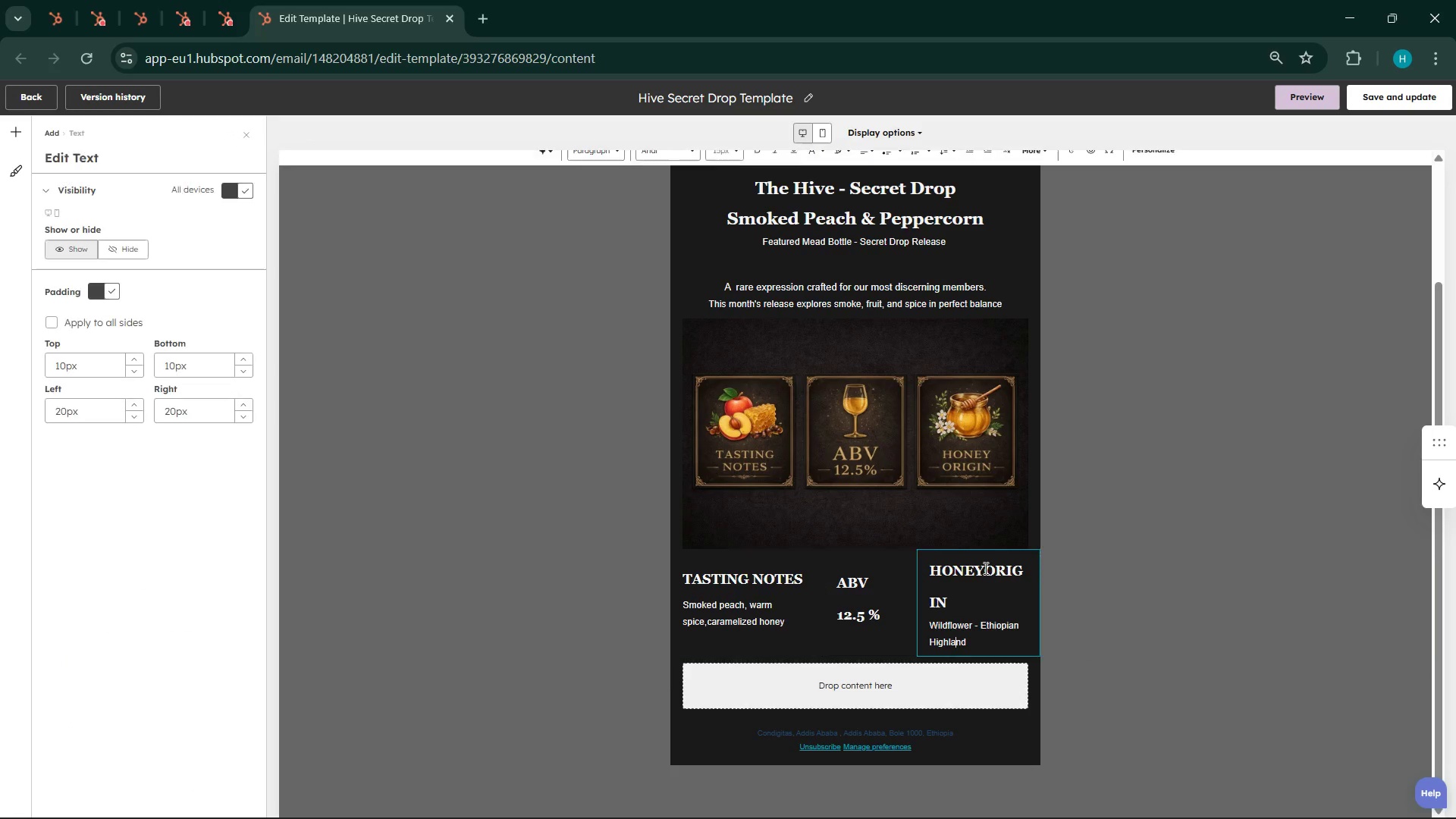 
left_click([984, 568])
 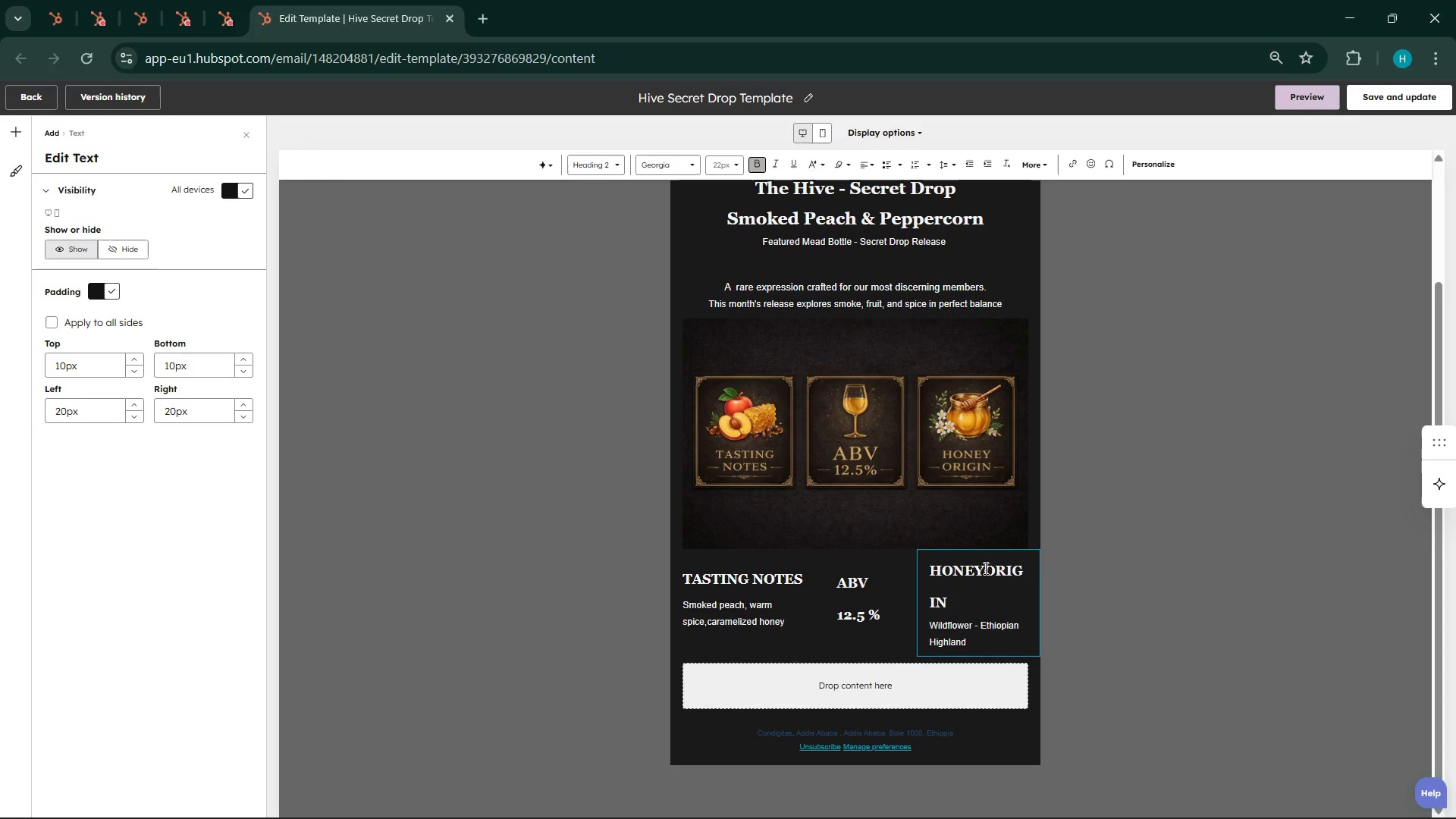 
key(Enter)
 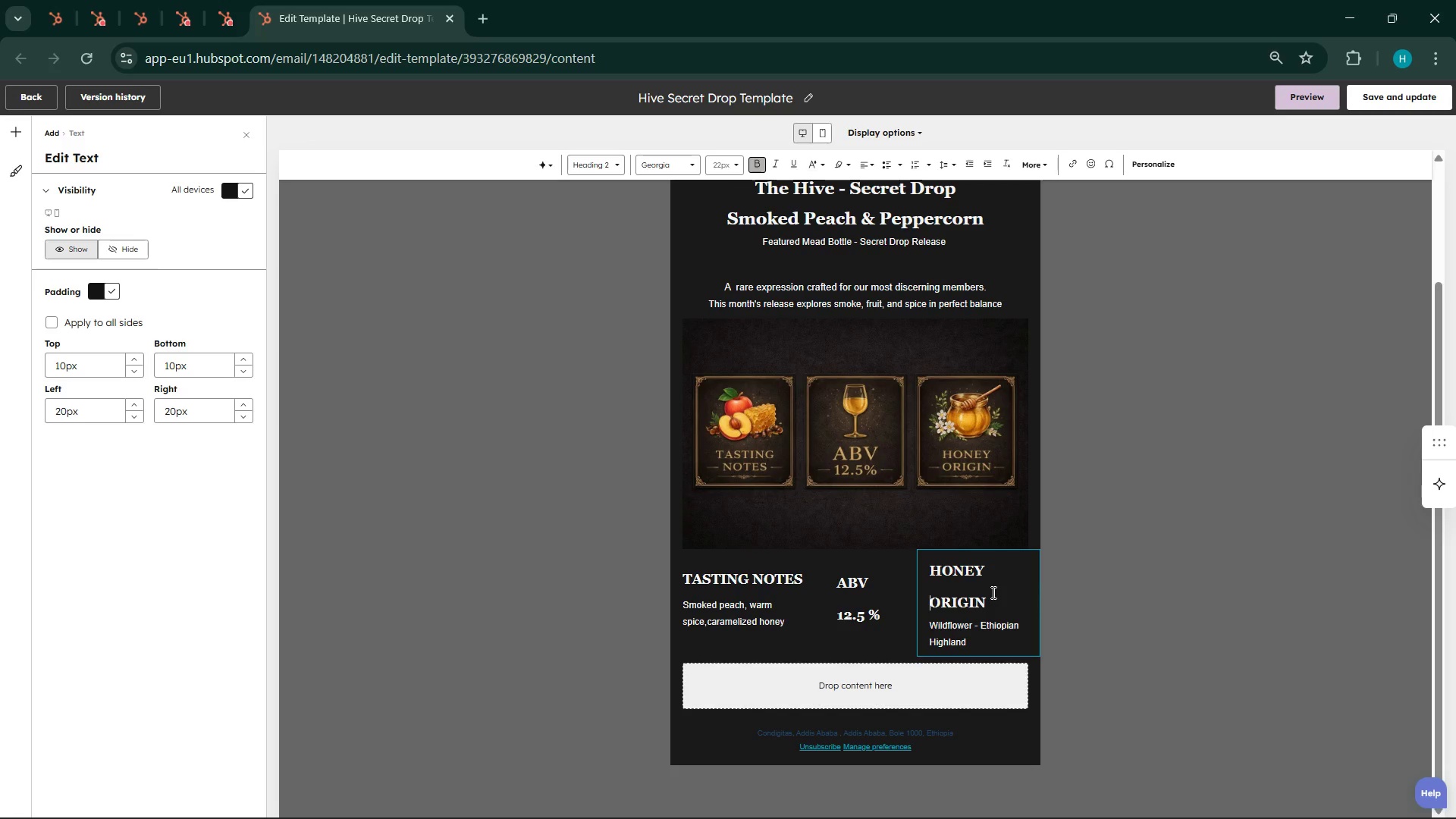 
left_click([987, 570])
 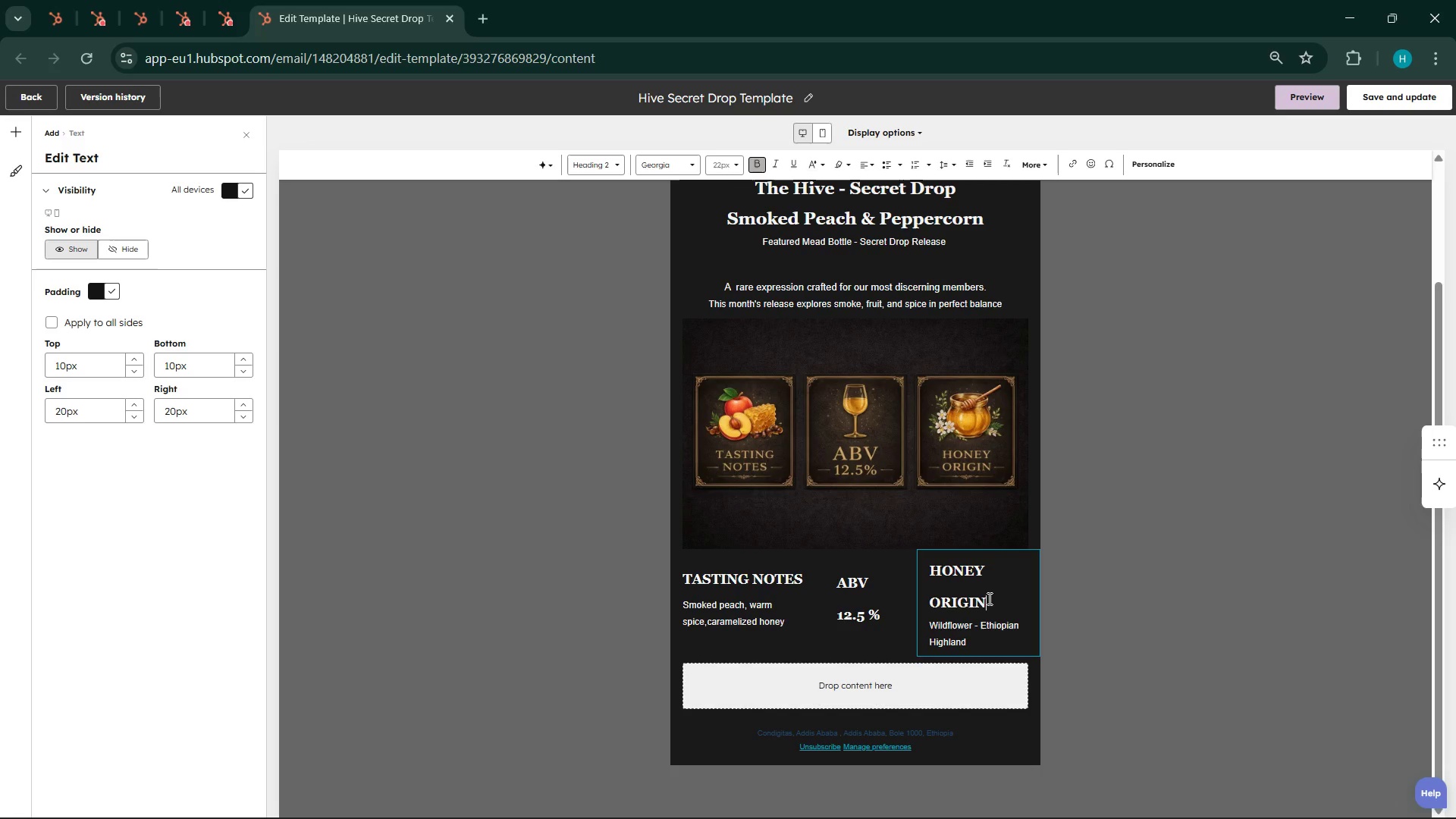 
left_click_drag(start_coordinate=[988, 598], to_coordinate=[911, 570])
 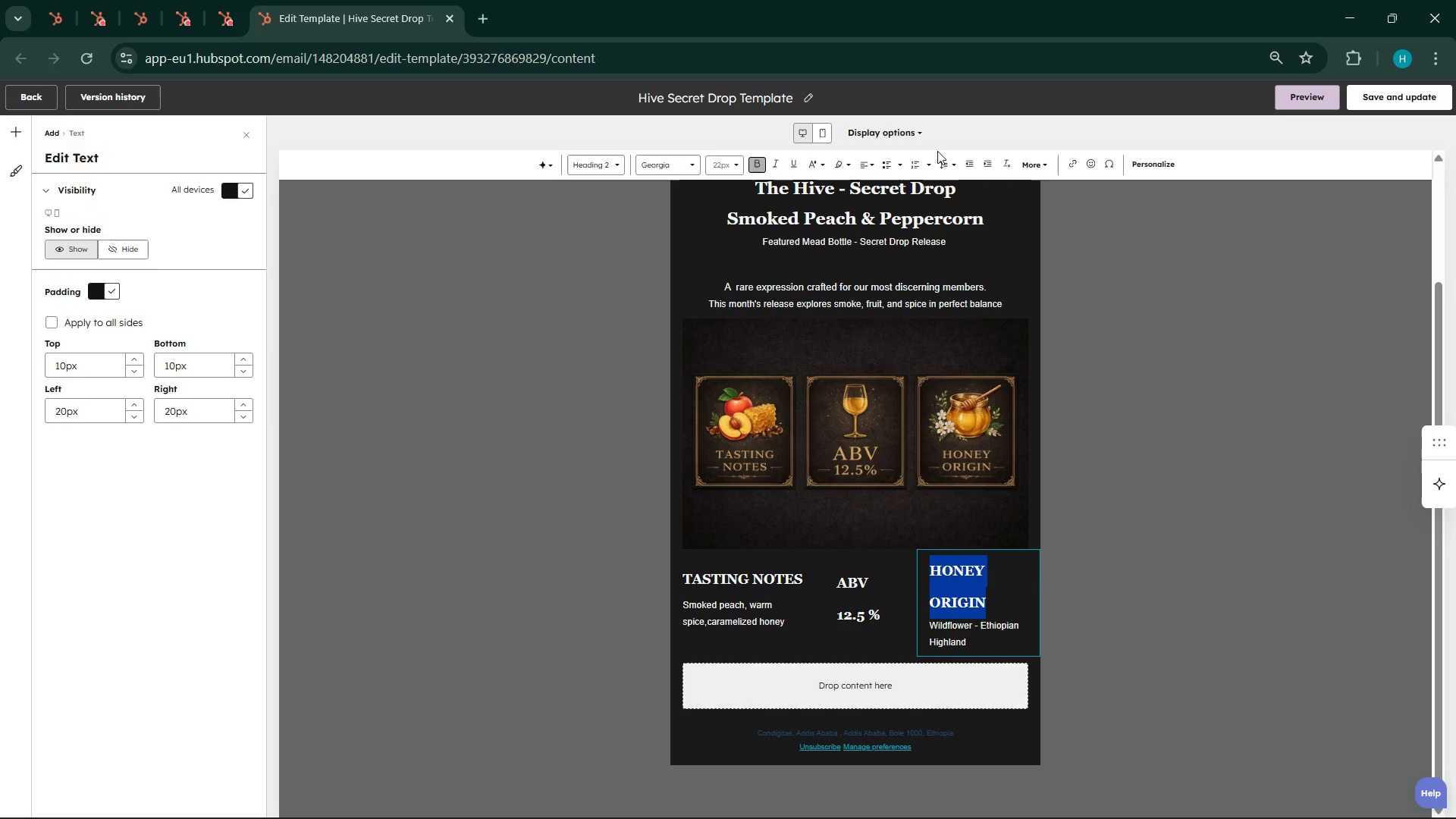 
left_click([955, 165])
 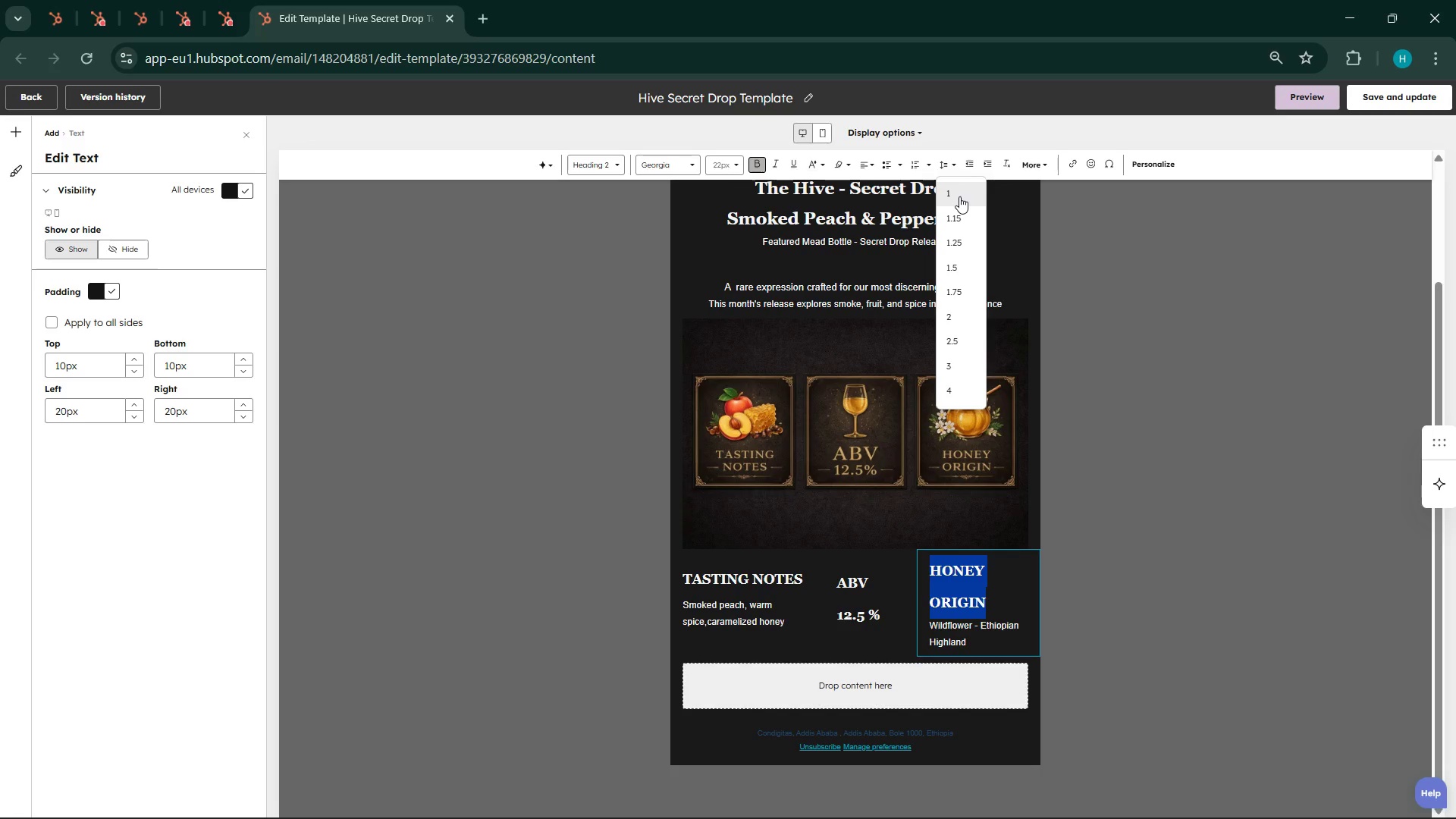 
left_click([959, 196])
 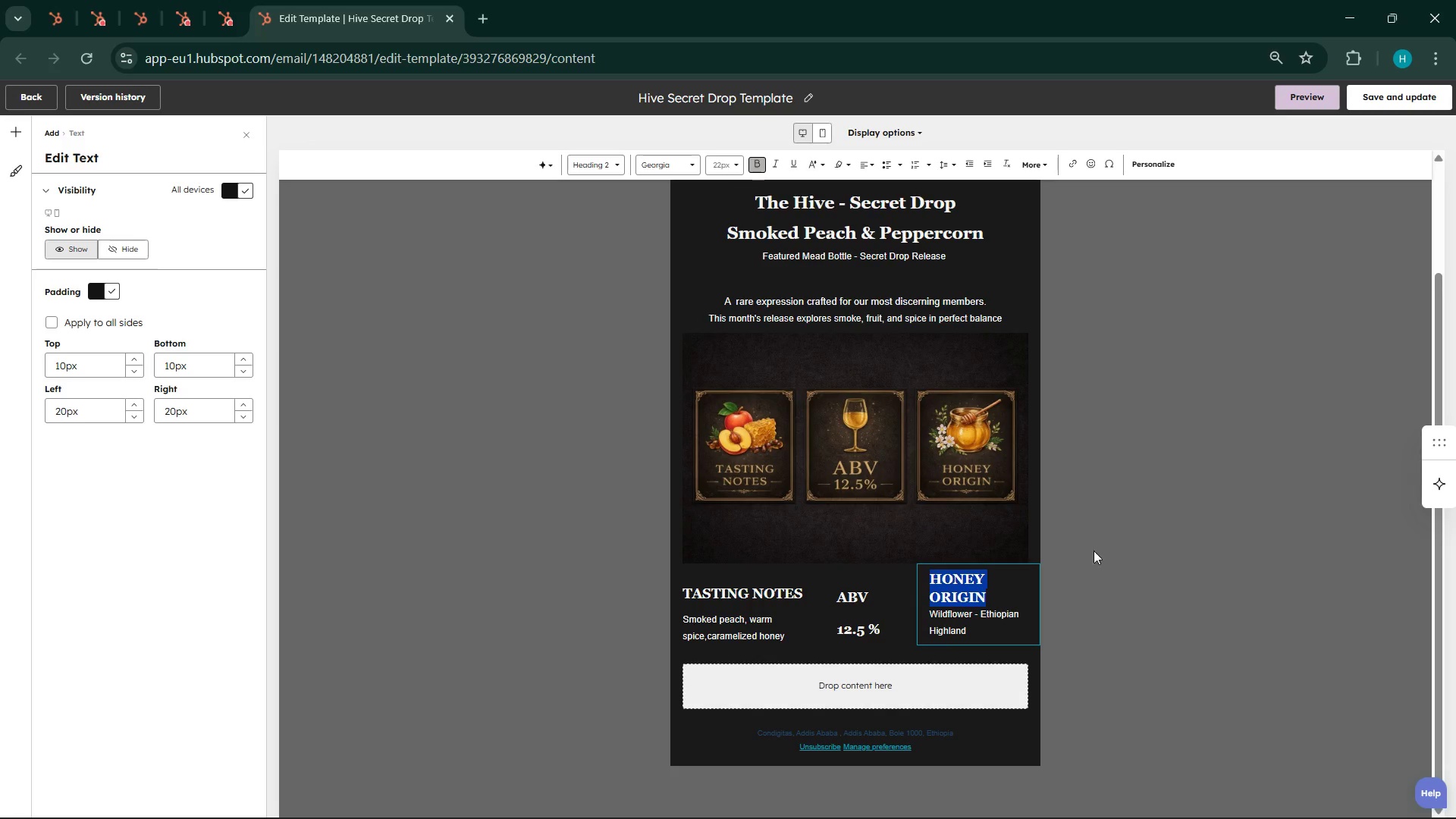 
left_click([1096, 629])
 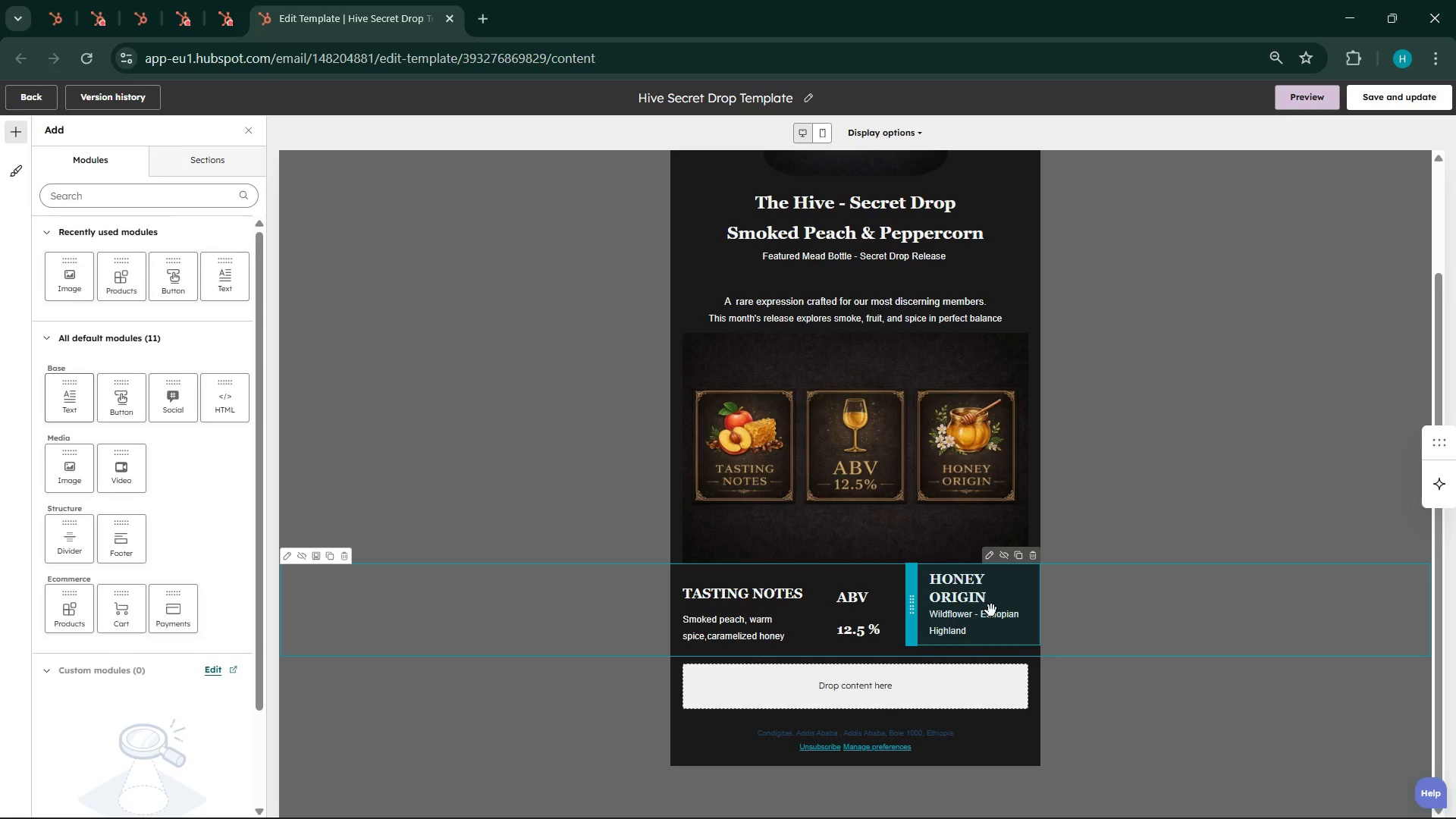 
left_click([995, 607])
 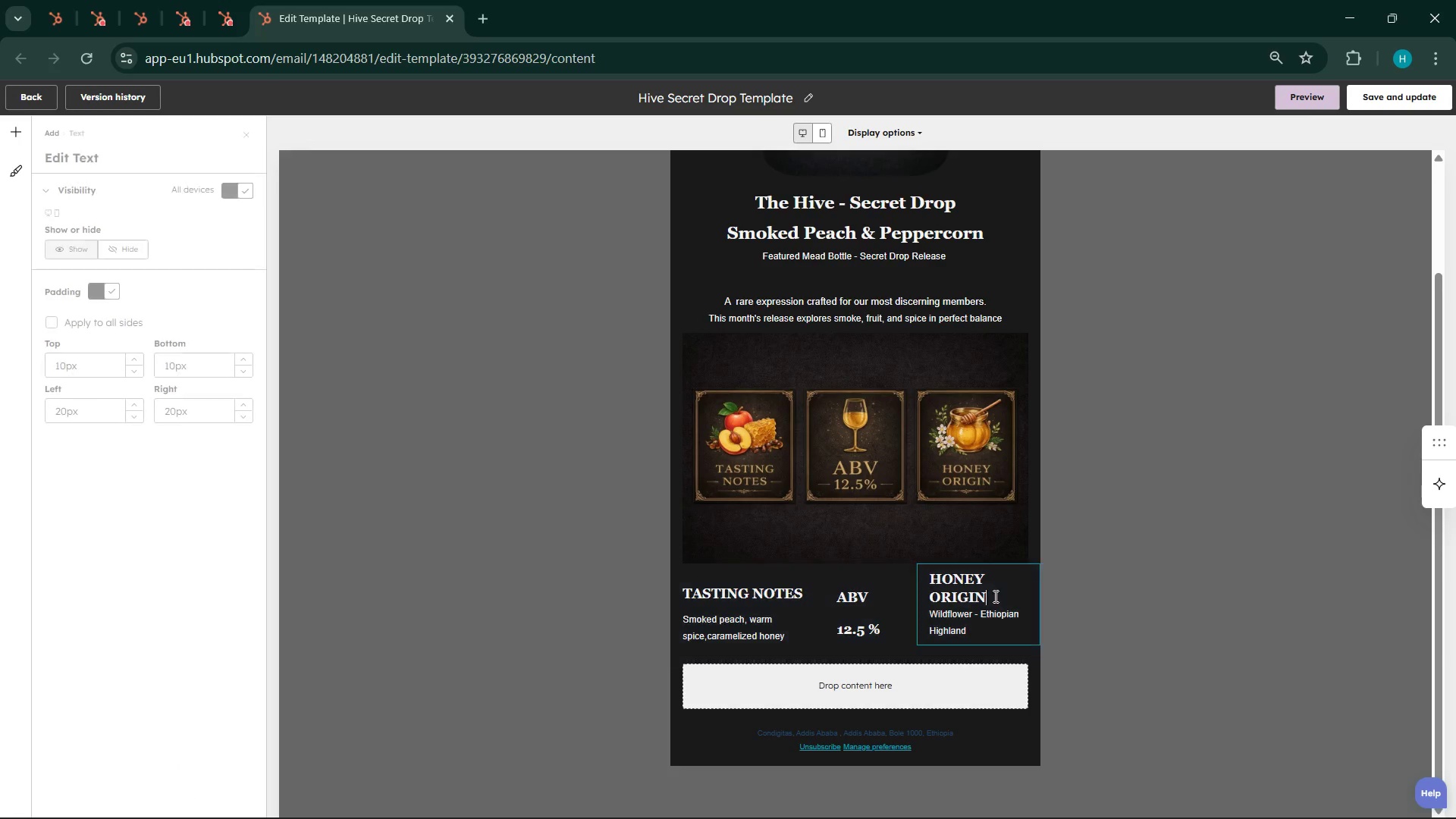 
double_click([994, 596])
 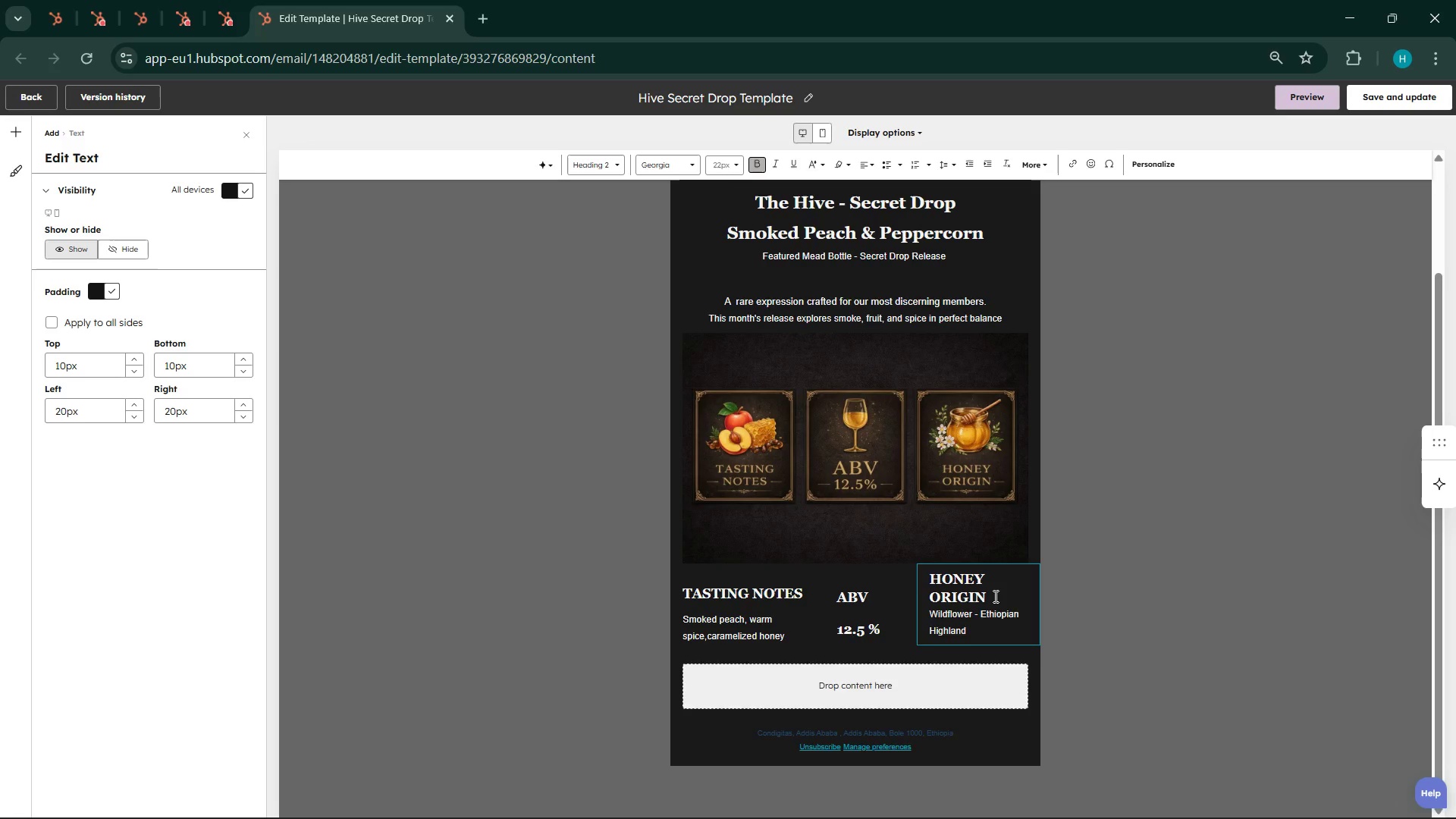 
key(Enter)
 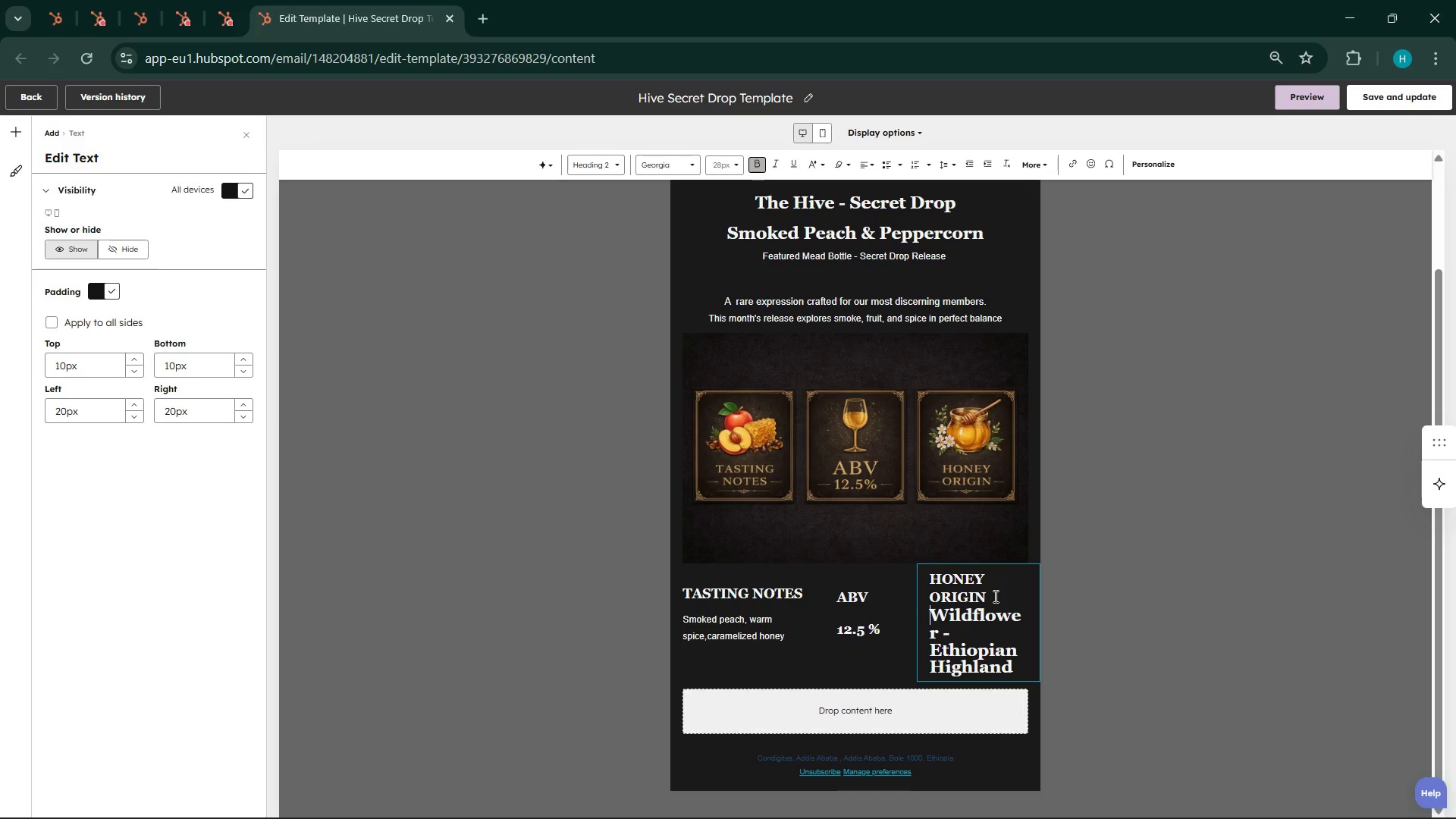 
key(Control+Z)
 